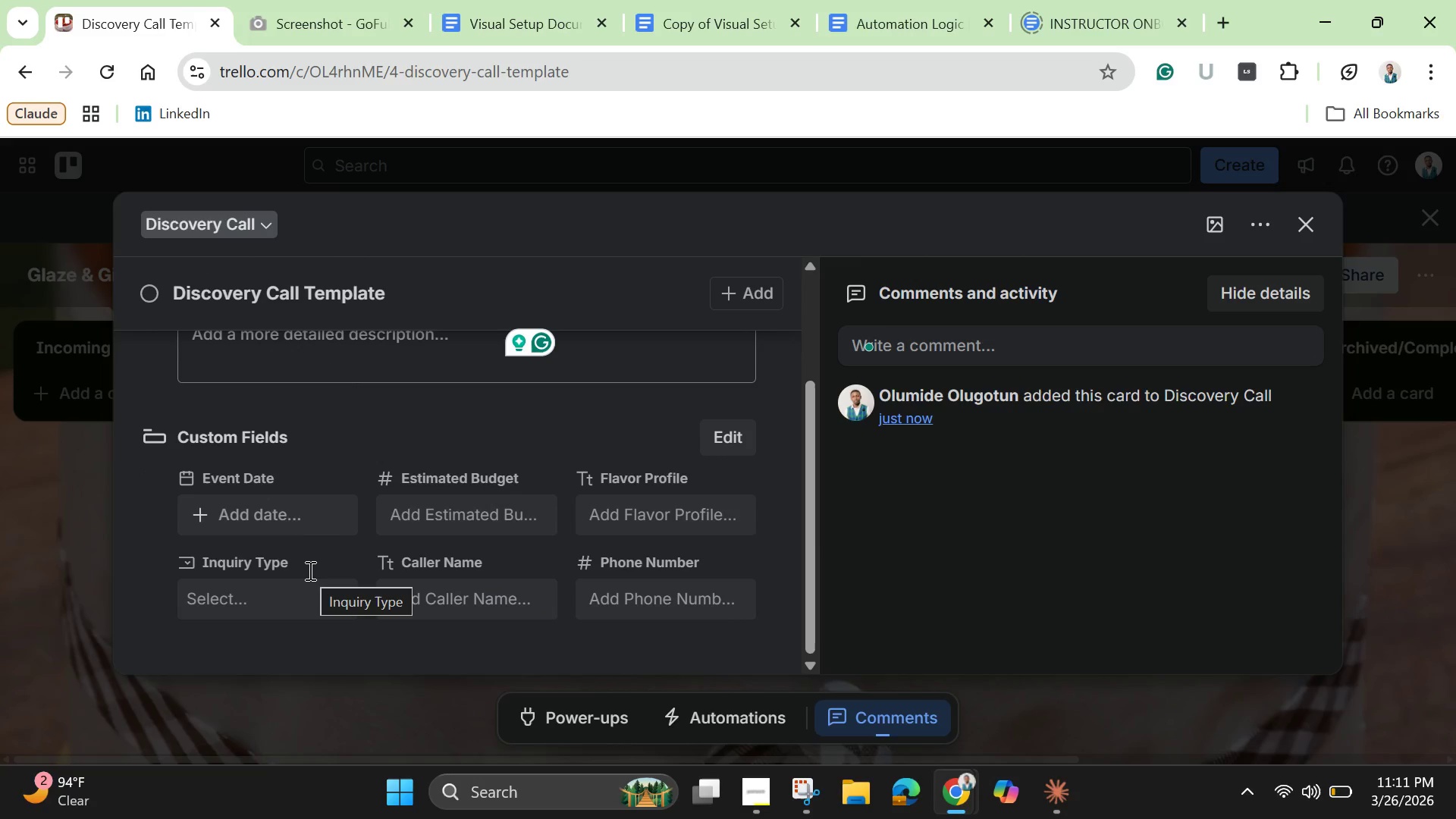 
left_click([1269, 223])
 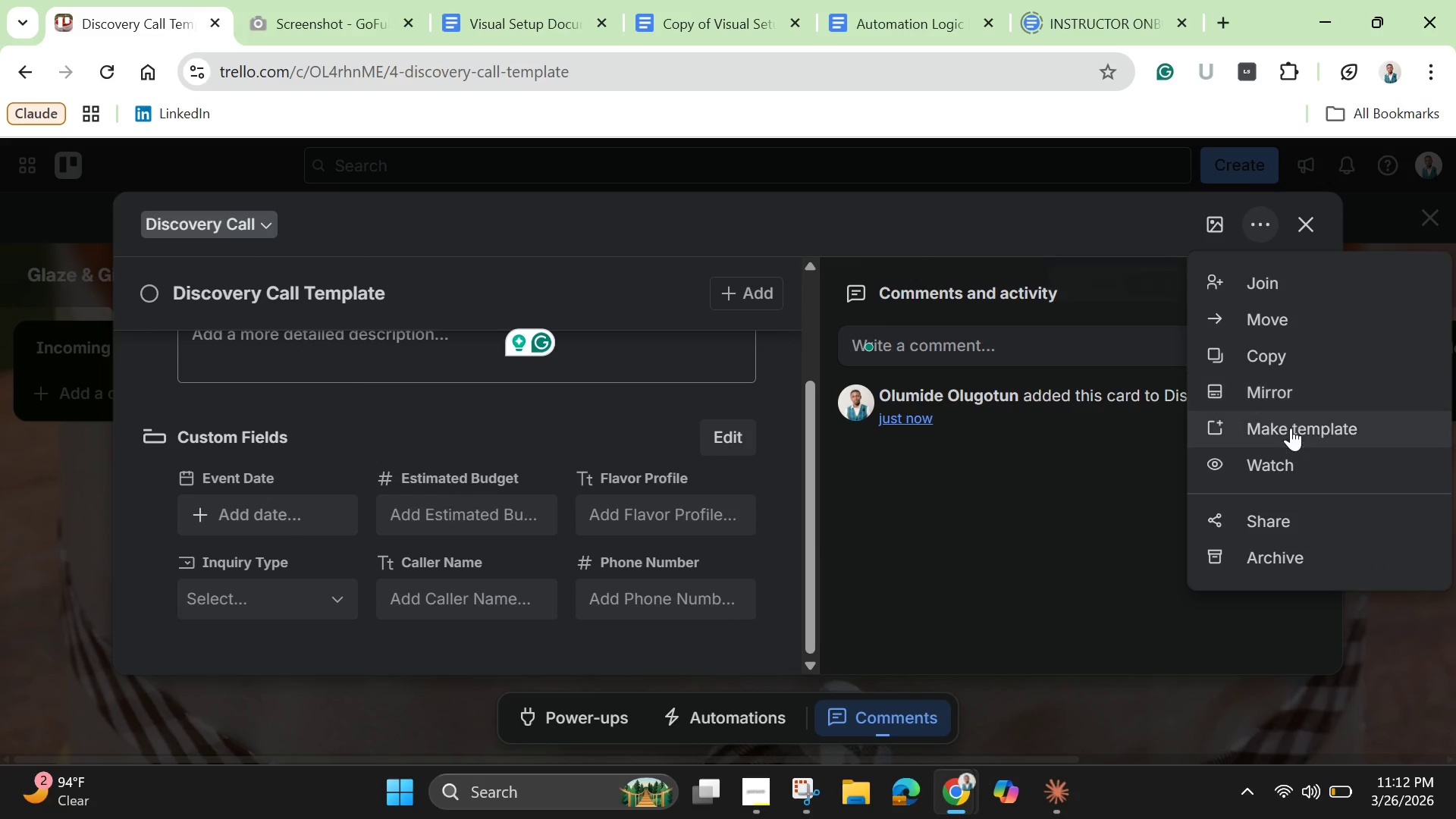 
left_click([1291, 428])
 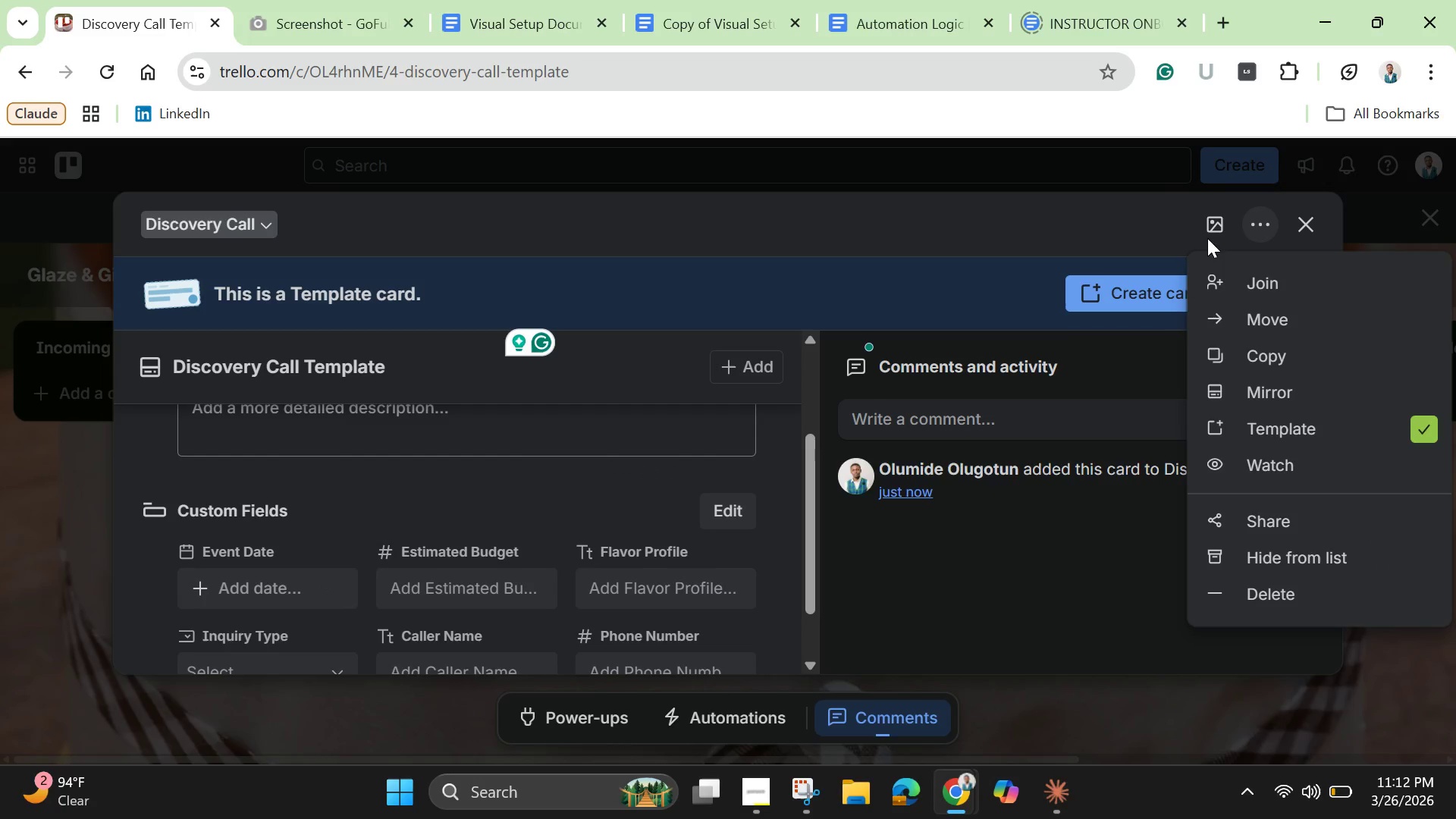 
left_click([1213, 222])
 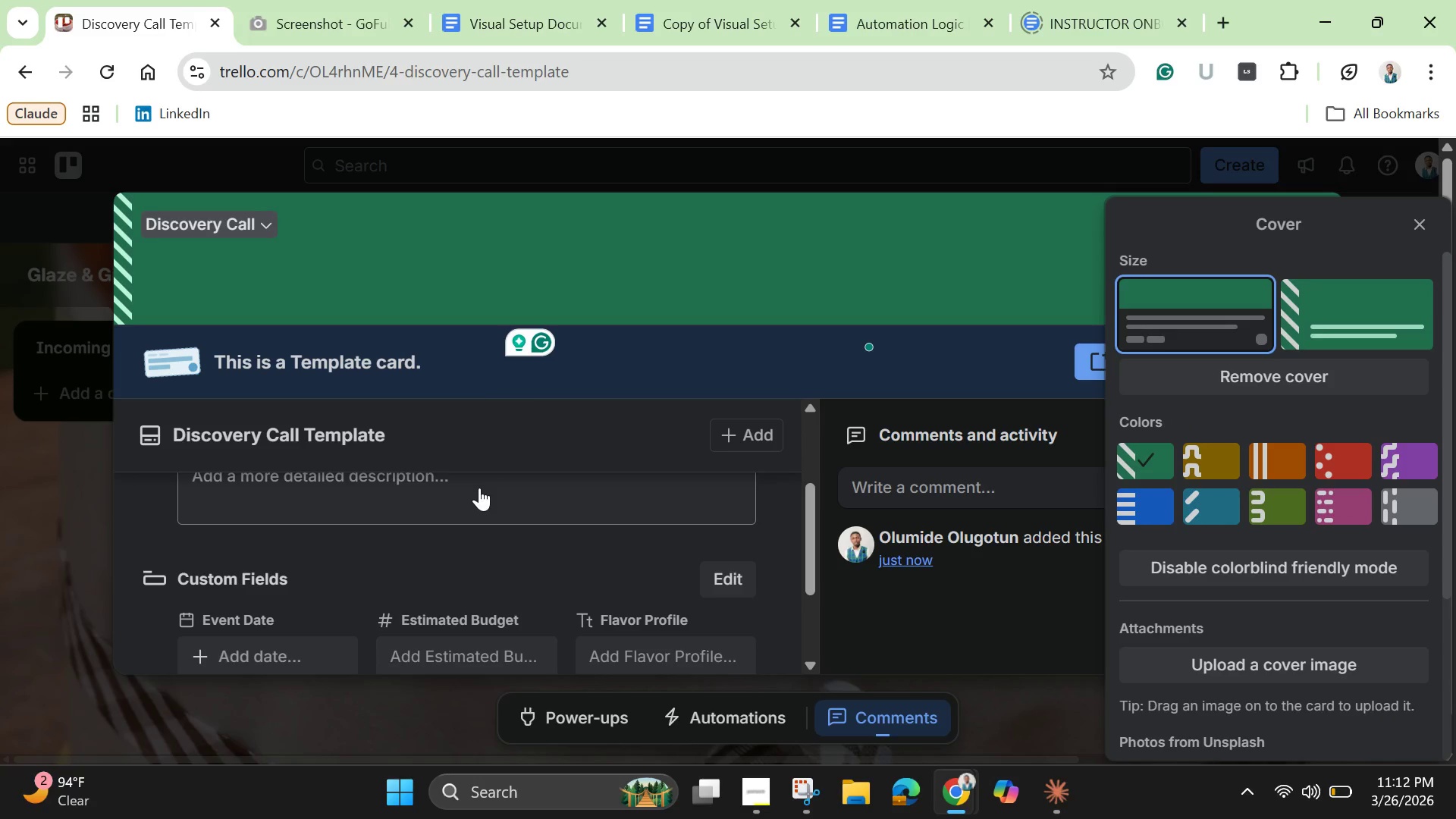 
scroll: coordinate [464, 518], scroll_direction: down, amount: 1.0
 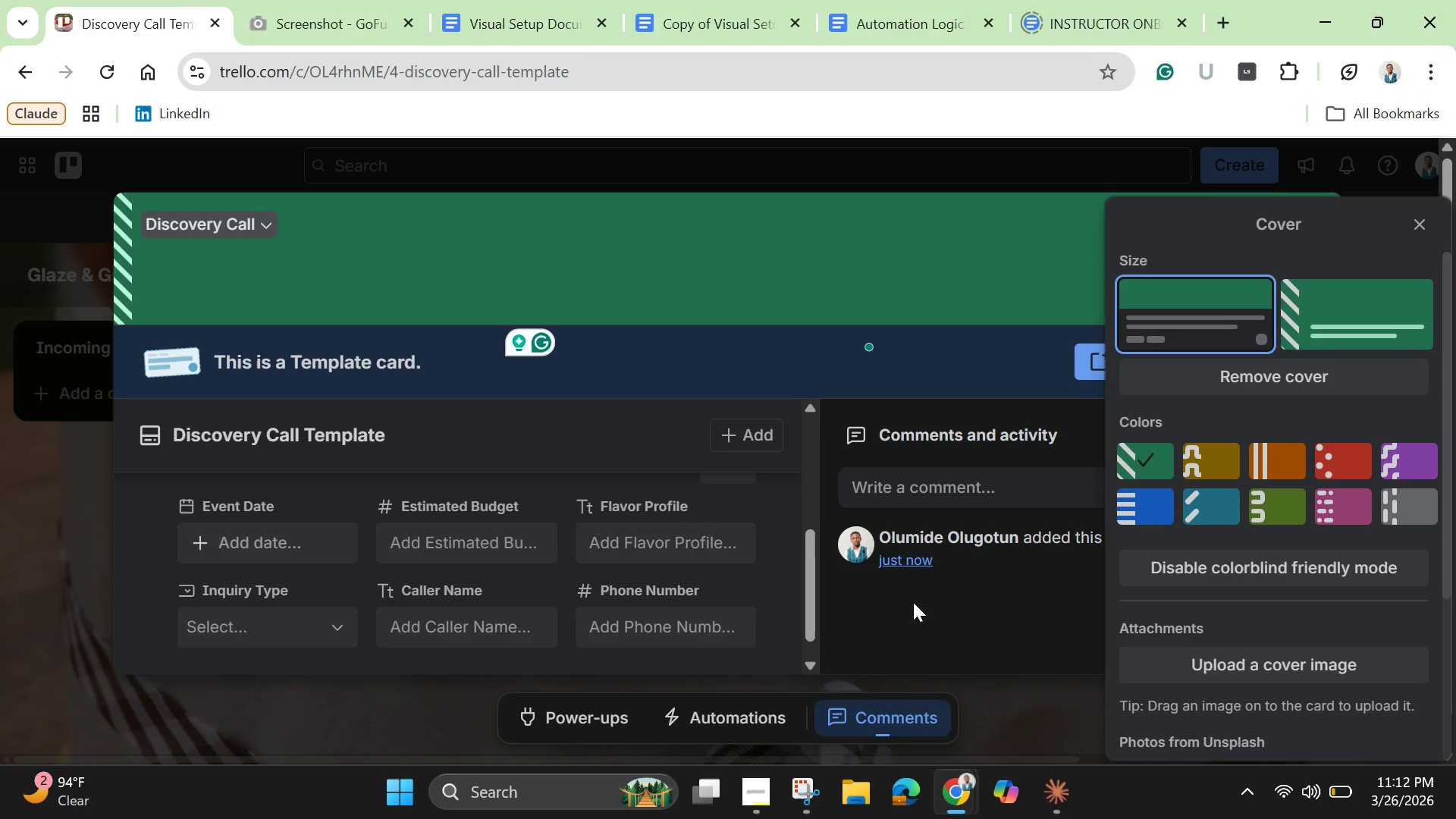 
left_click([915, 599])
 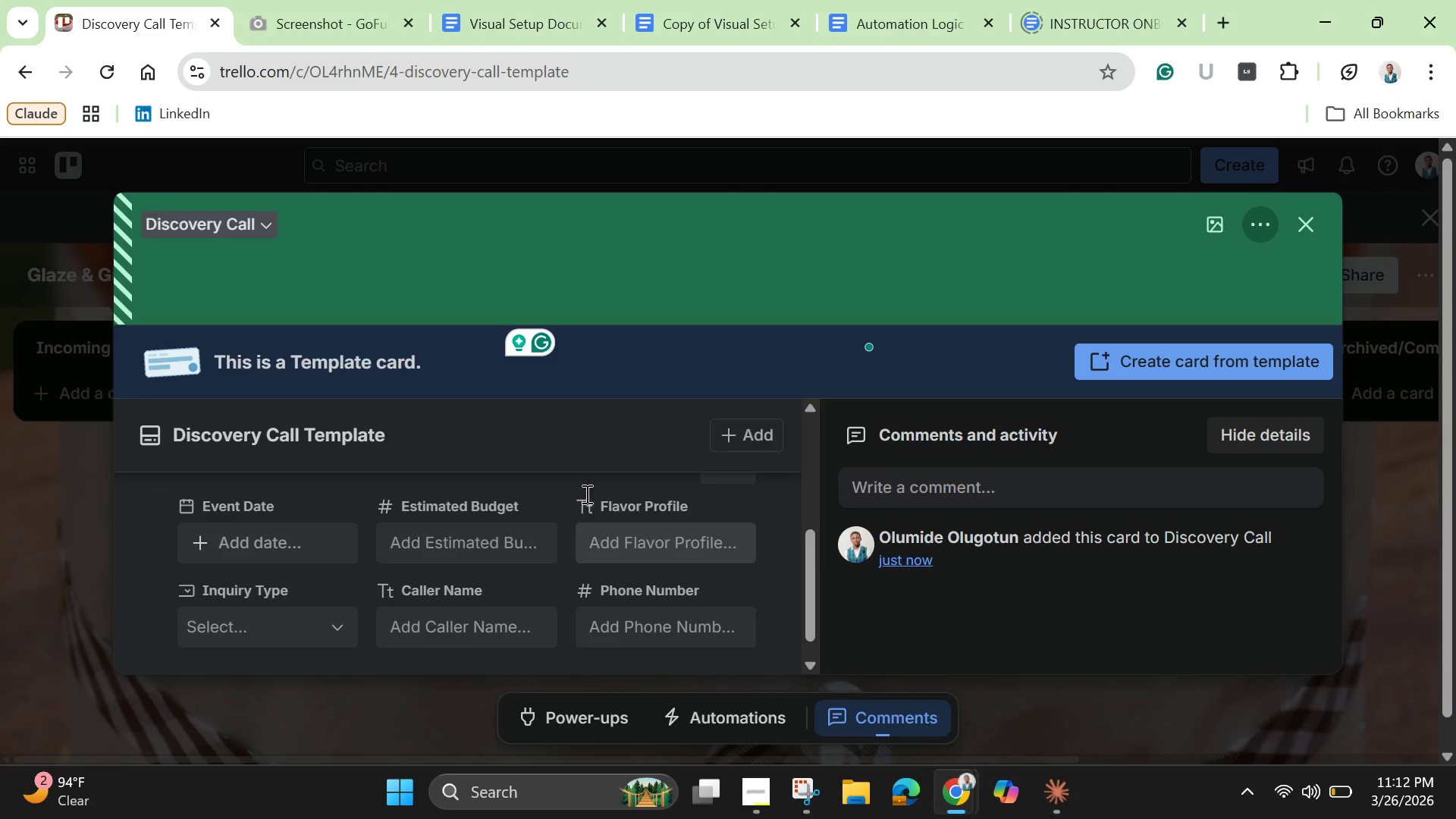 
wait(7.34)
 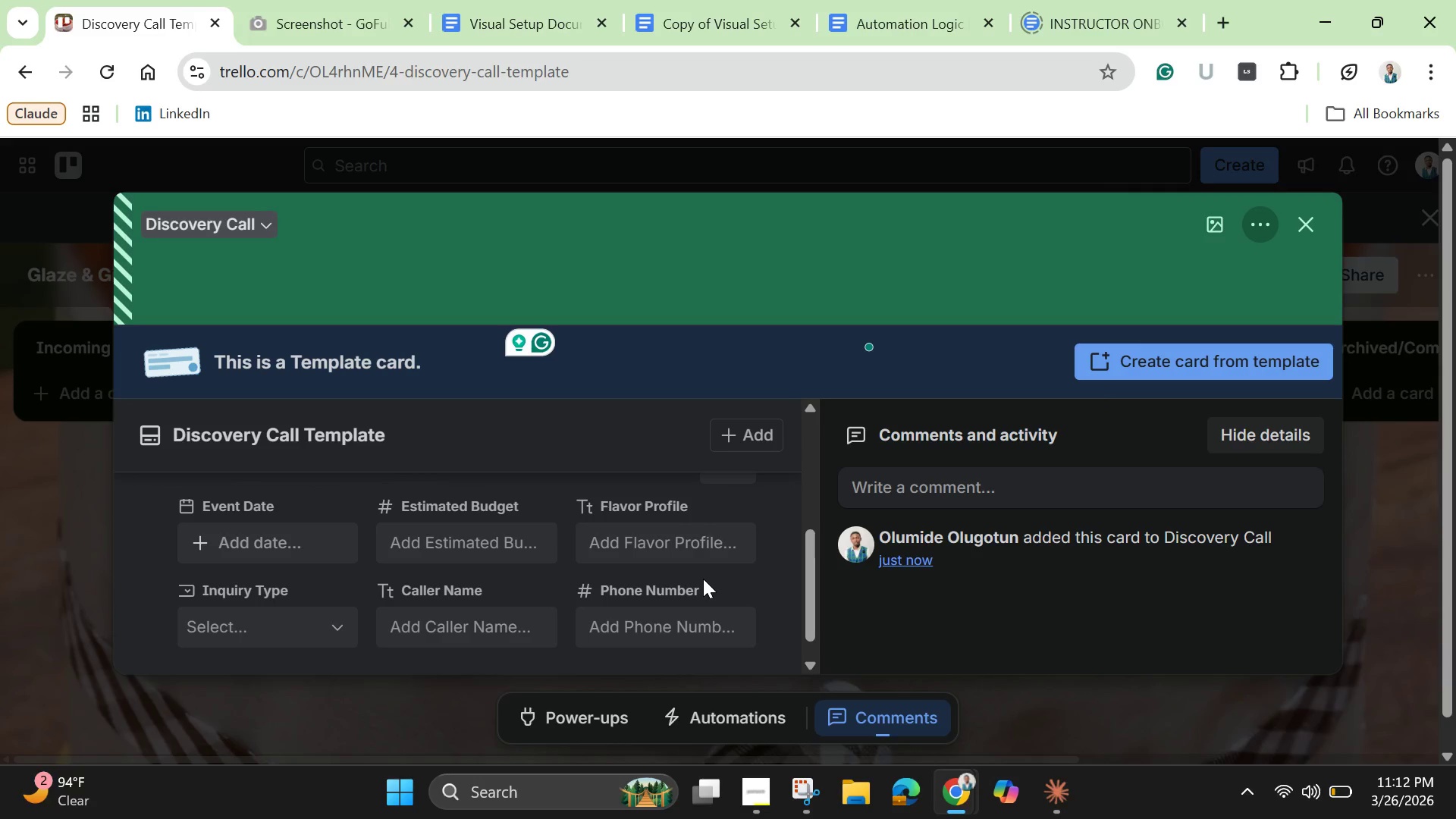 
scroll: coordinate [583, 500], scroll_direction: up, amount: 4.0
 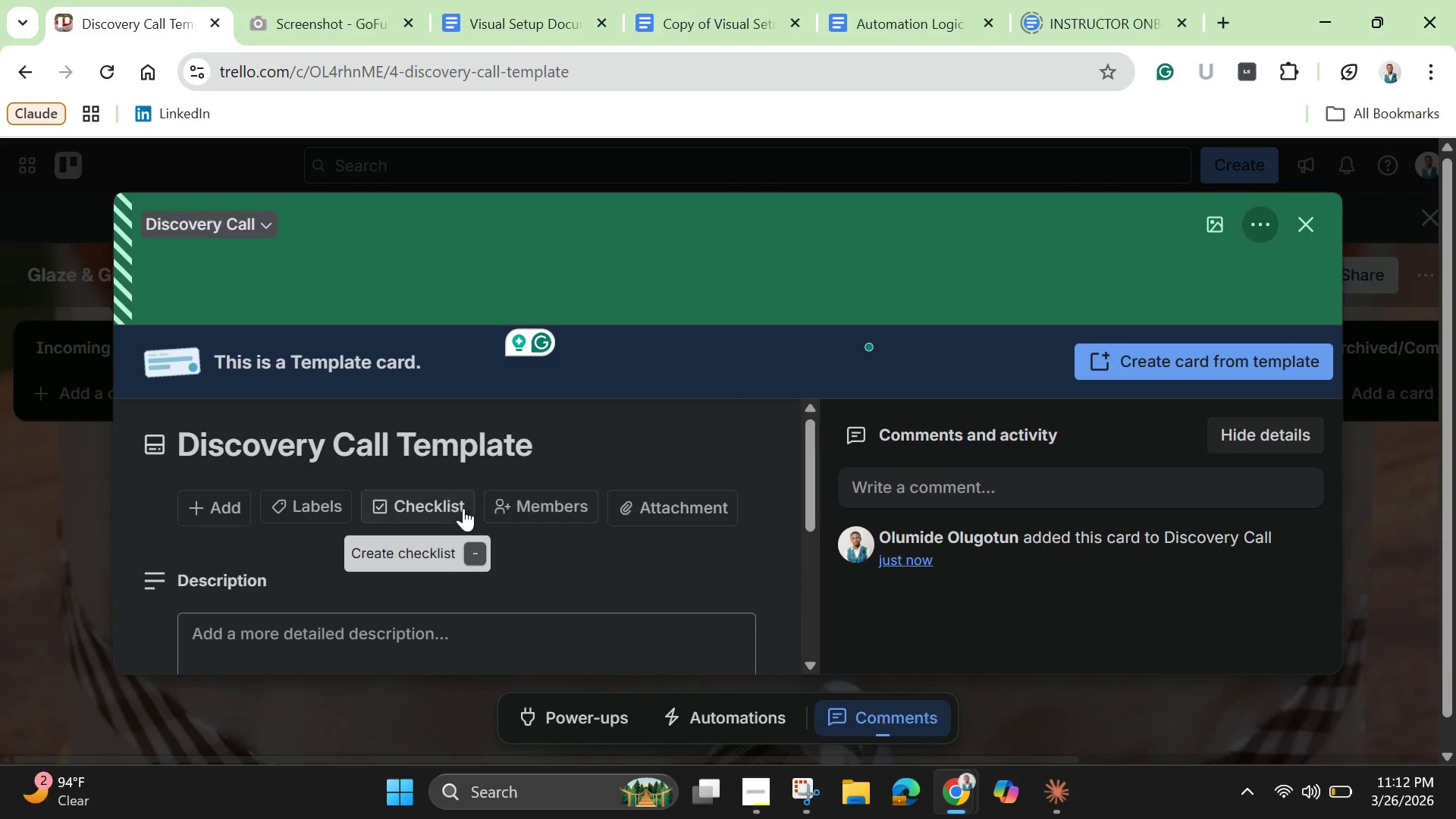 
left_click([431, 509])
 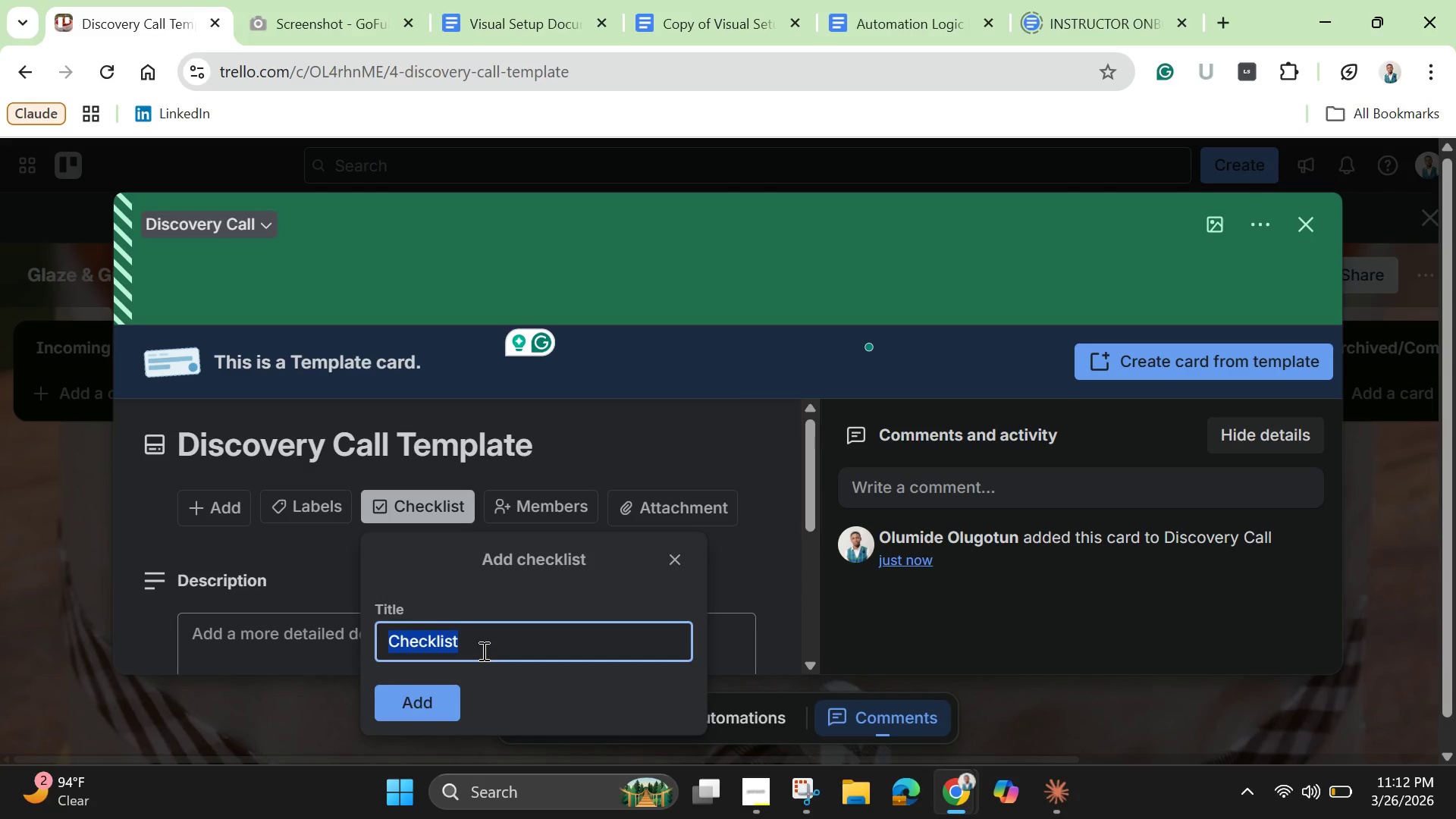 
key(Backspace)
type(Discovery Call questions)
 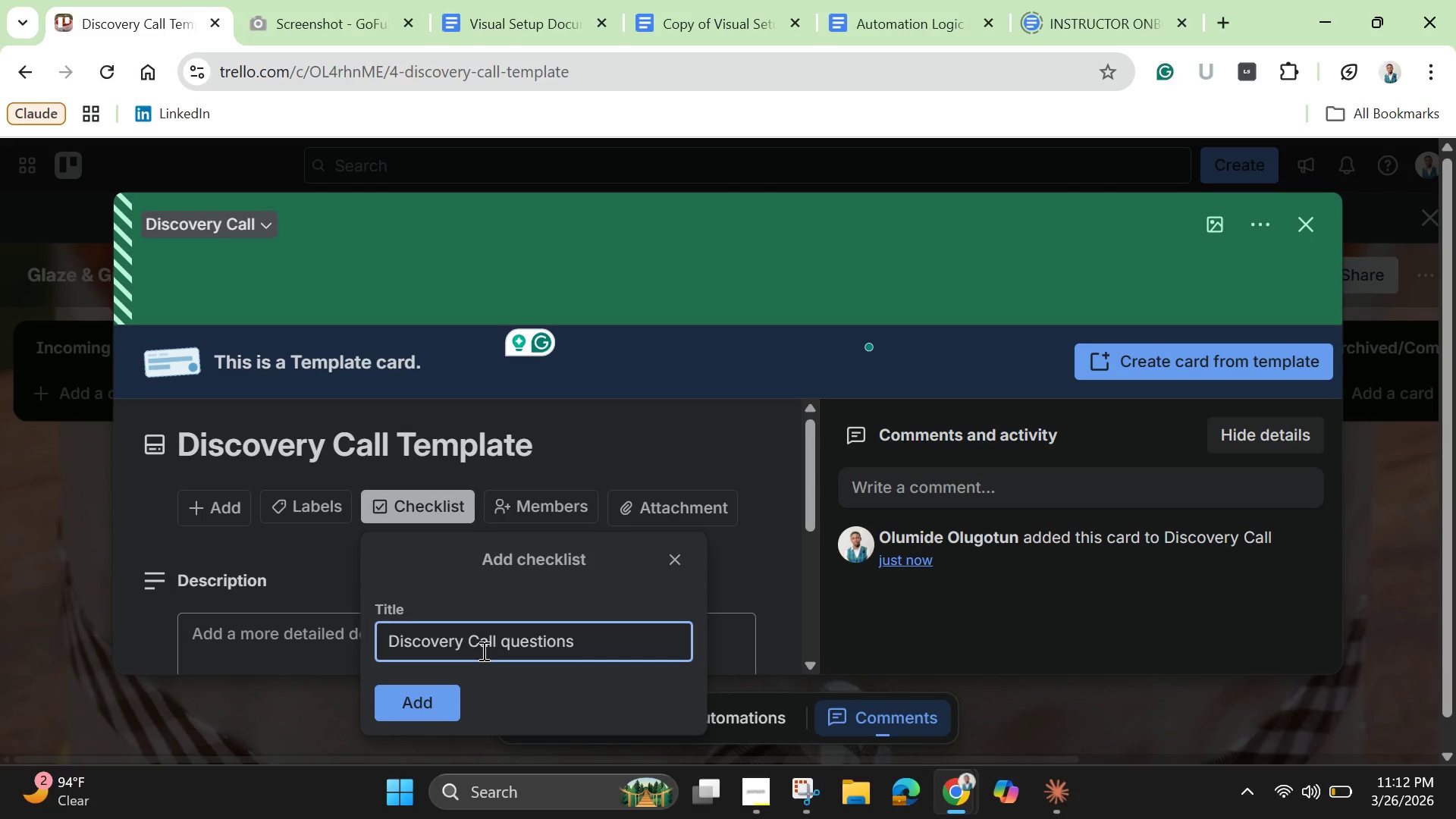 
left_click_drag(start_coordinate=[507, 640], to_coordinate=[510, 640])
 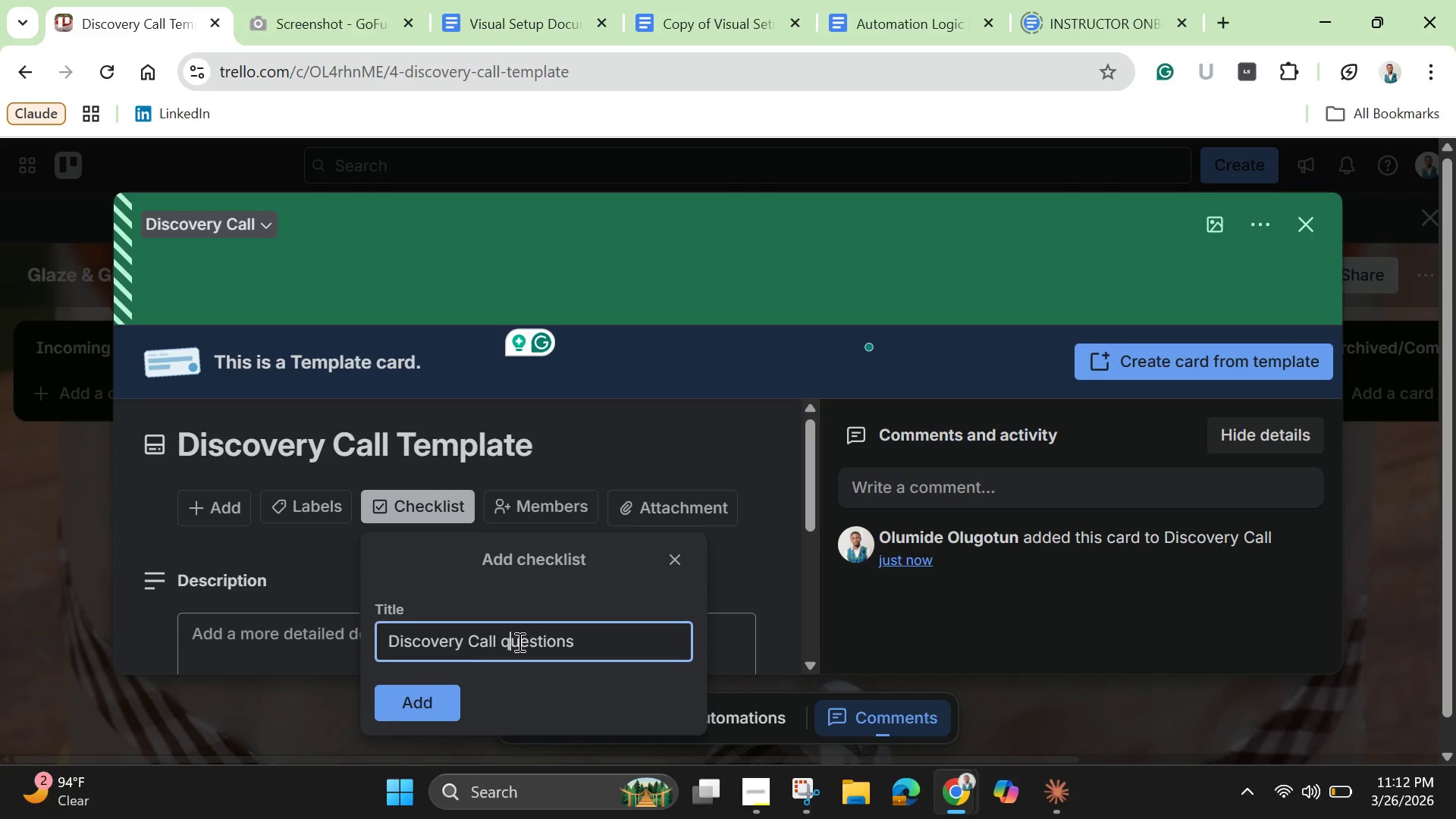 
key(Backspace)
 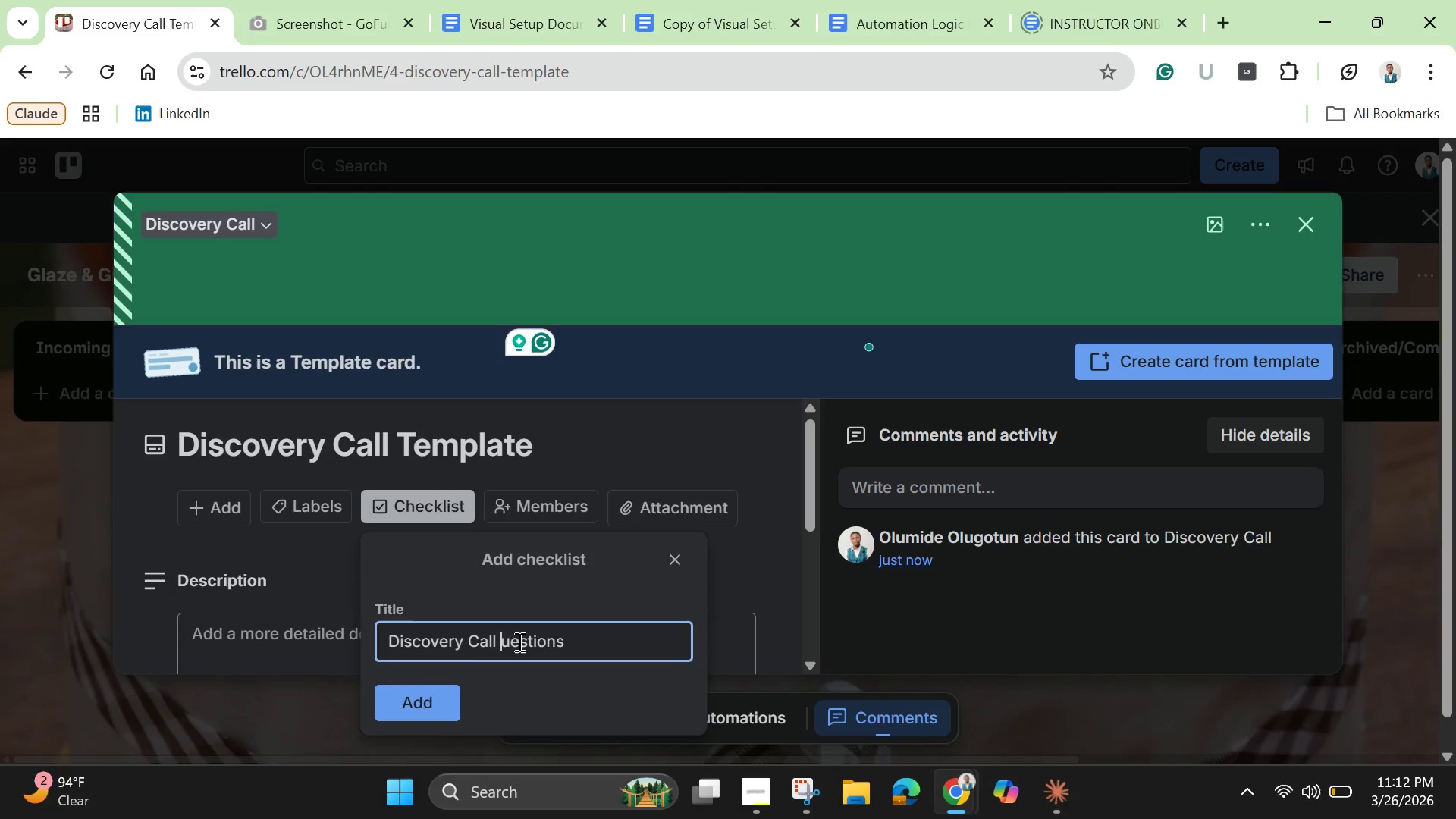 
key(Shift+Q)
 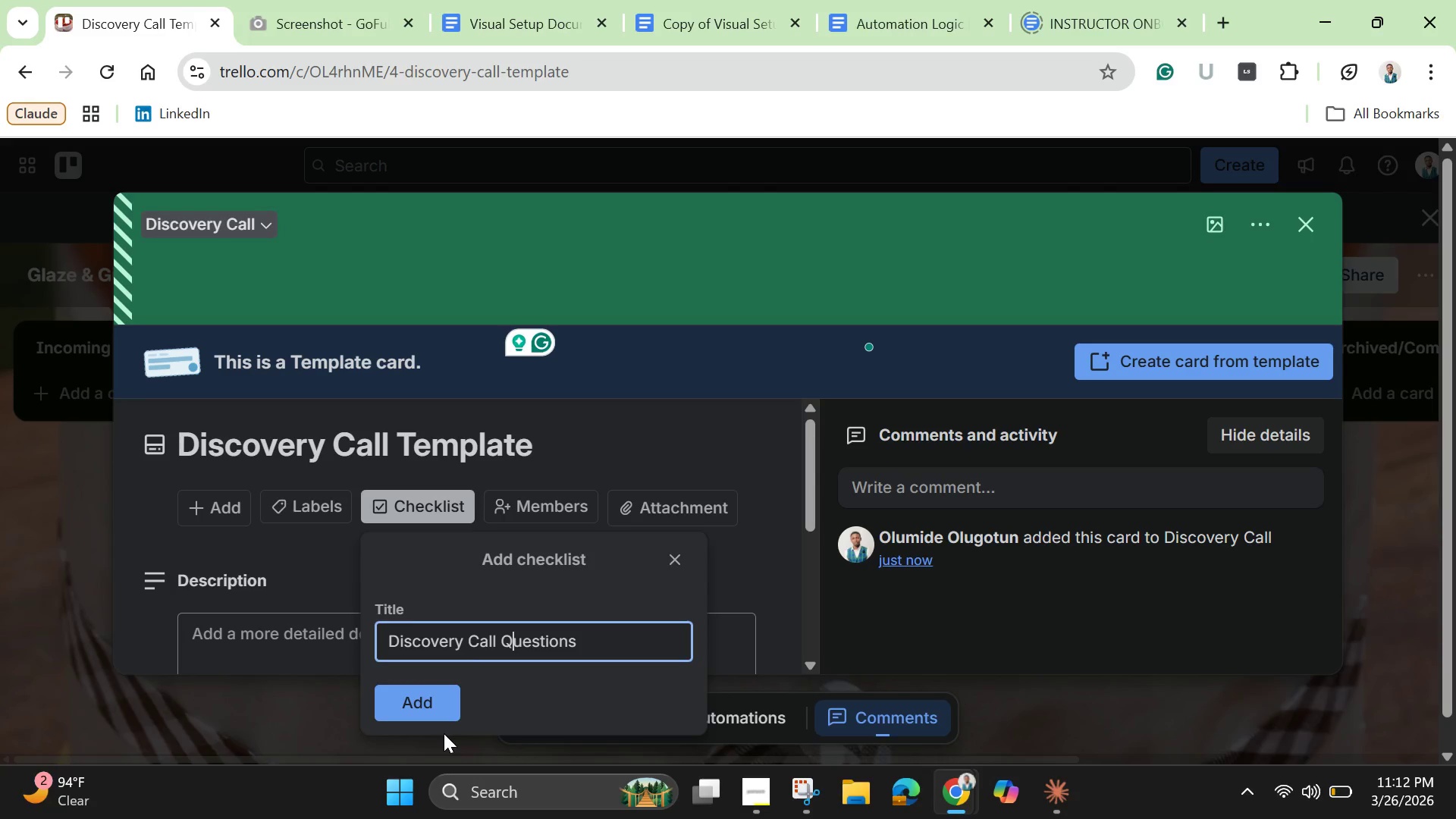 
left_click([457, 708])
 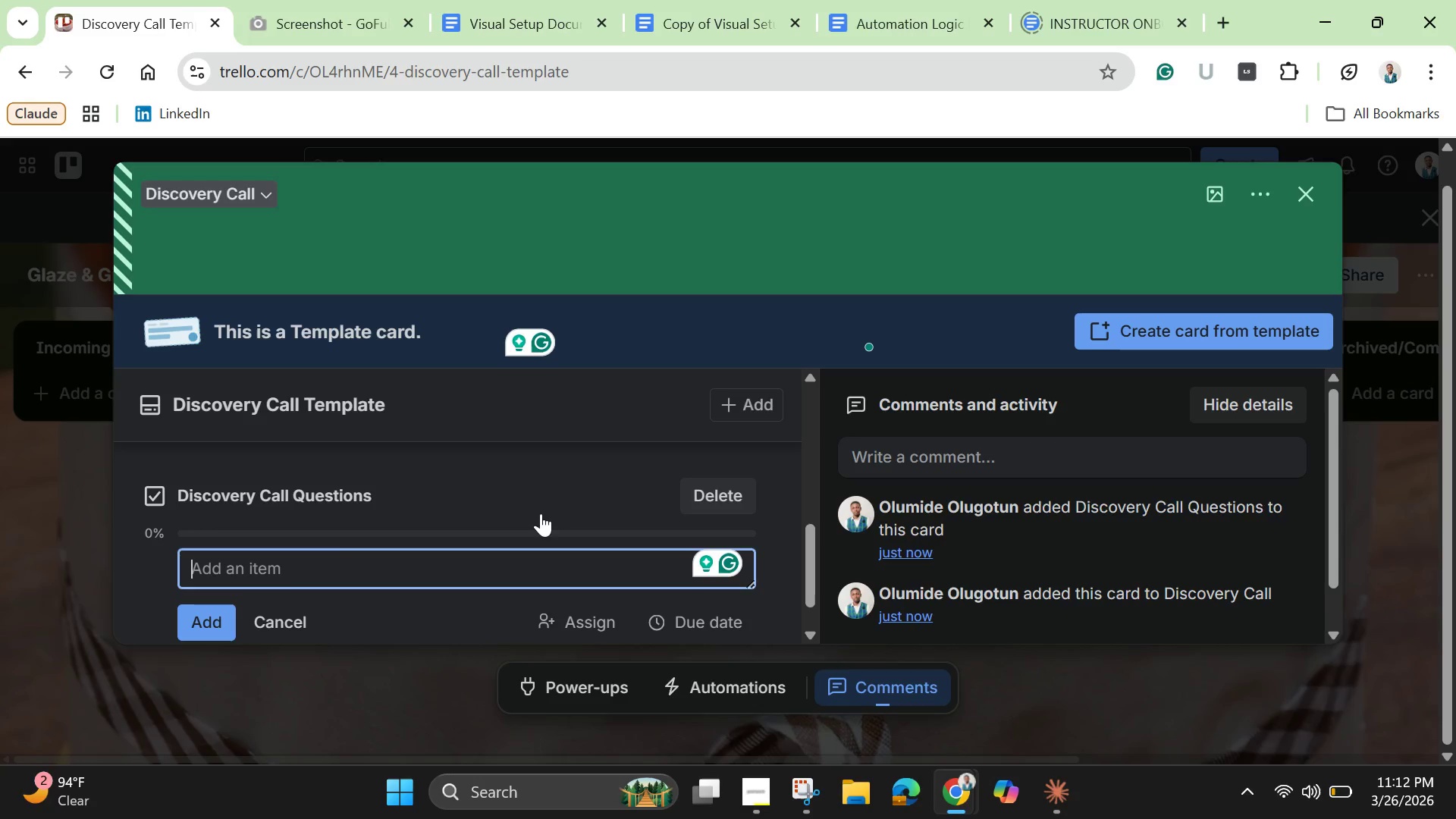 
wait(13.03)
 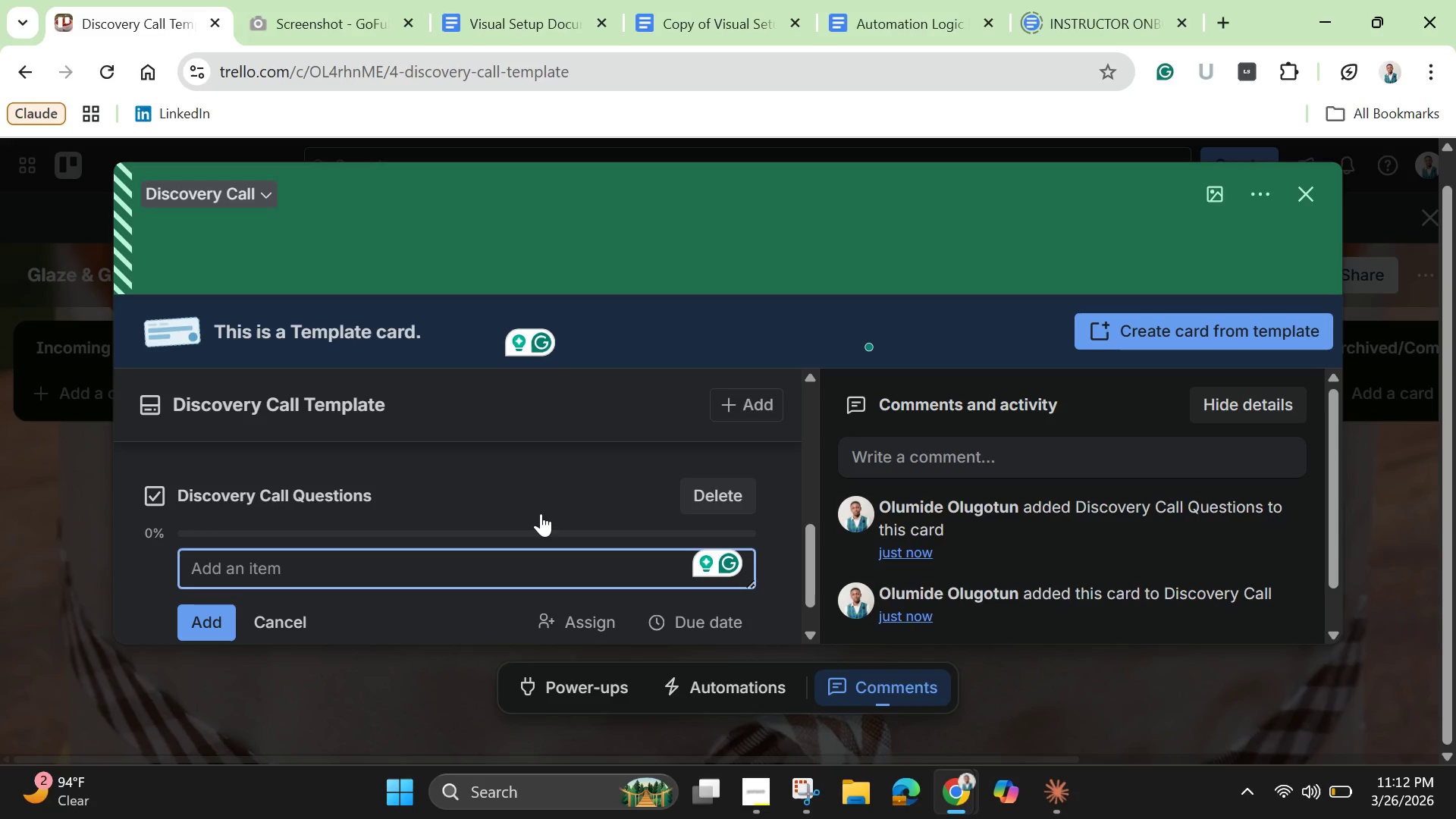 
type(What is the evnt date and )
 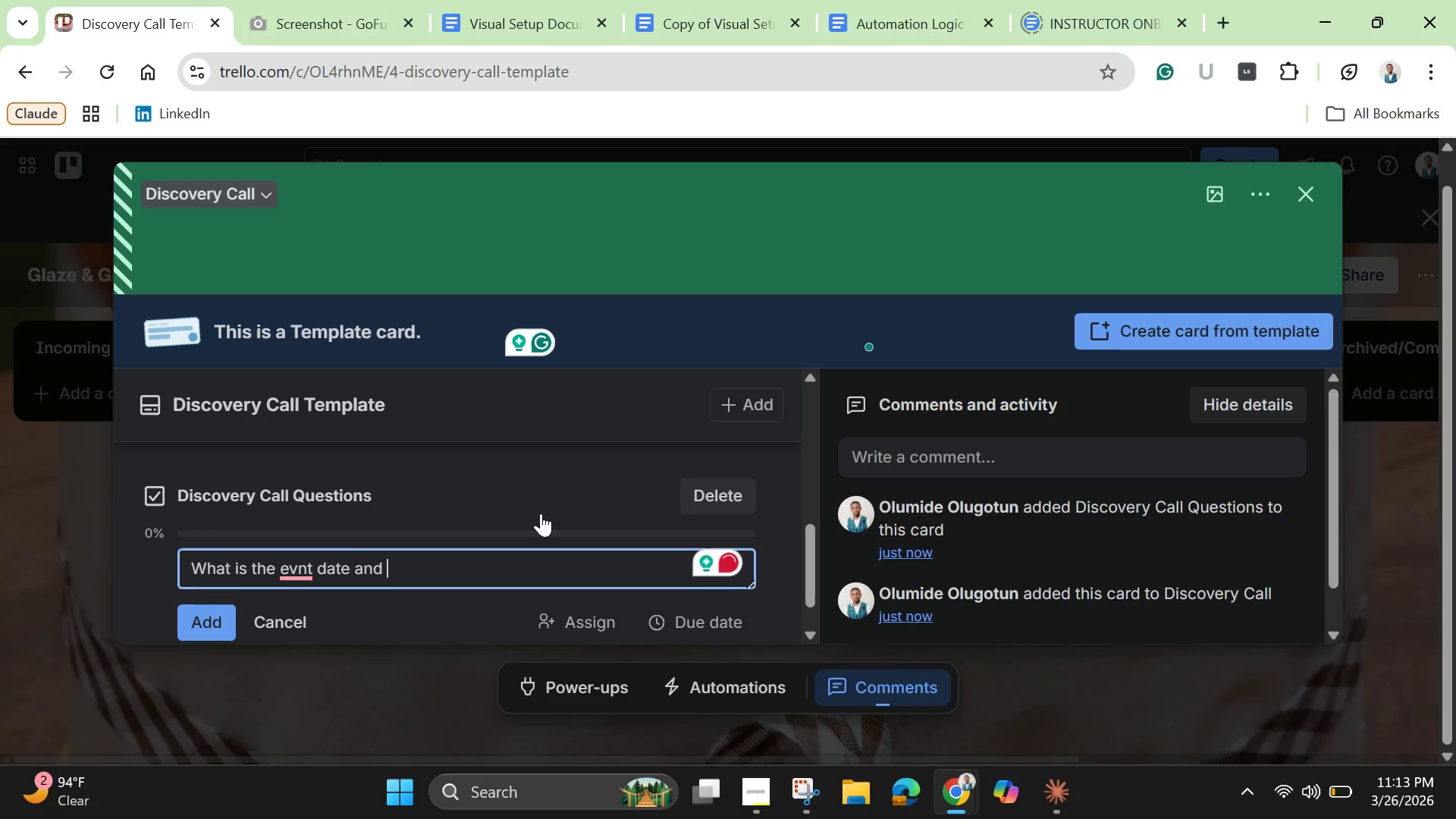 
type(location)
 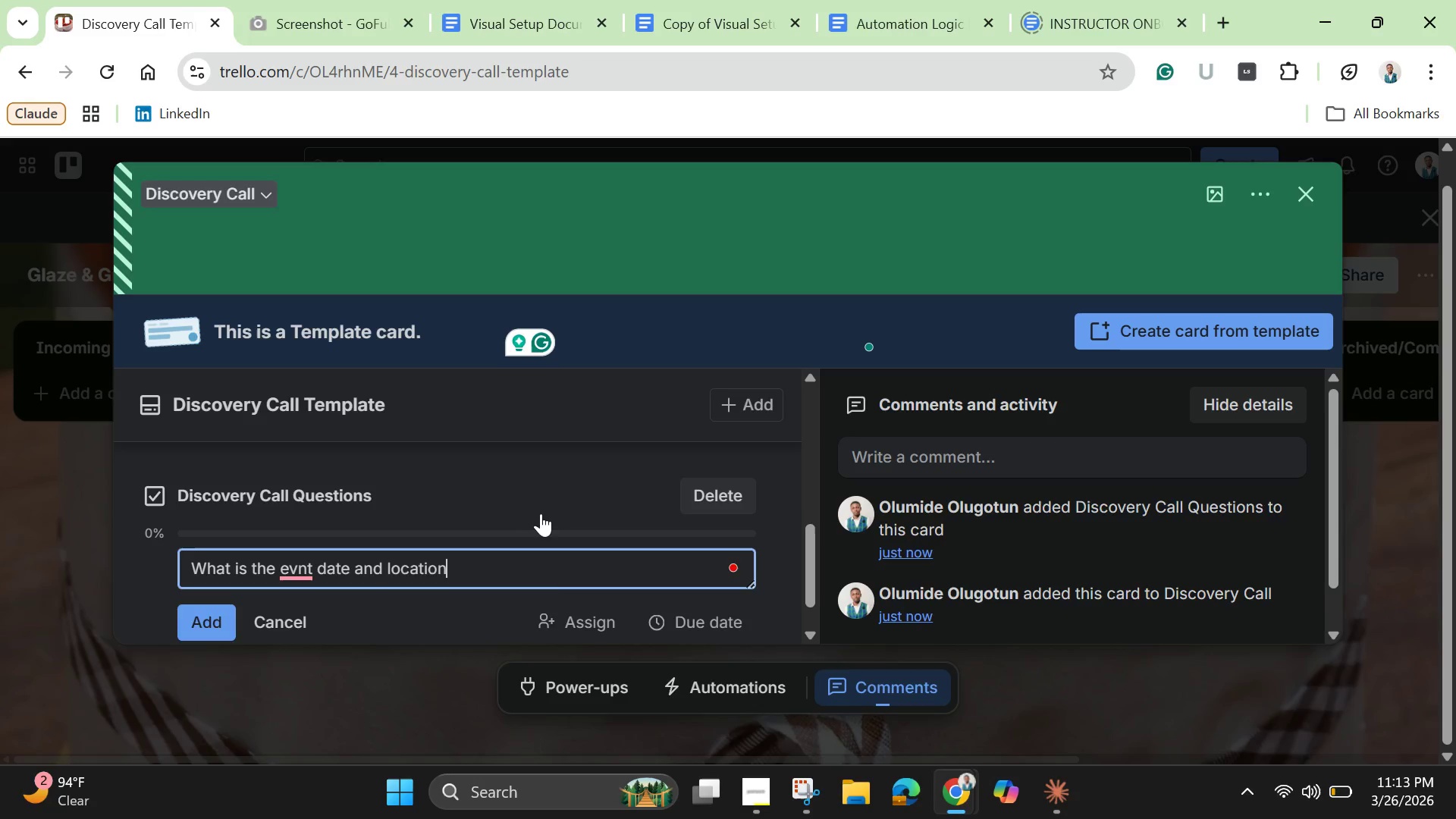 
key(Enter)
 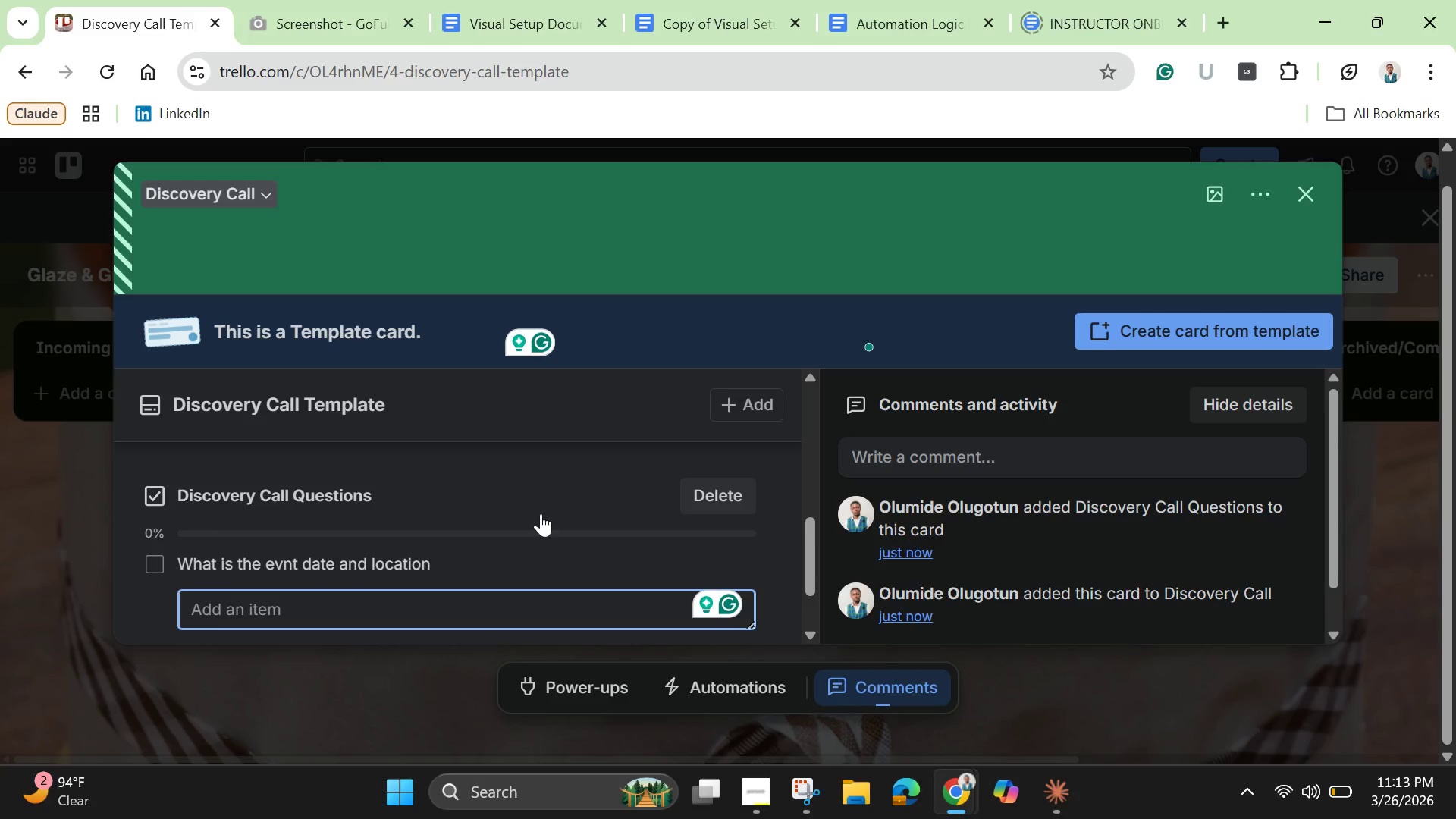 
left_click([237, 553])
 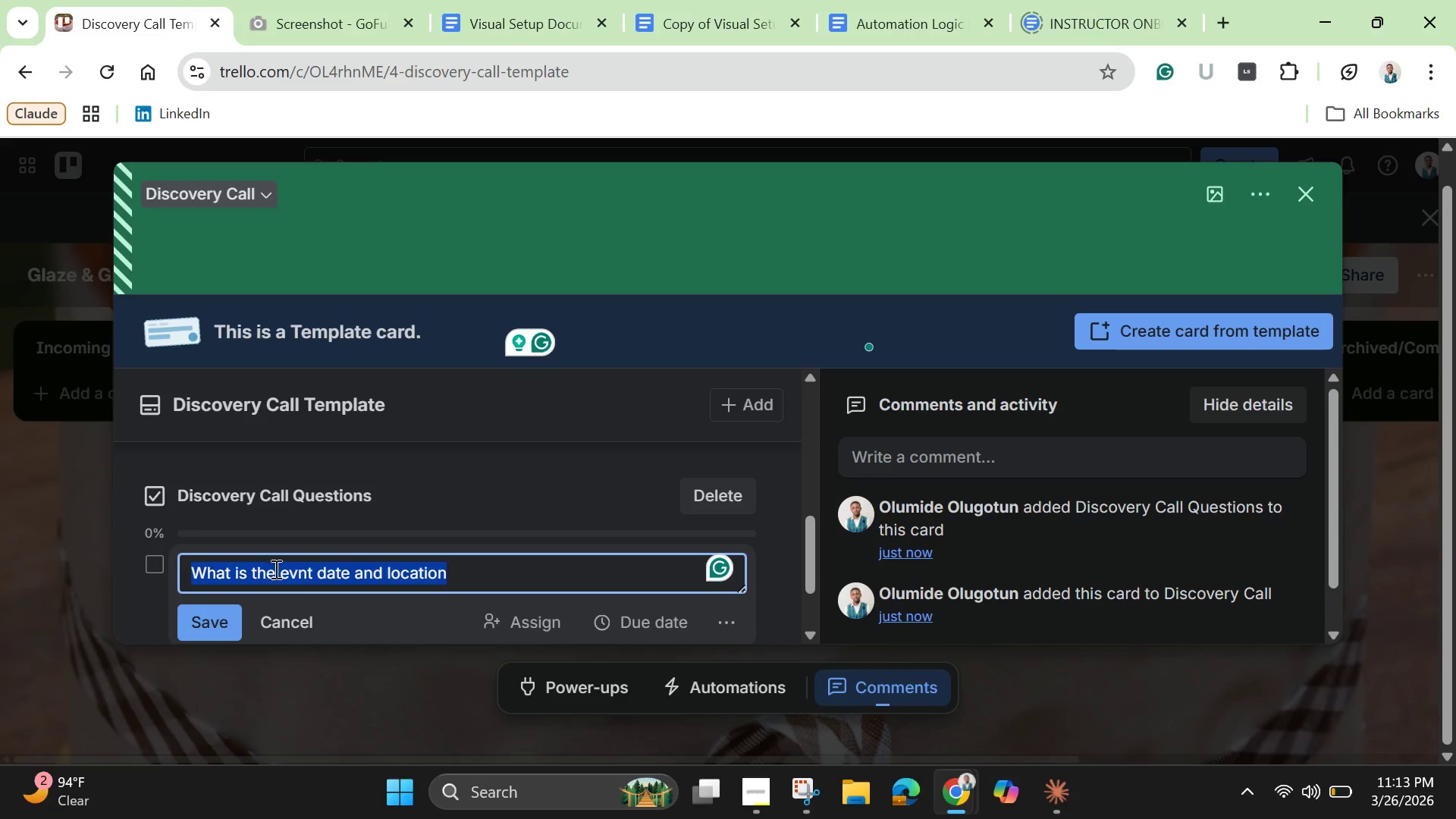 
left_click([301, 573])
 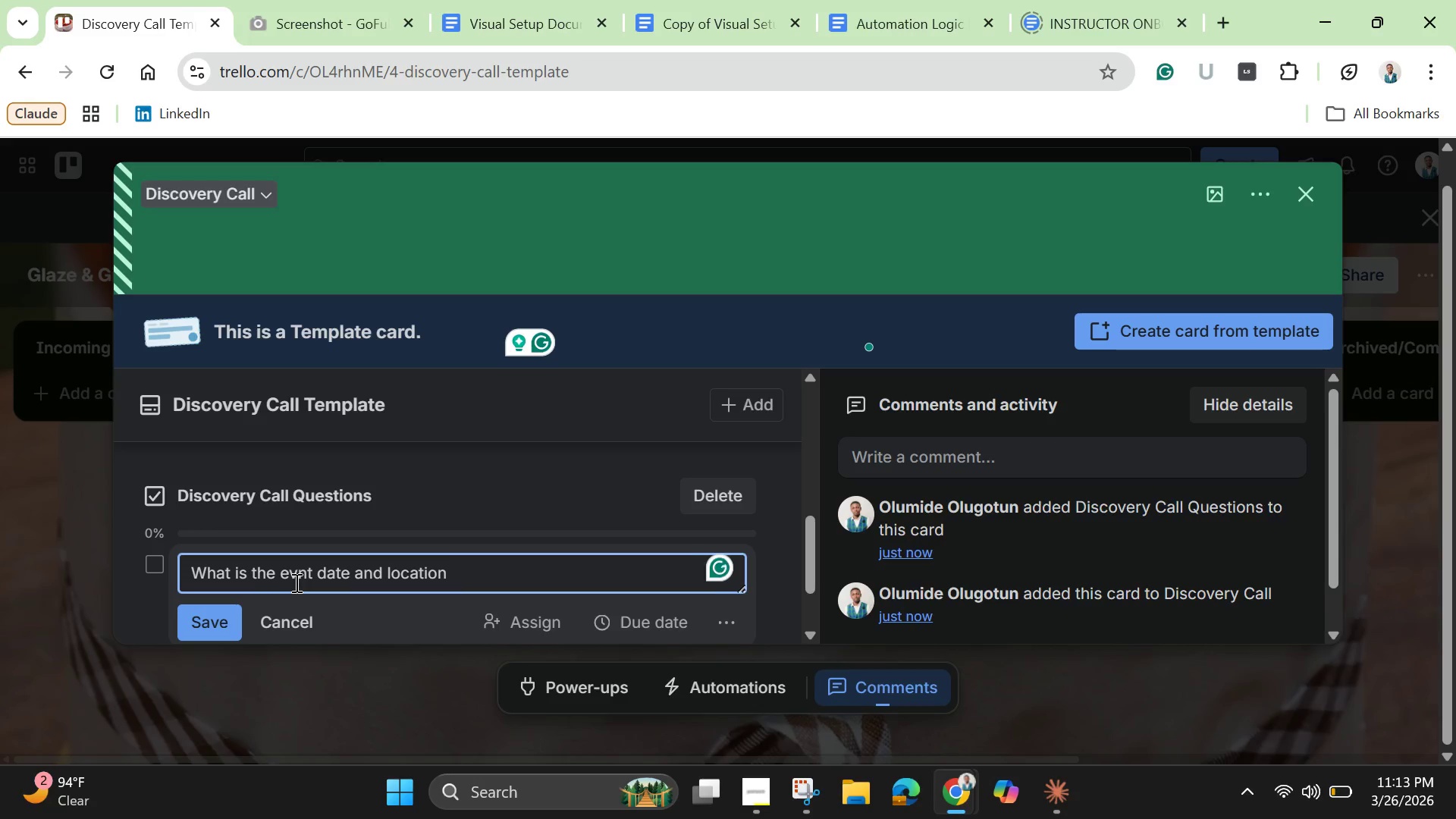 
key(E)
 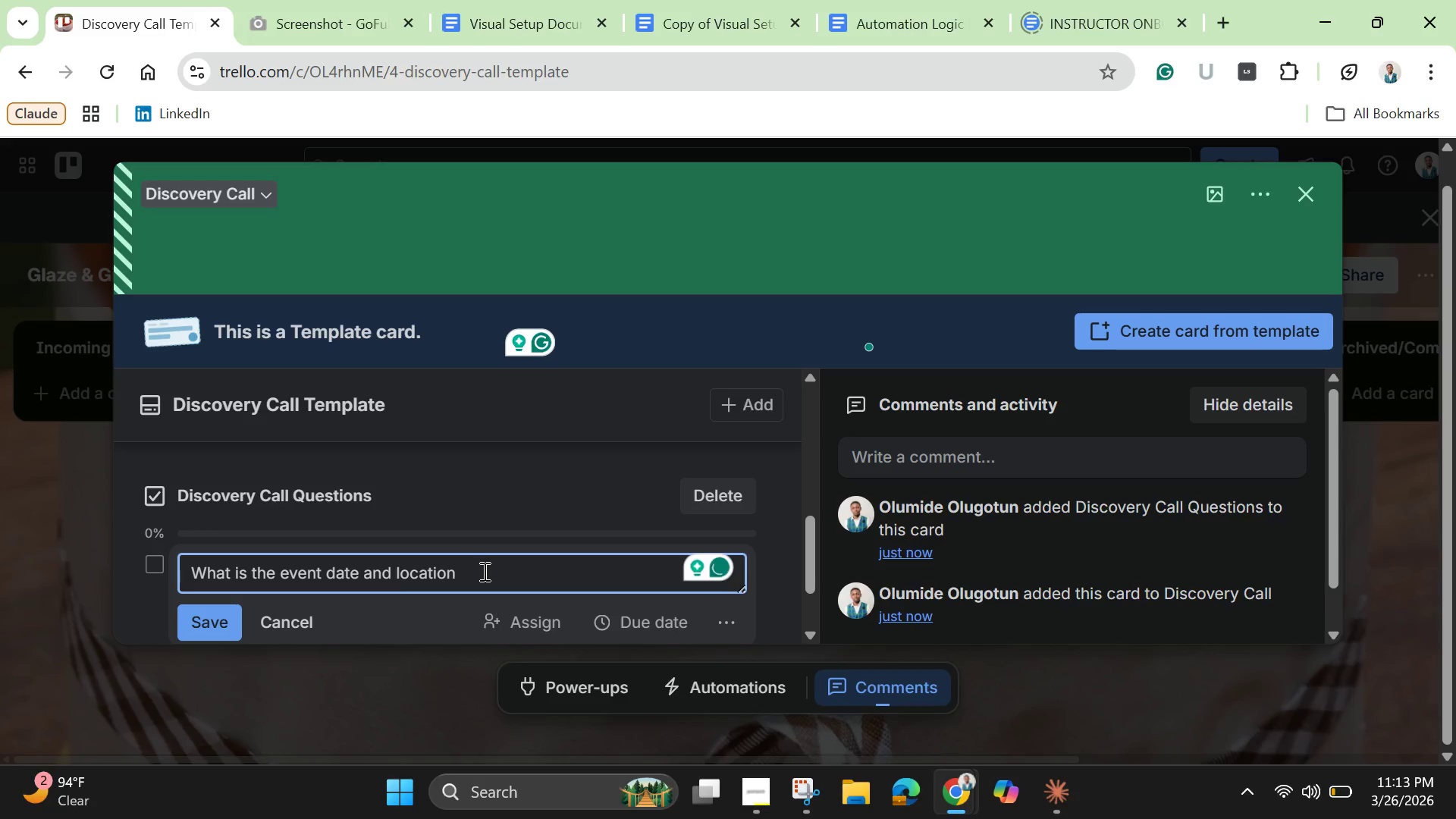 
left_click([483, 571])
 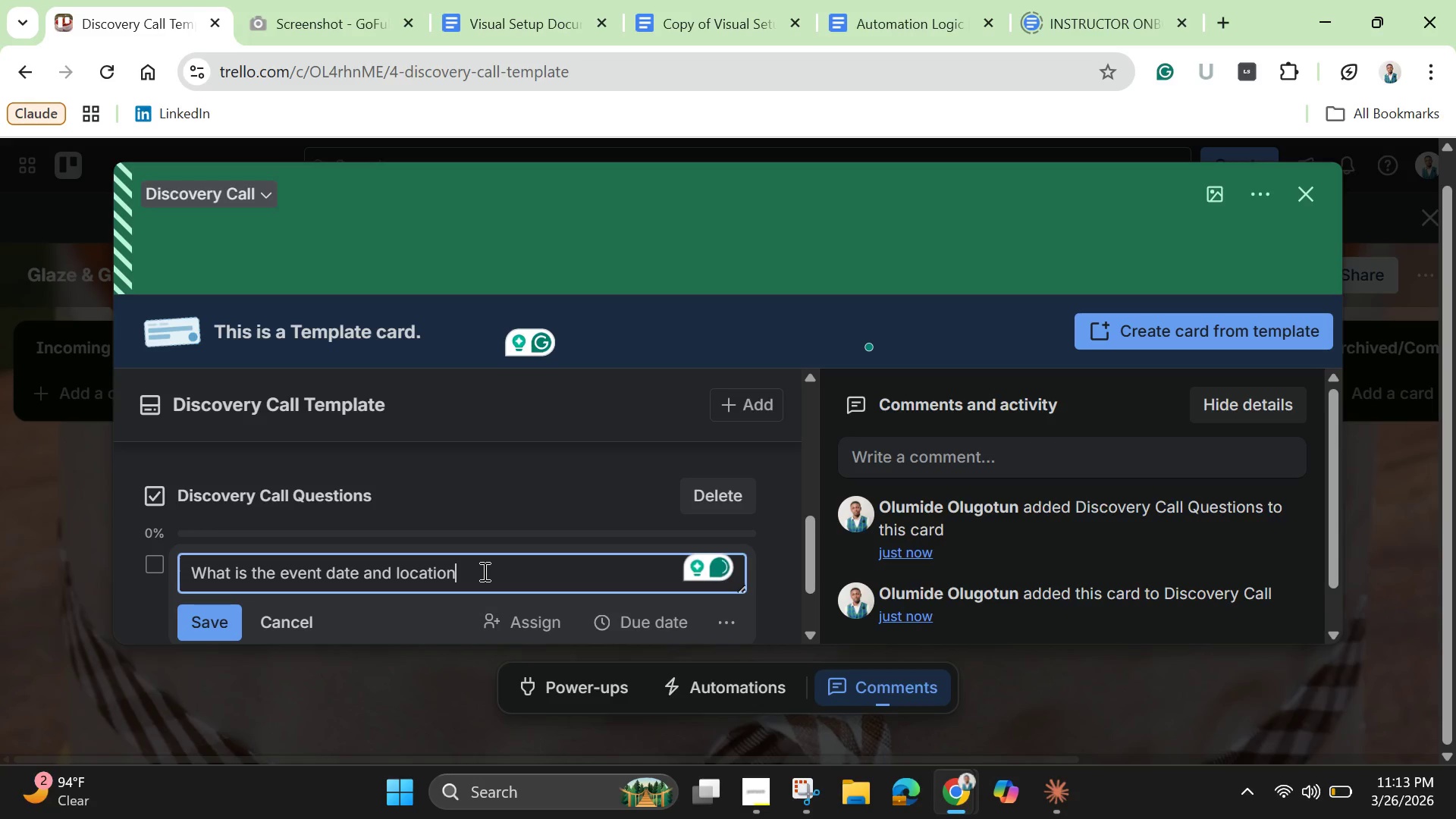 
key(Shift+Period)
 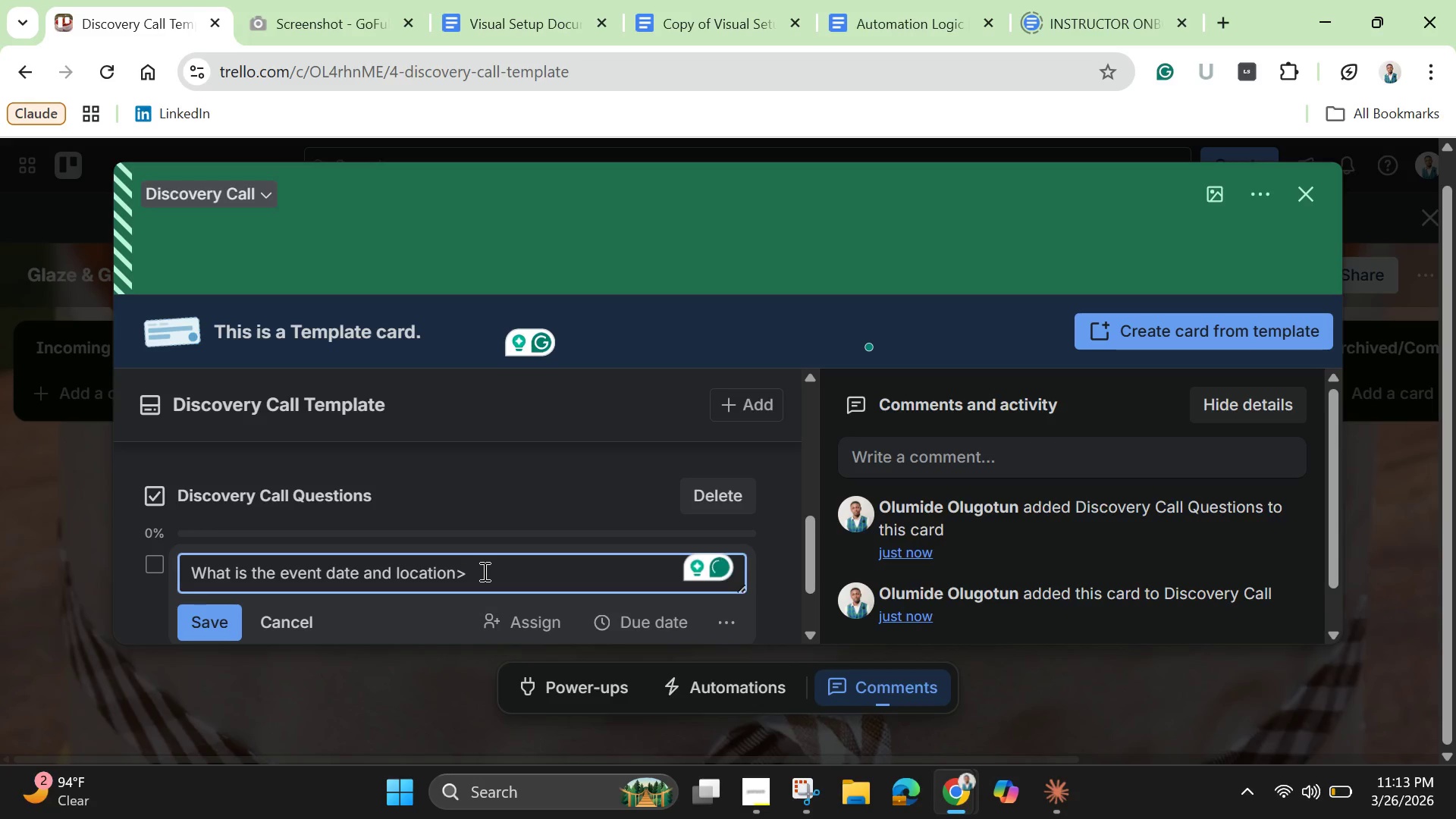 
key(Backspace)
 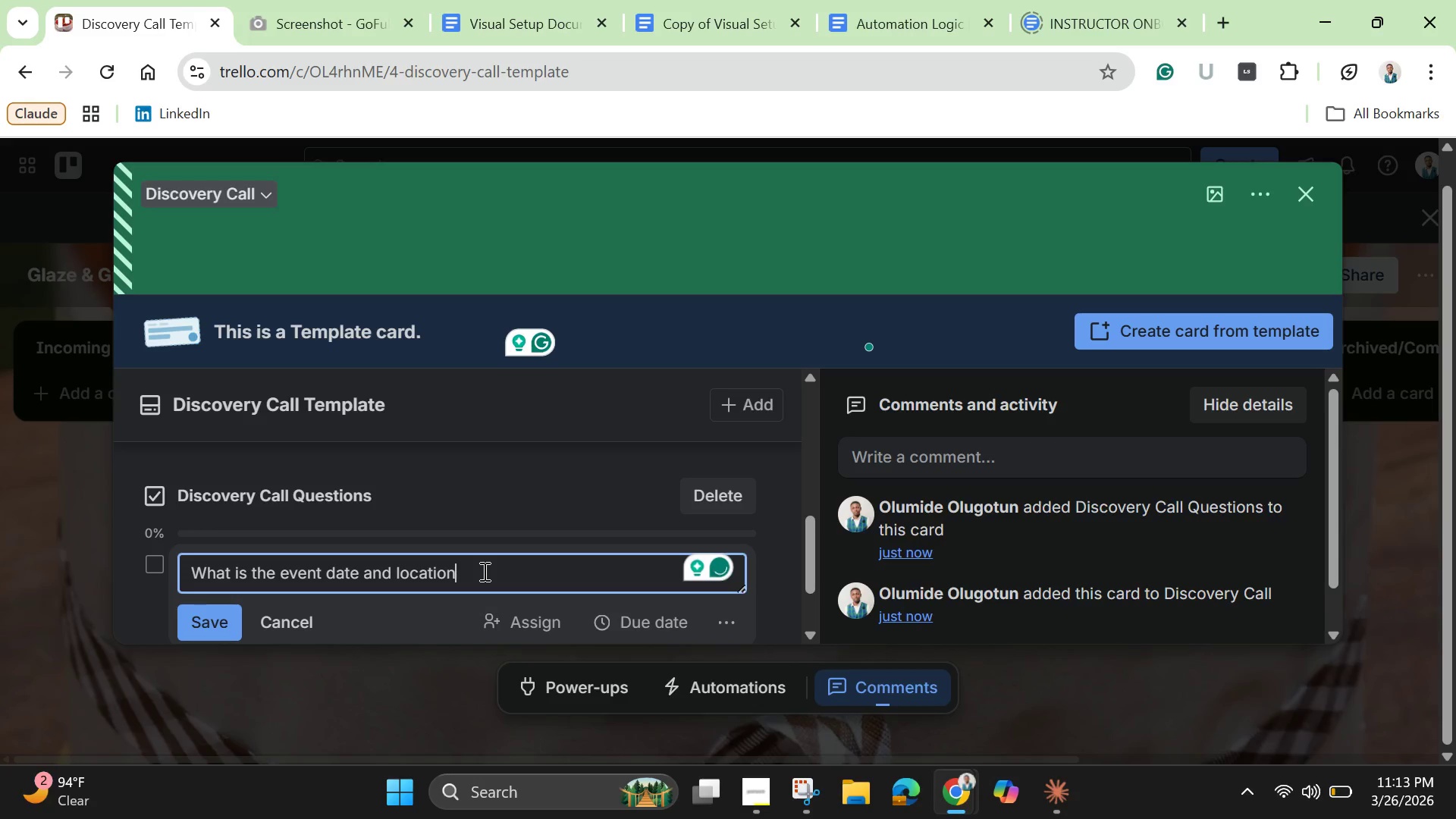 
key(Shift+Slash)
 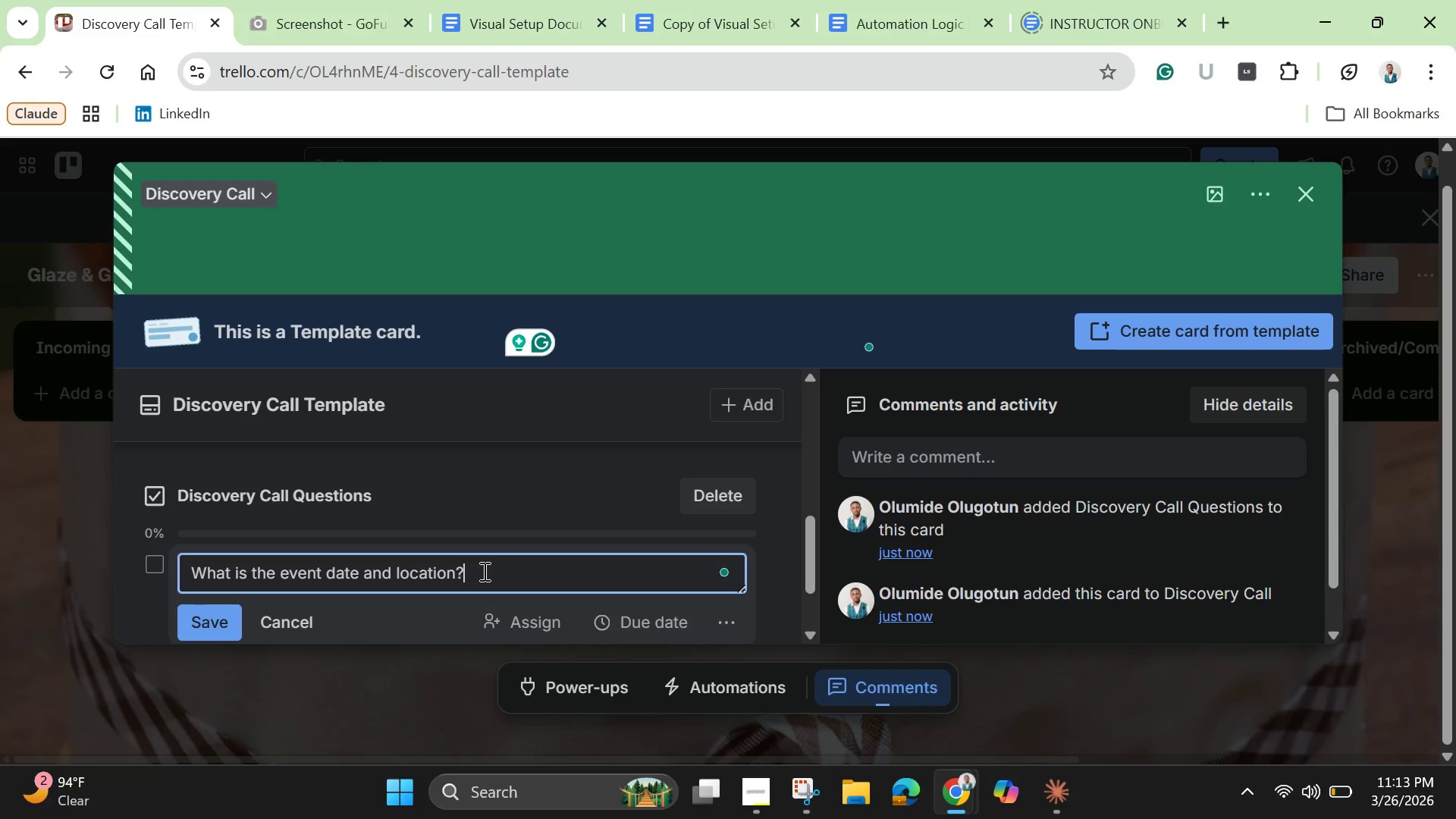 
key(Enter)
 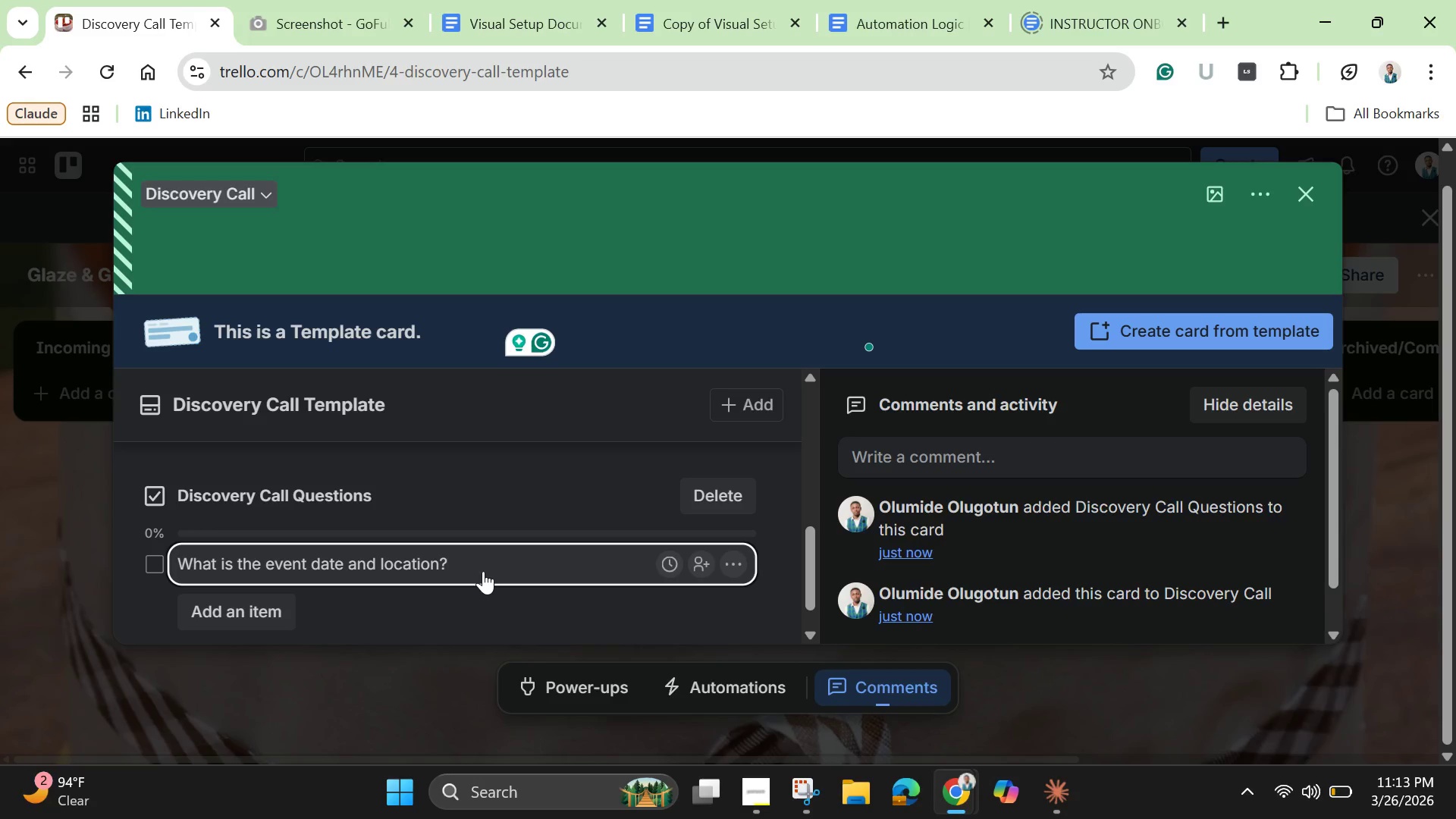 
wait(6.56)
 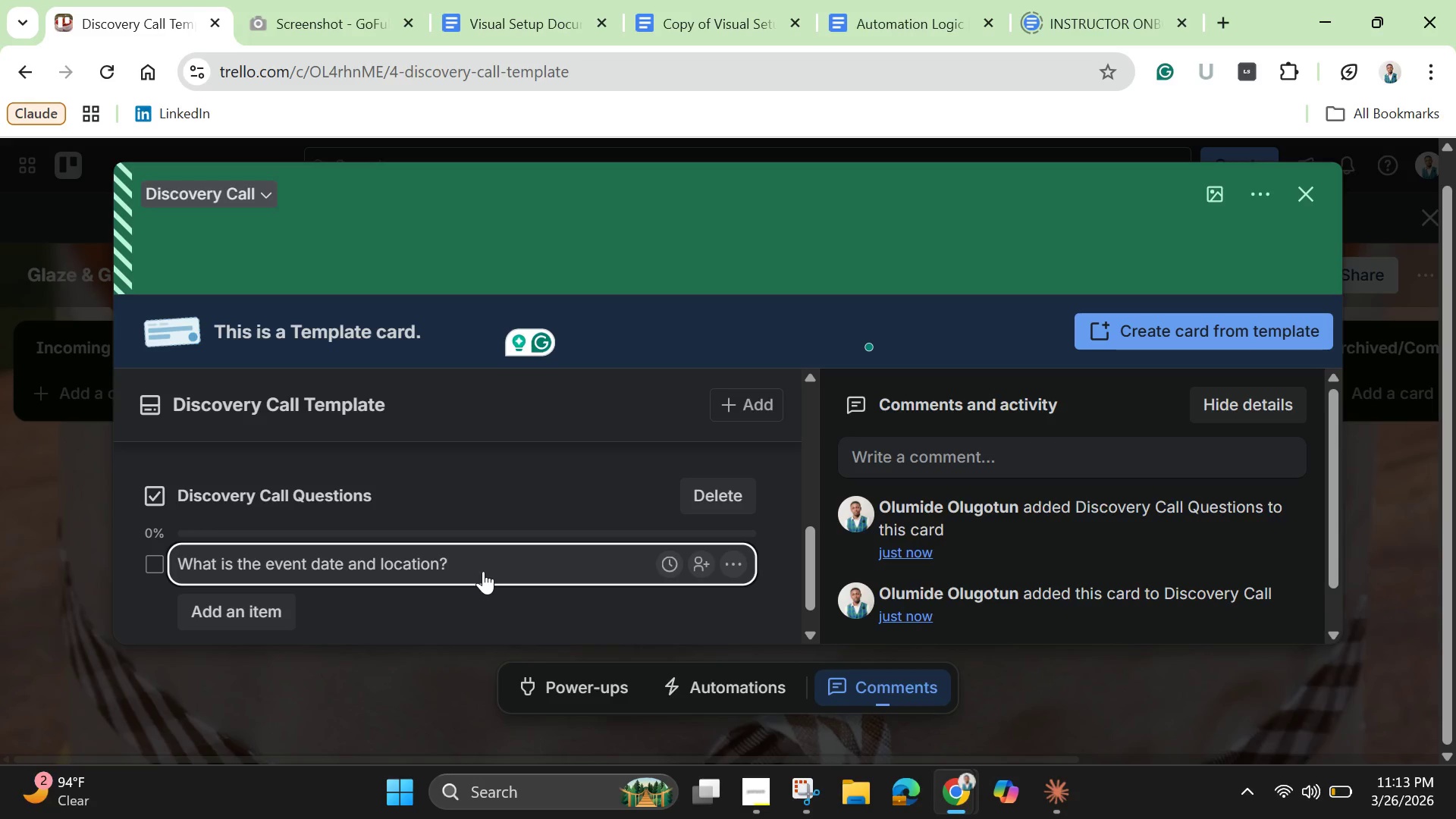 
scroll: coordinate [331, 590], scroll_direction: down, amount: 1.0
 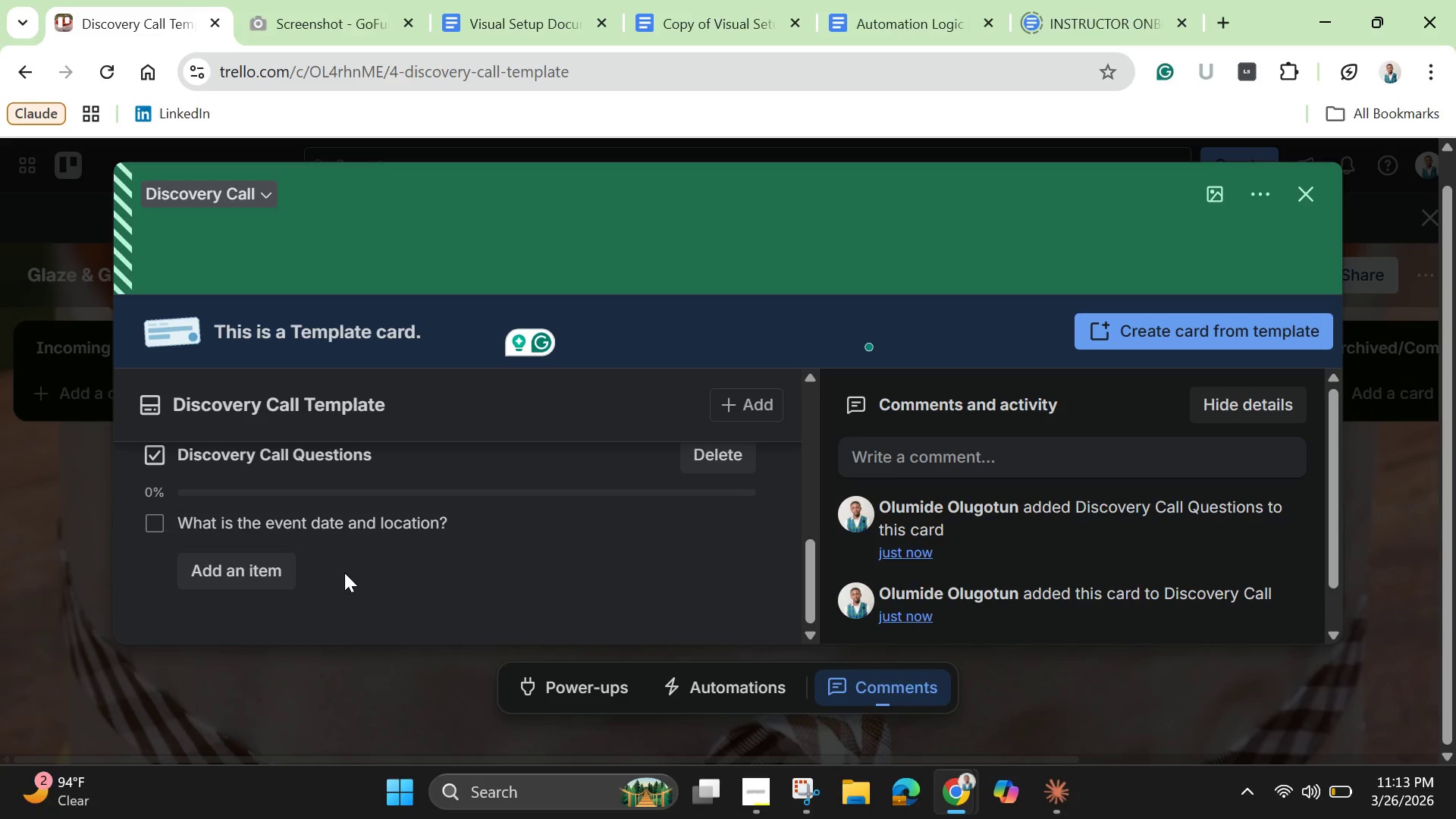 
left_click([344, 573])
 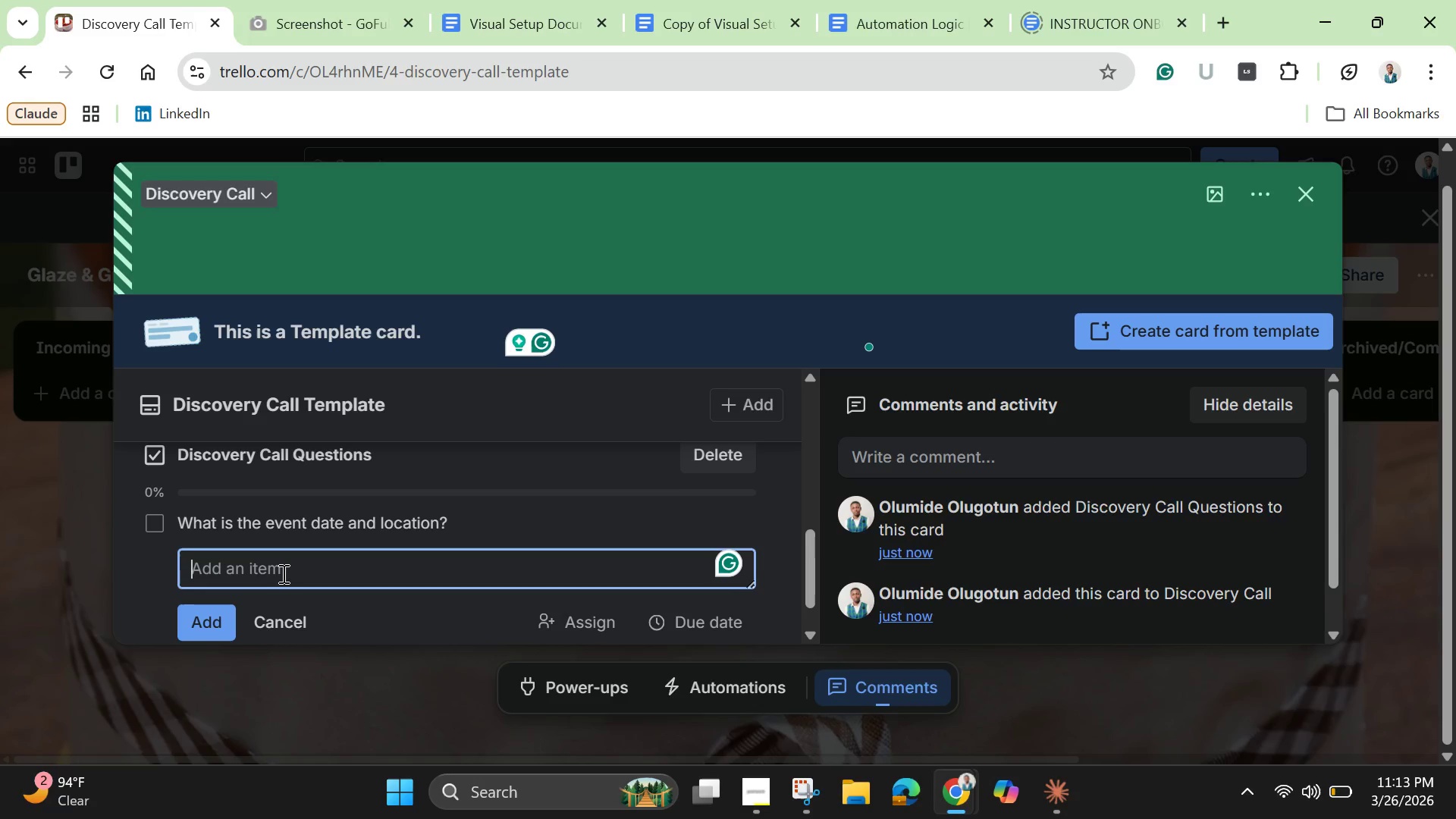 
left_click([287, 568])
 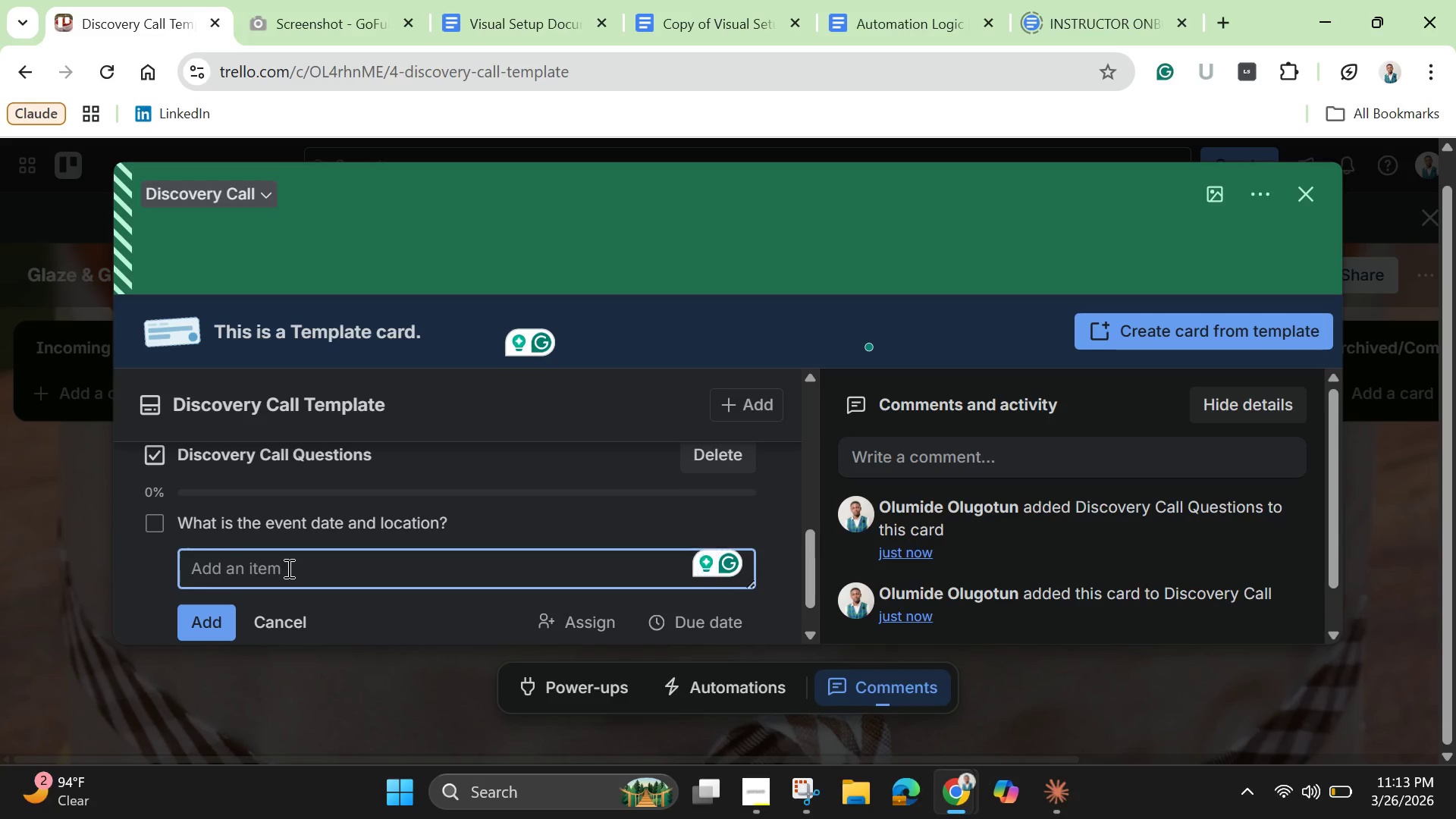 
type(How many guest )
key(Backspace)
type(s are expected?)
 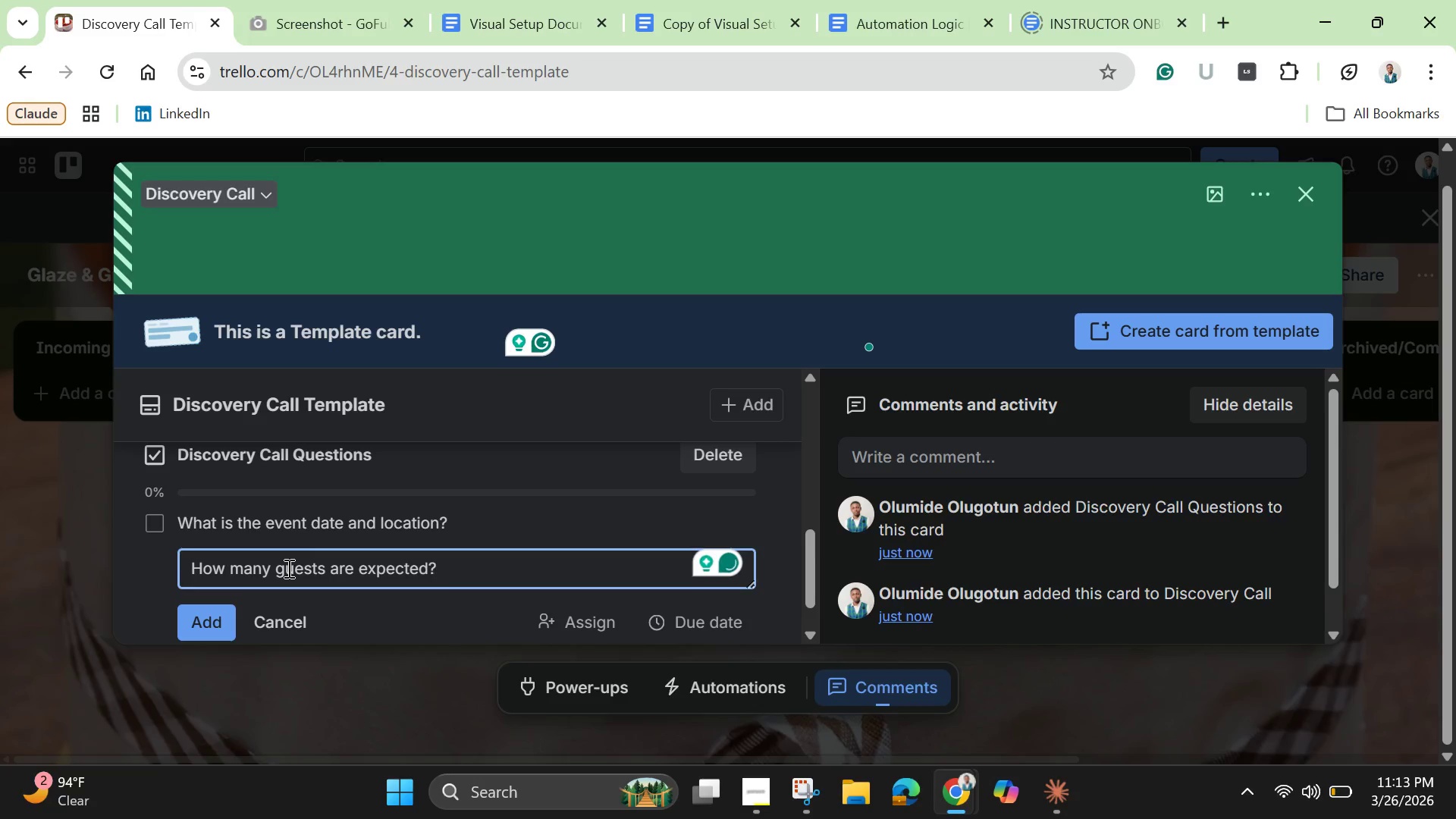 
key(Enter)
 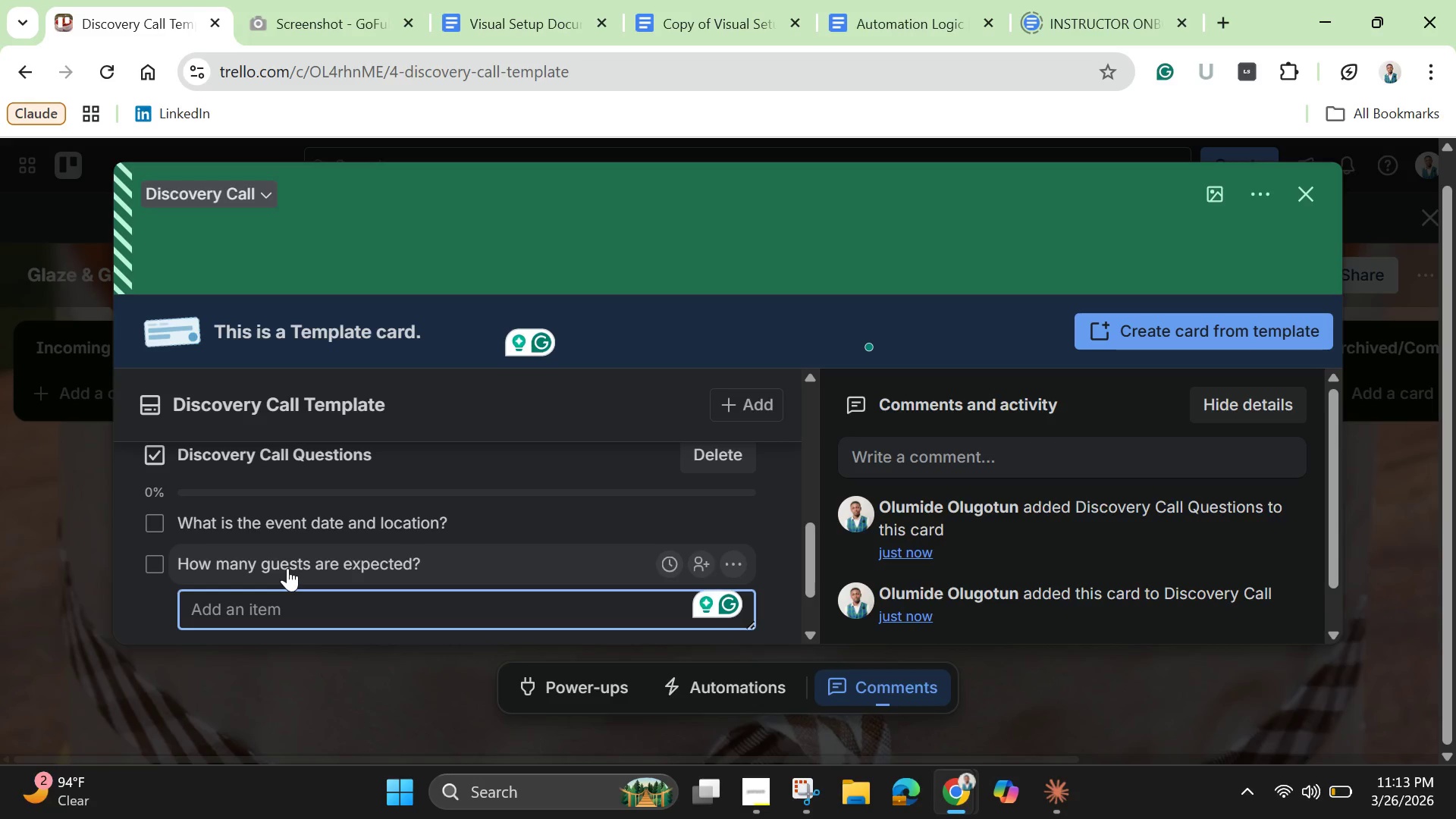 
type(What iss the estimated )
 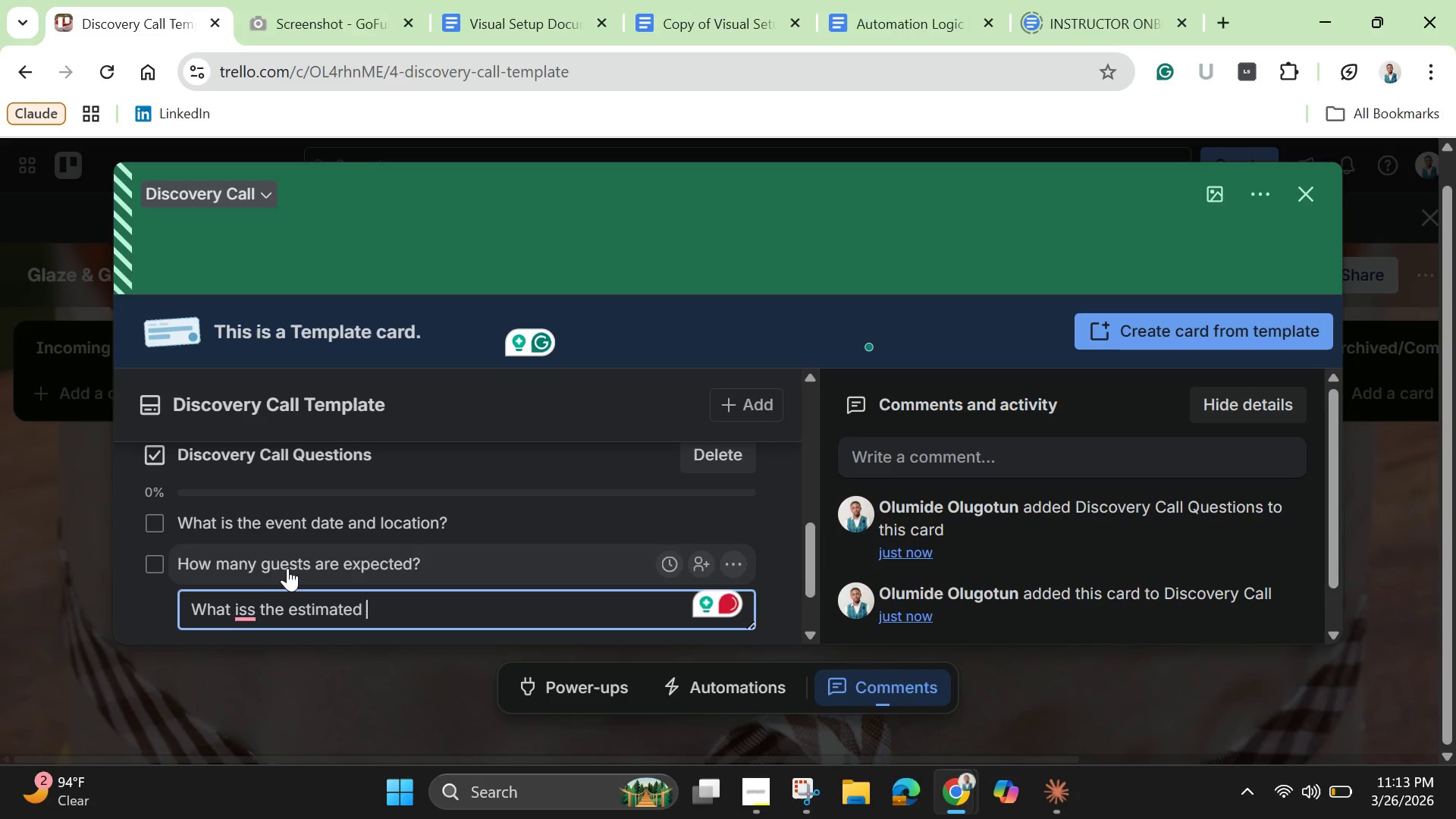 
type(budget range?)
 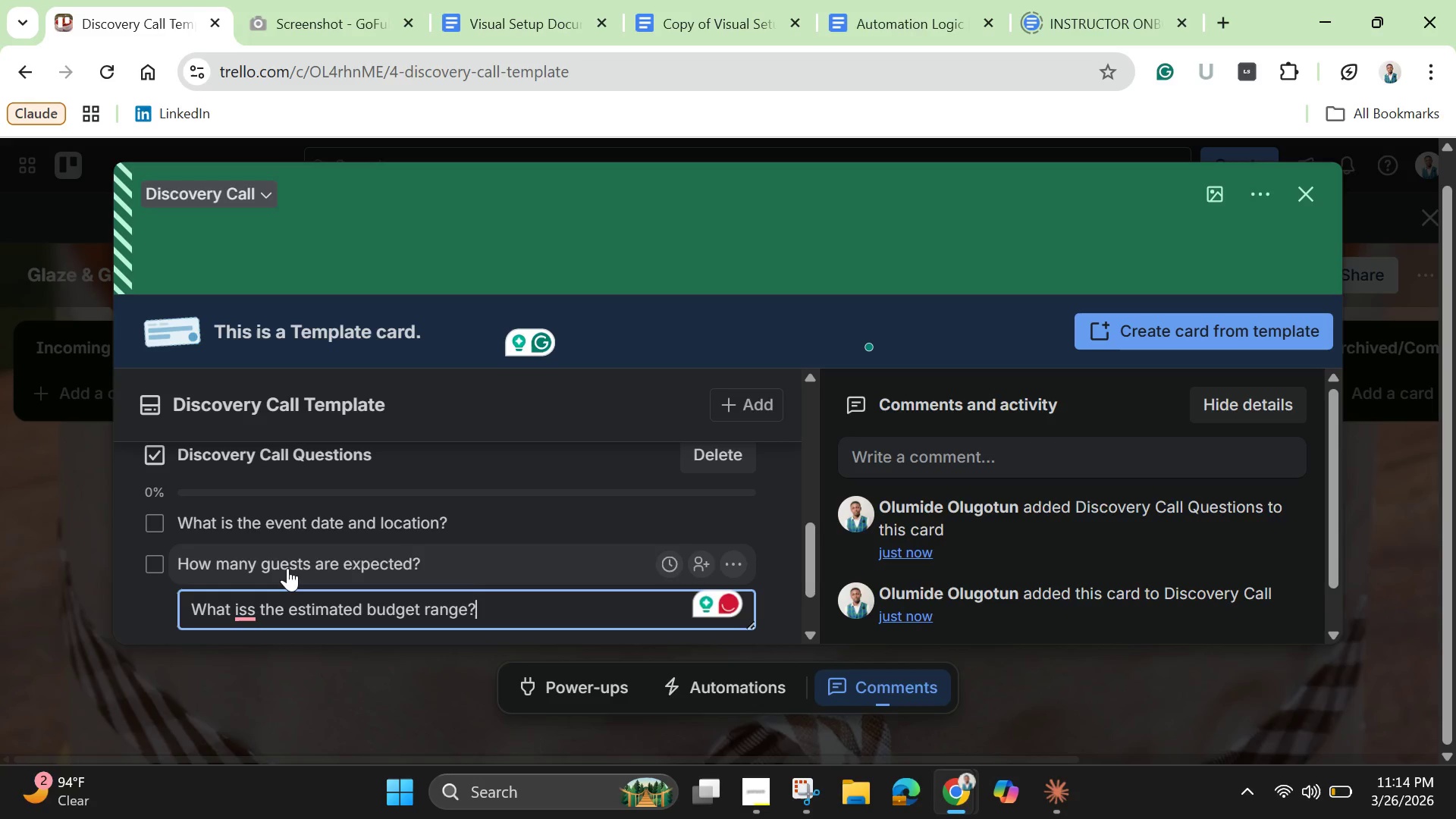 
left_click([253, 613])
 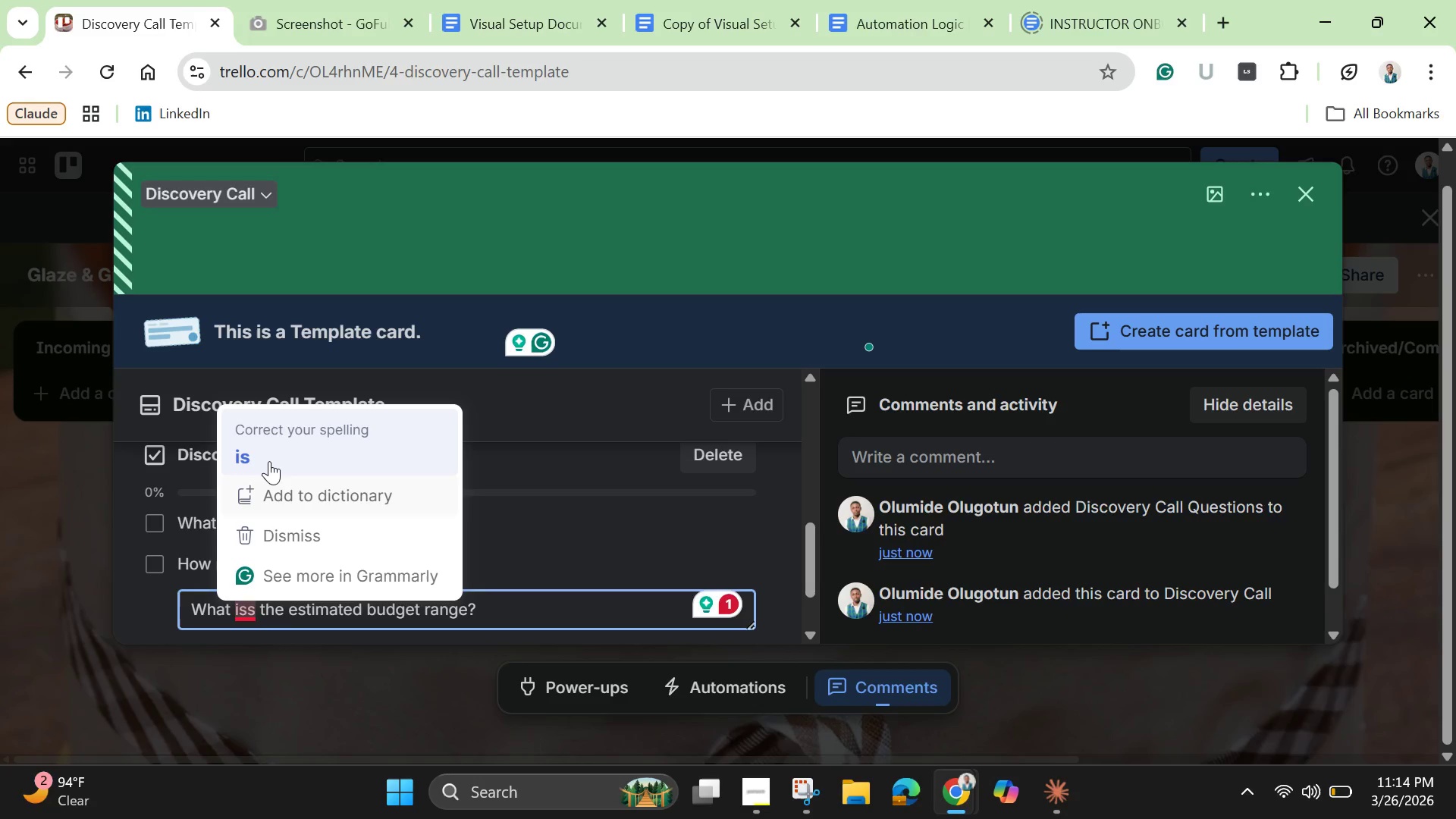 
left_click([272, 453])
 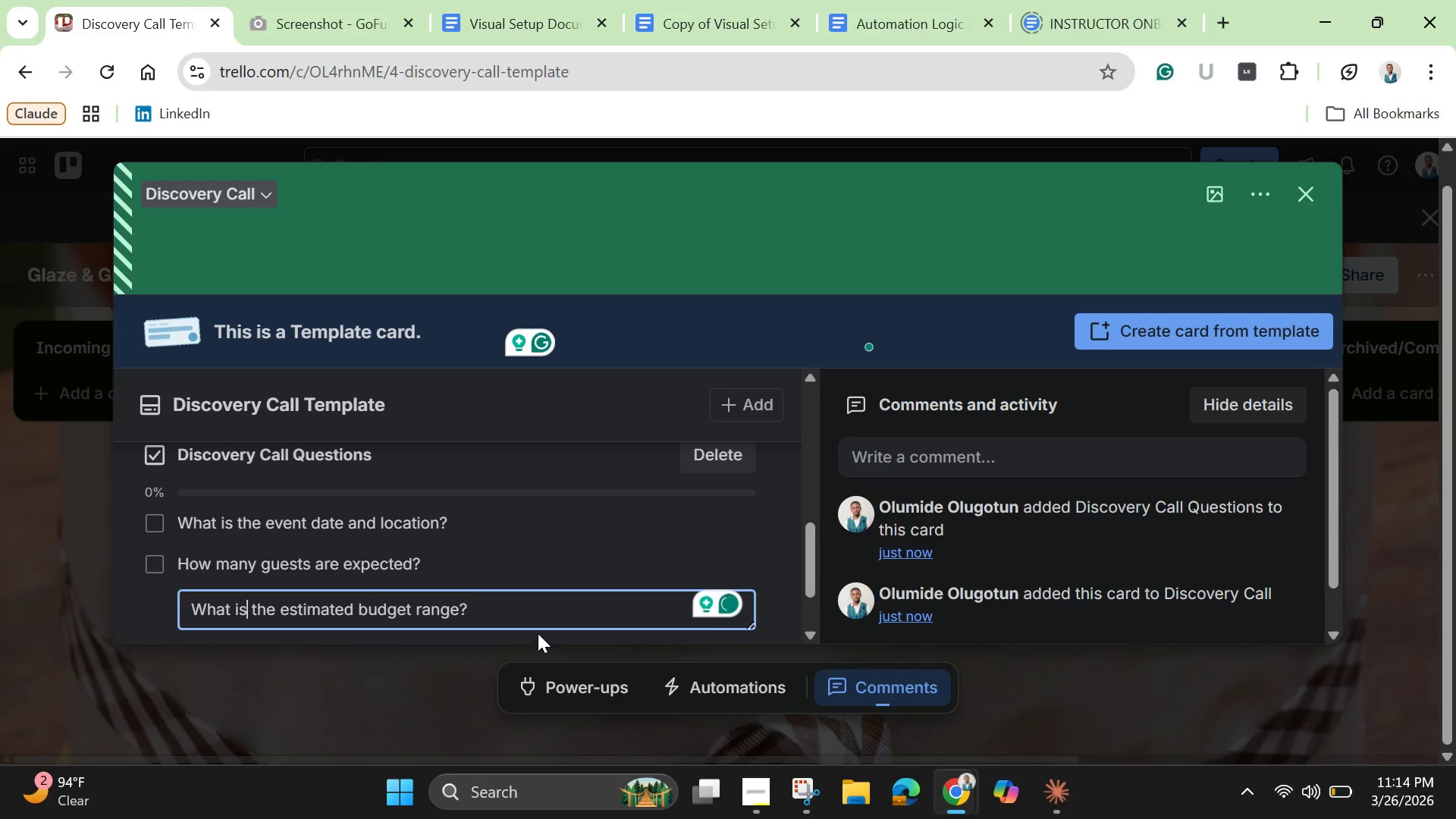 
left_click([536, 613])
 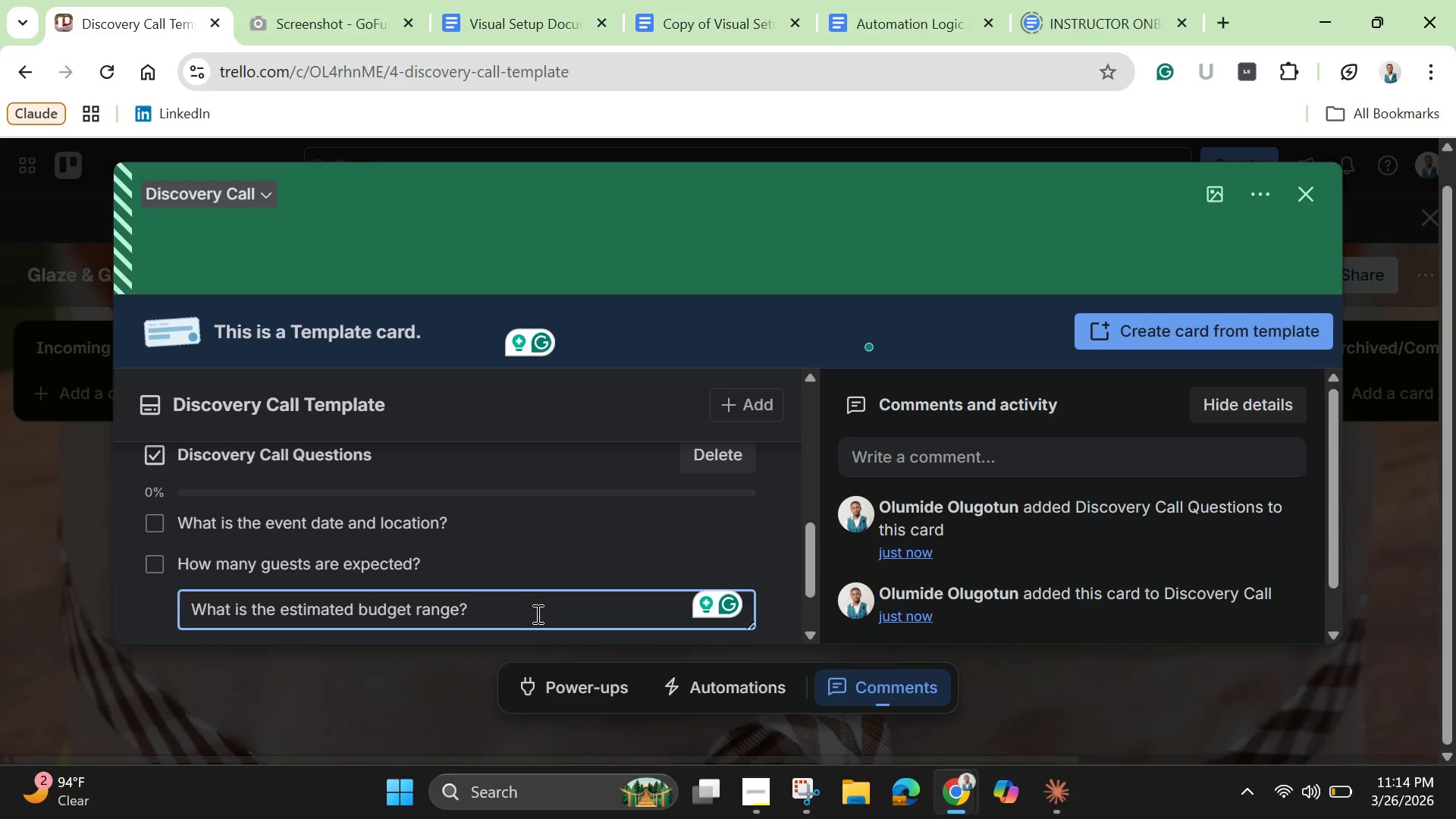 
key(Enter)
 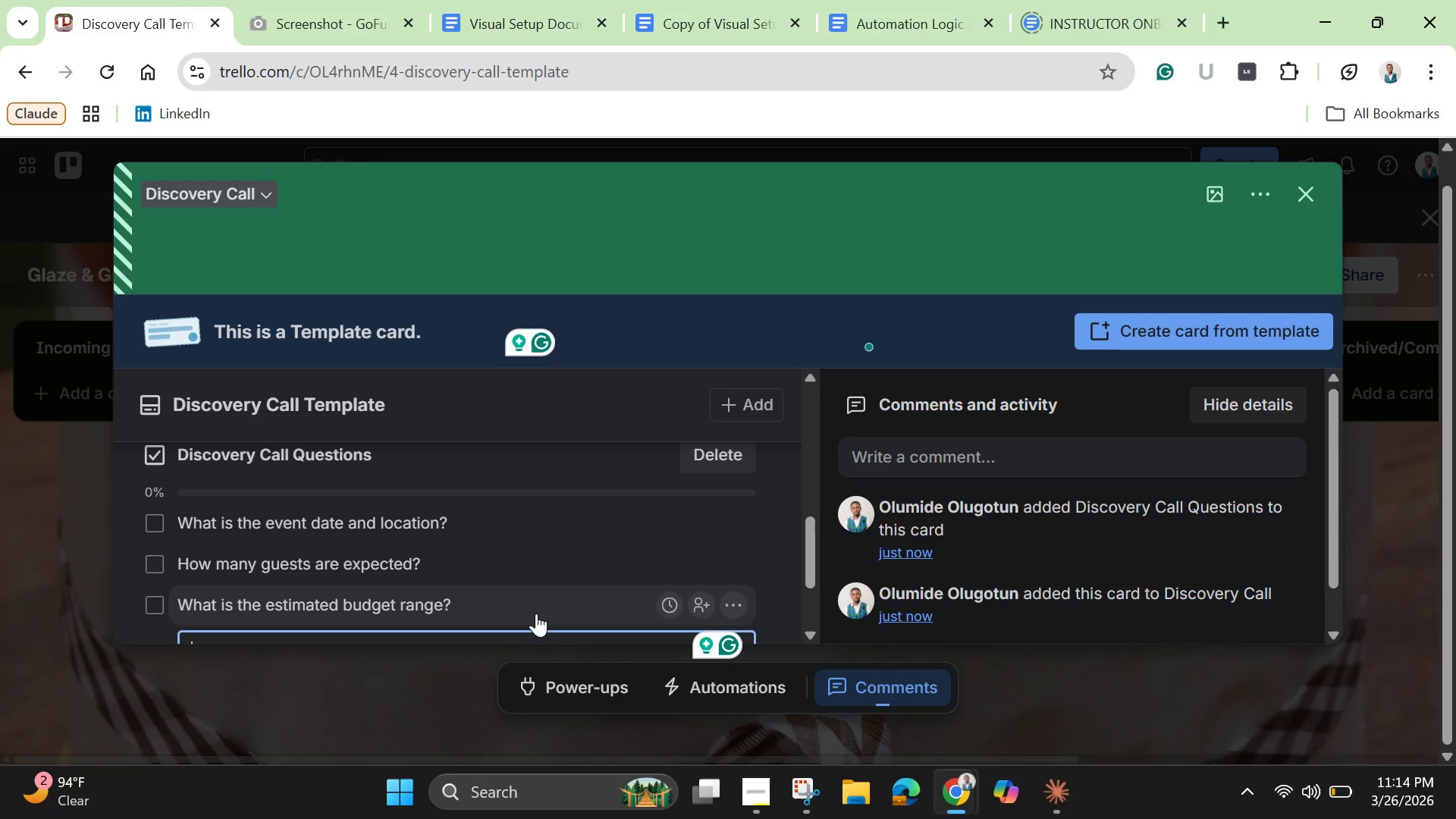 
type(Do you have flavor preferences or diatery restrictions?)
 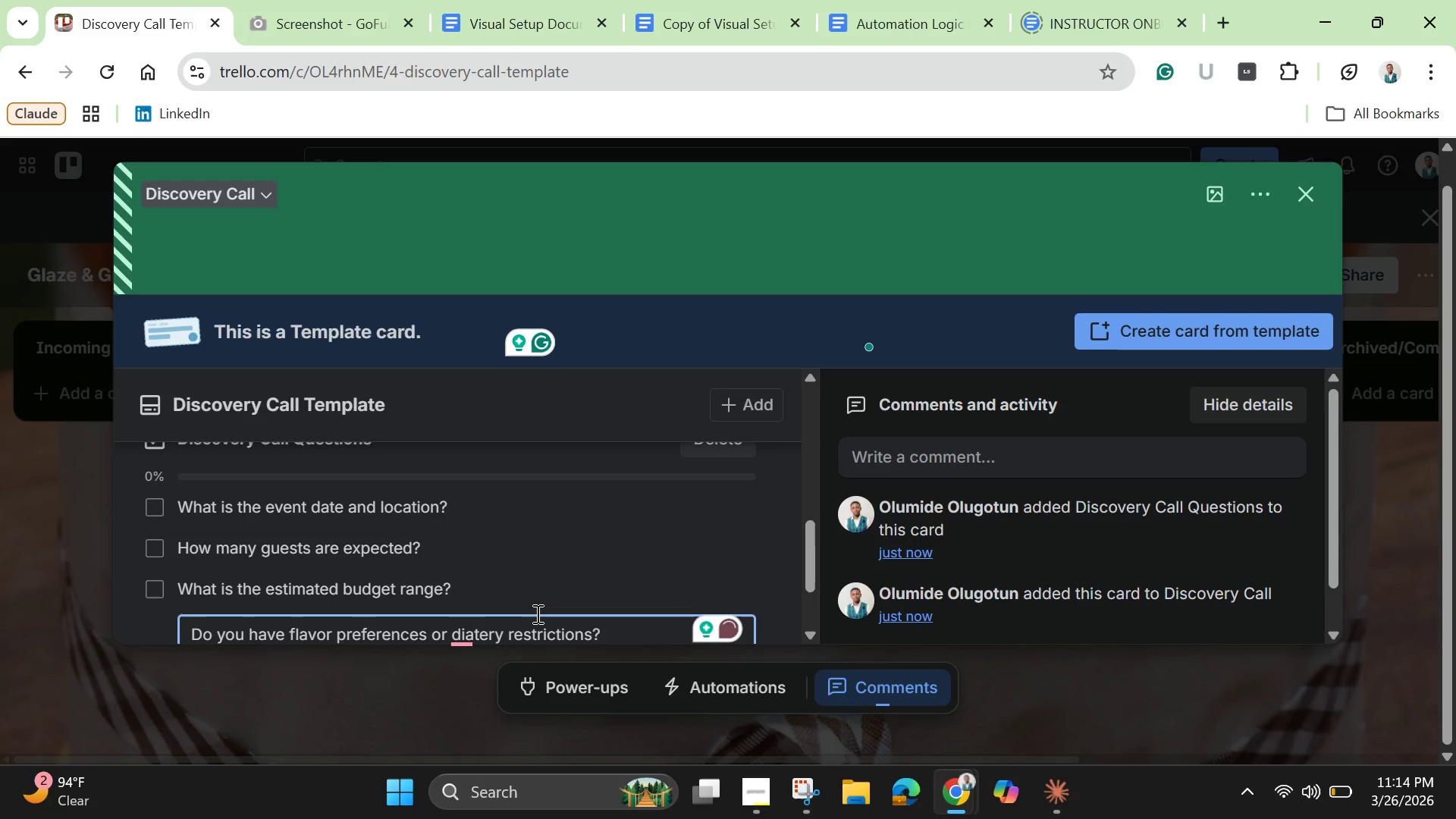 
left_click([482, 637])
 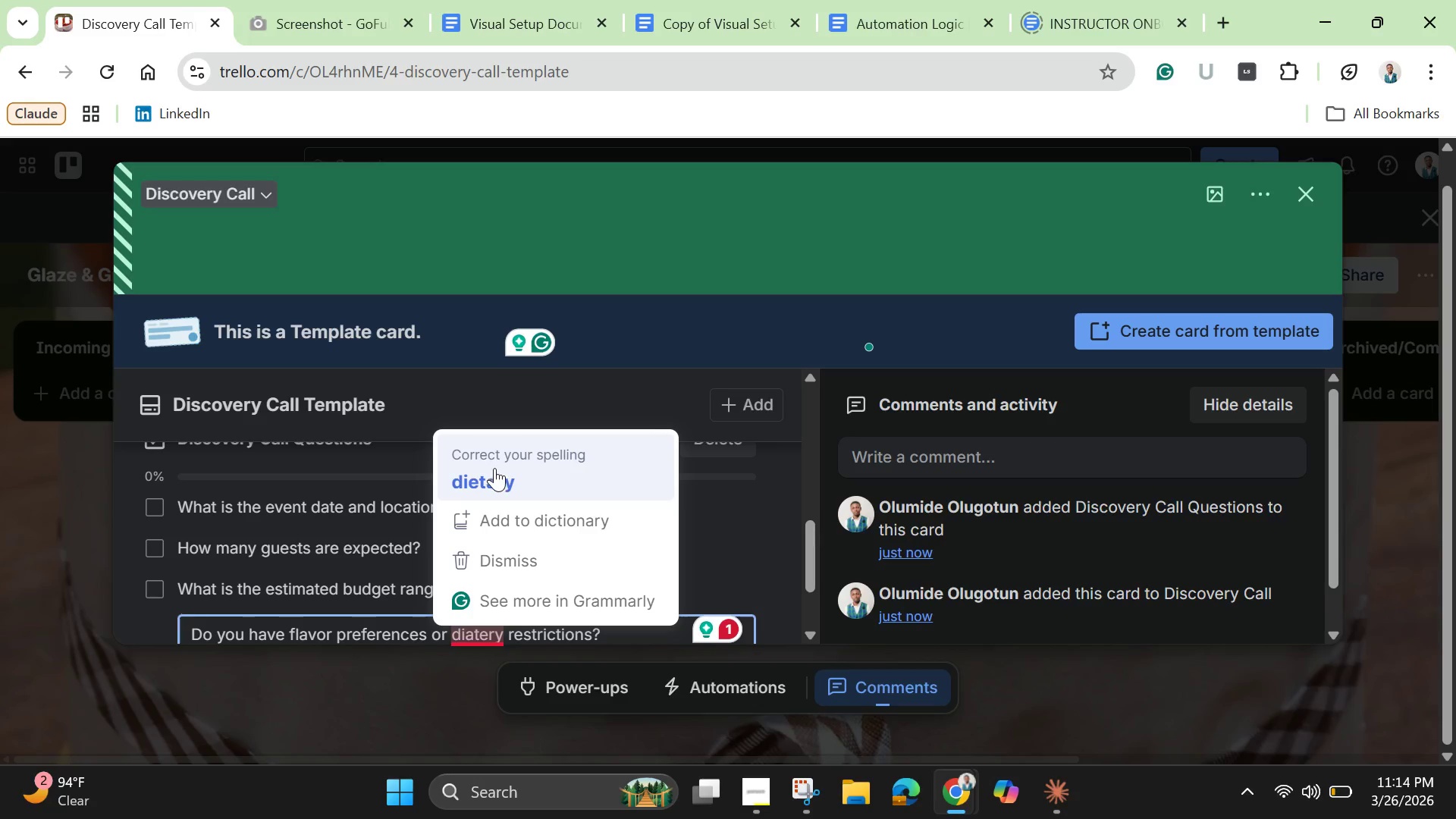 
left_click([494, 472])
 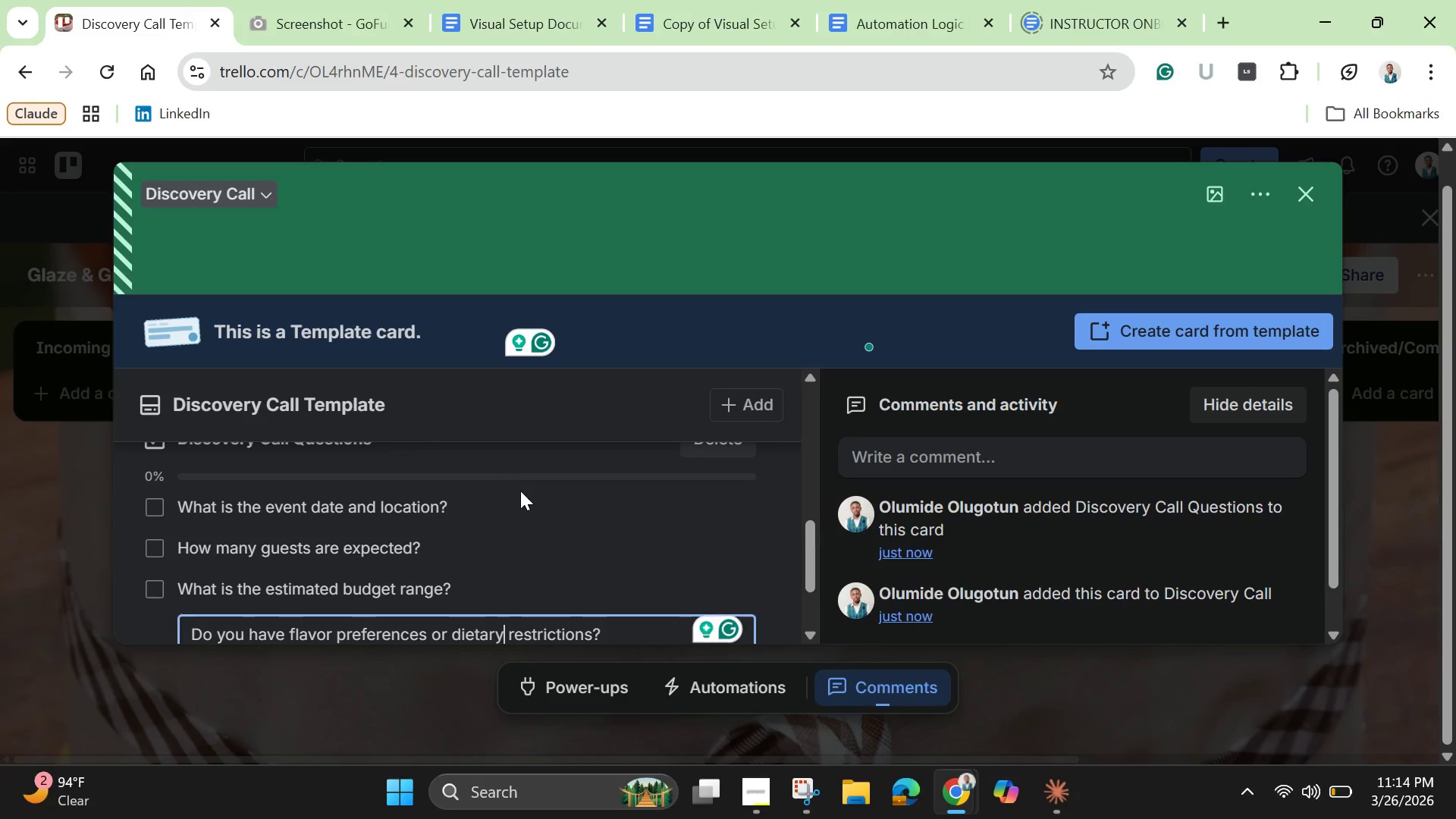 
scroll: coordinate [522, 496], scroll_direction: down, amount: 3.0
 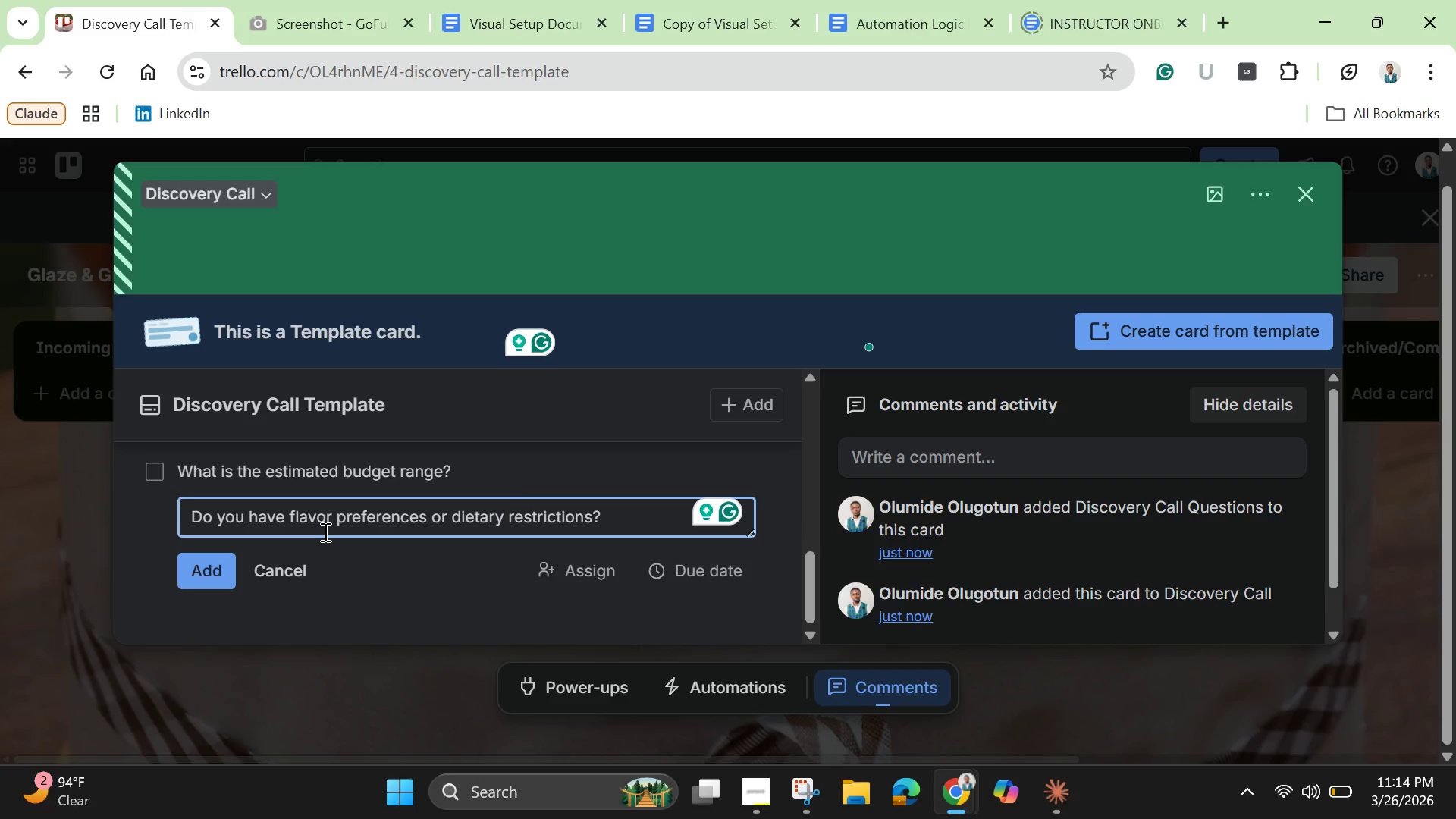 
key(Enter)
 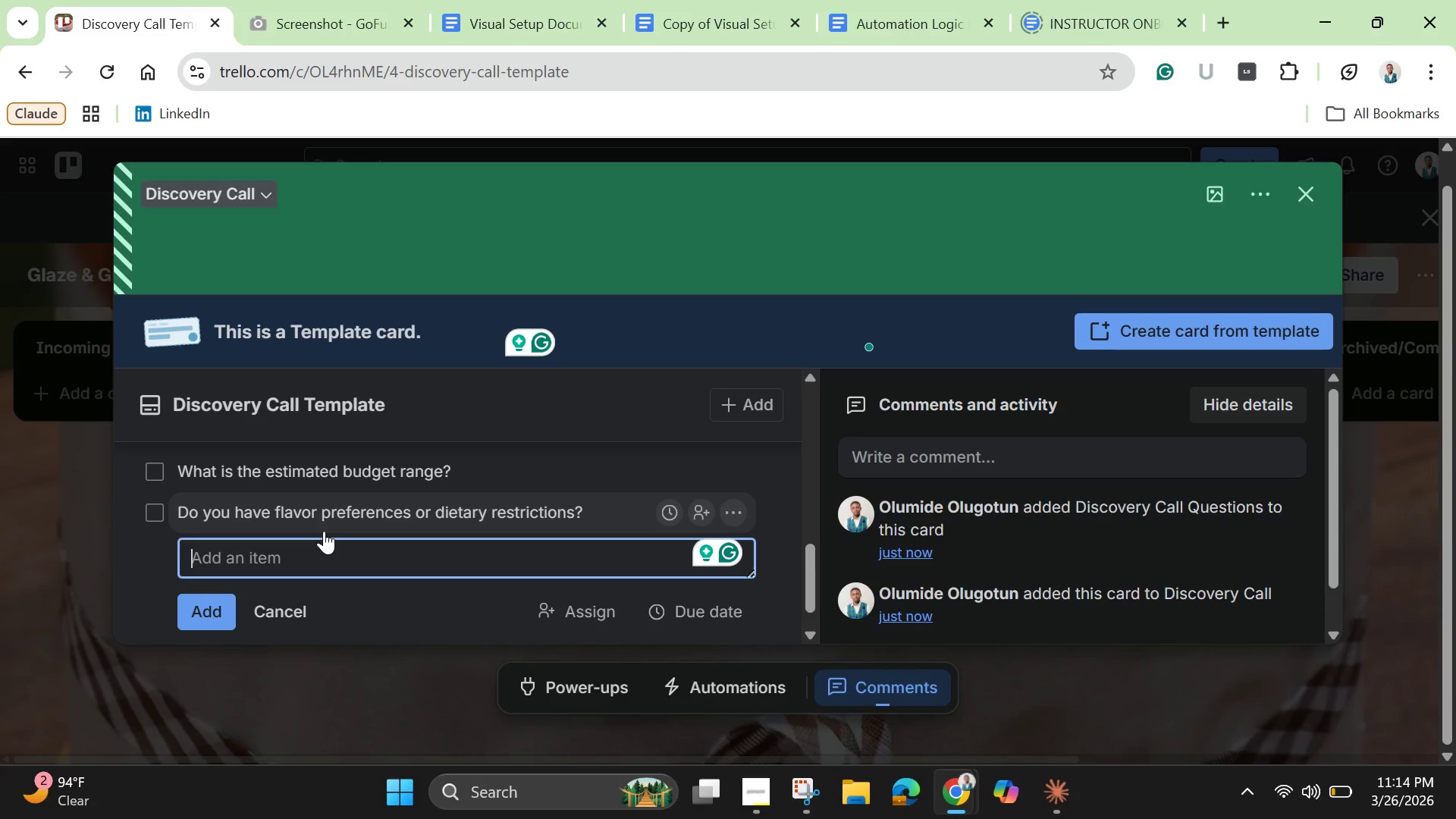 
wait(7.83)
 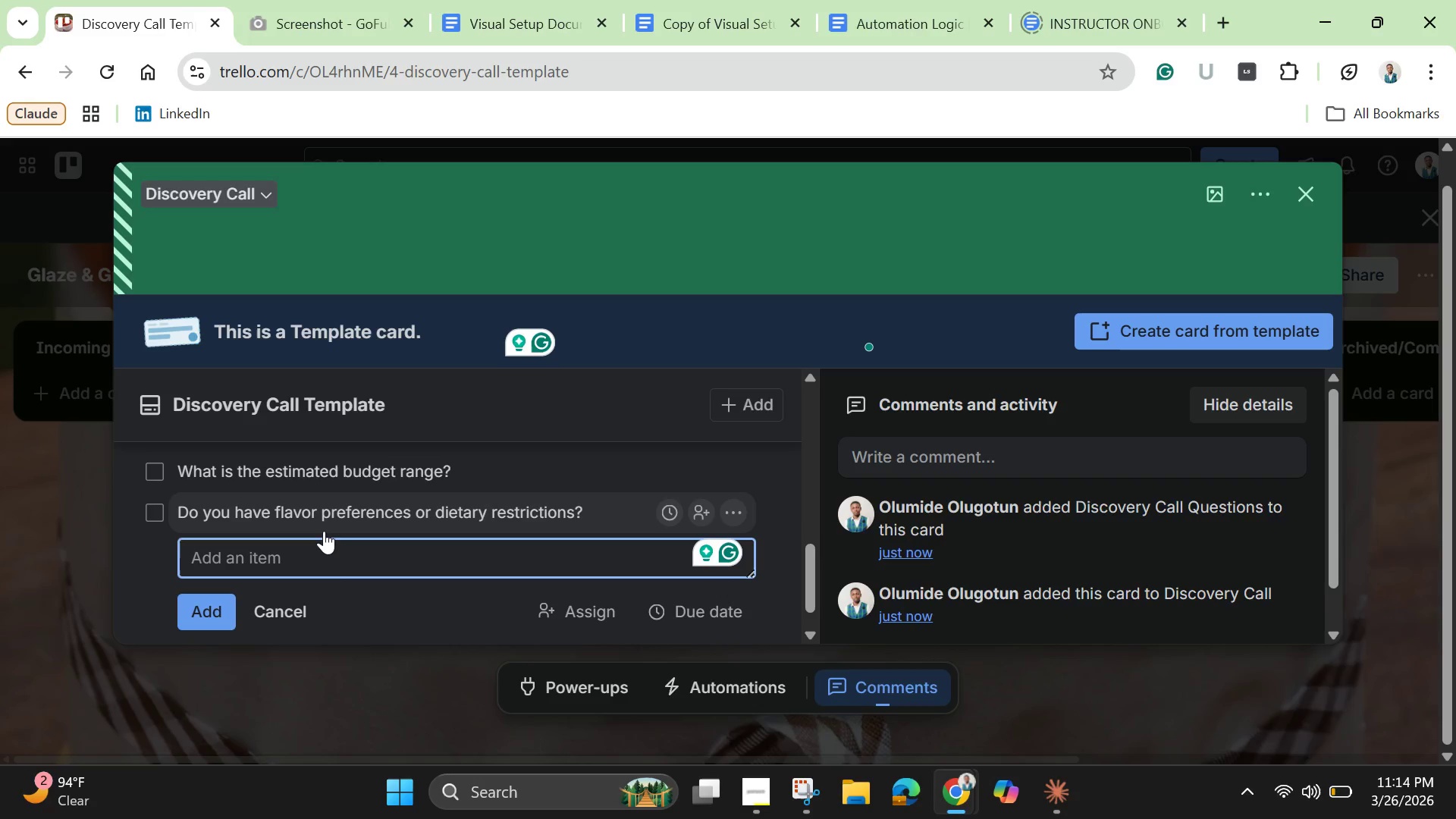 
type(What is your viion for the design andtheme?)
 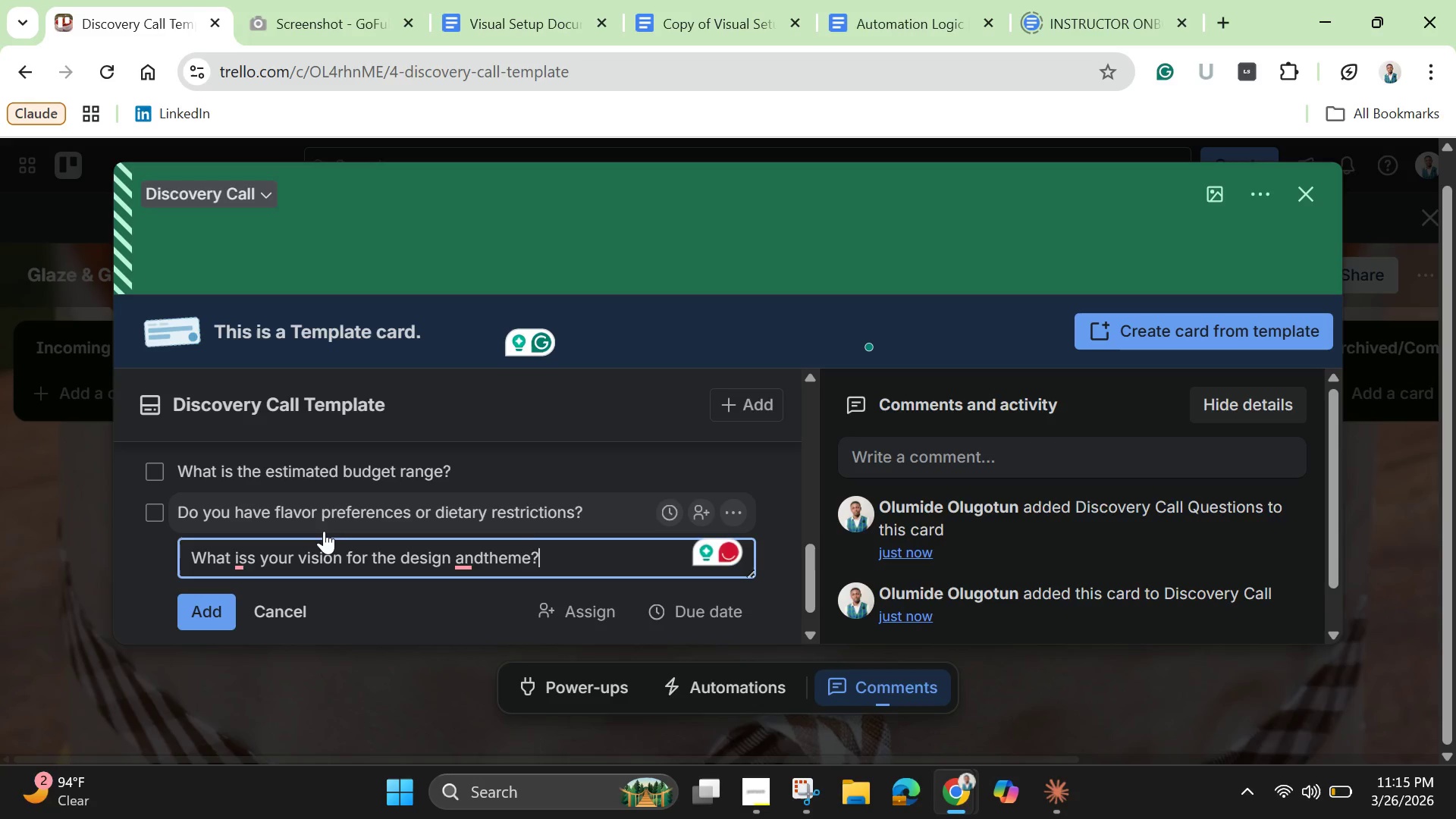 
left_click([484, 563])
 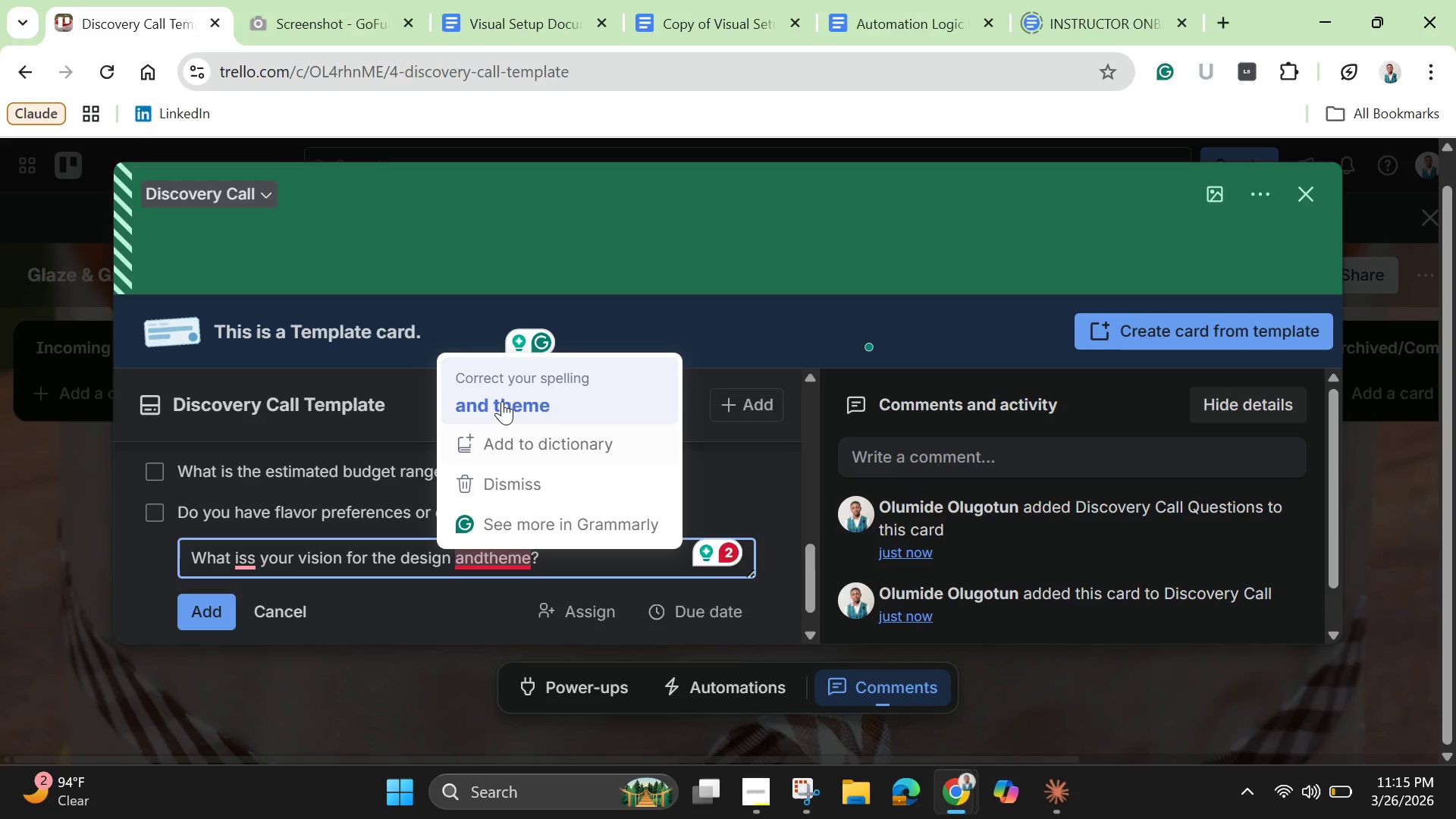 
left_click([502, 401])
 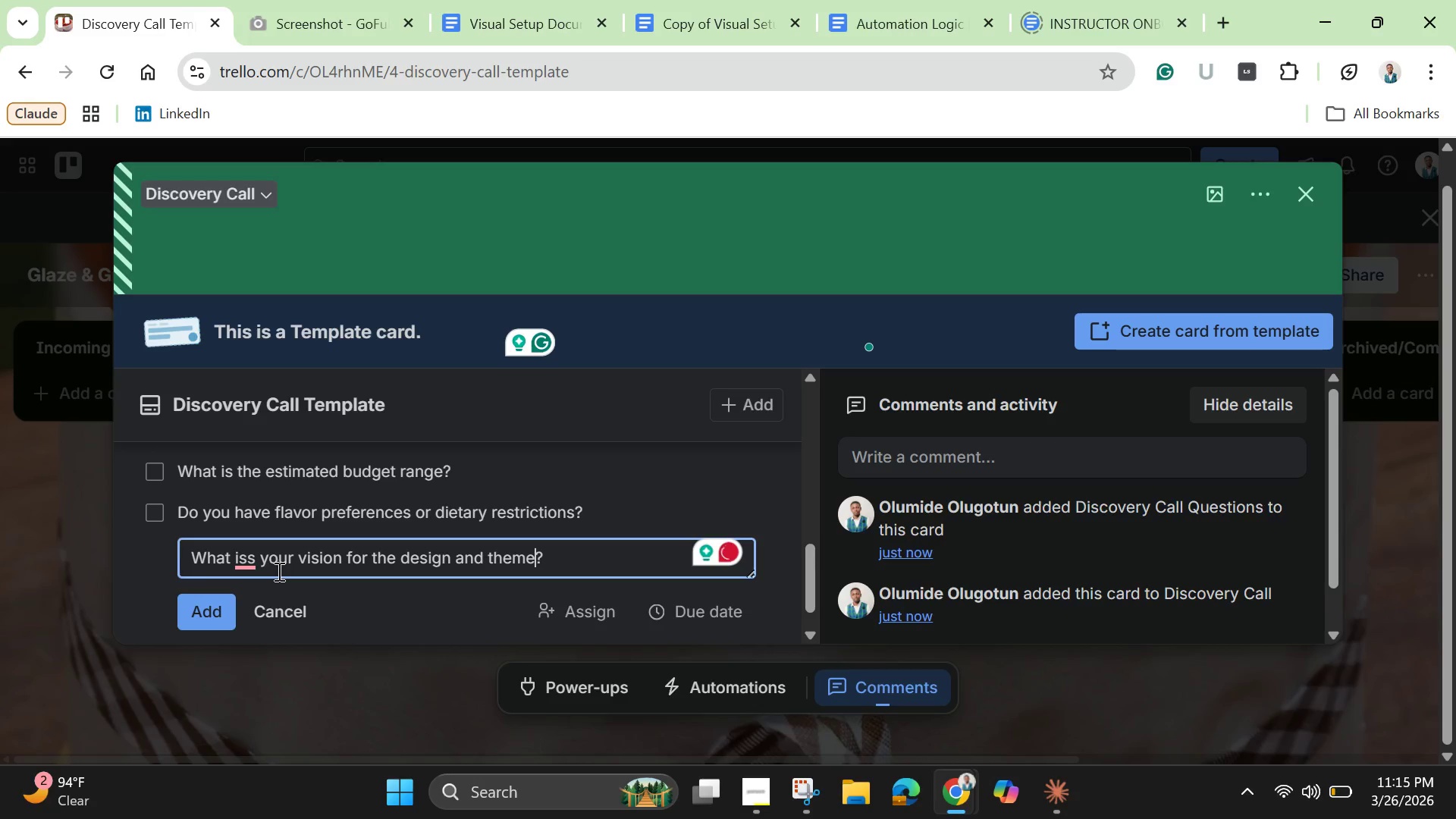 
left_click([244, 555])
 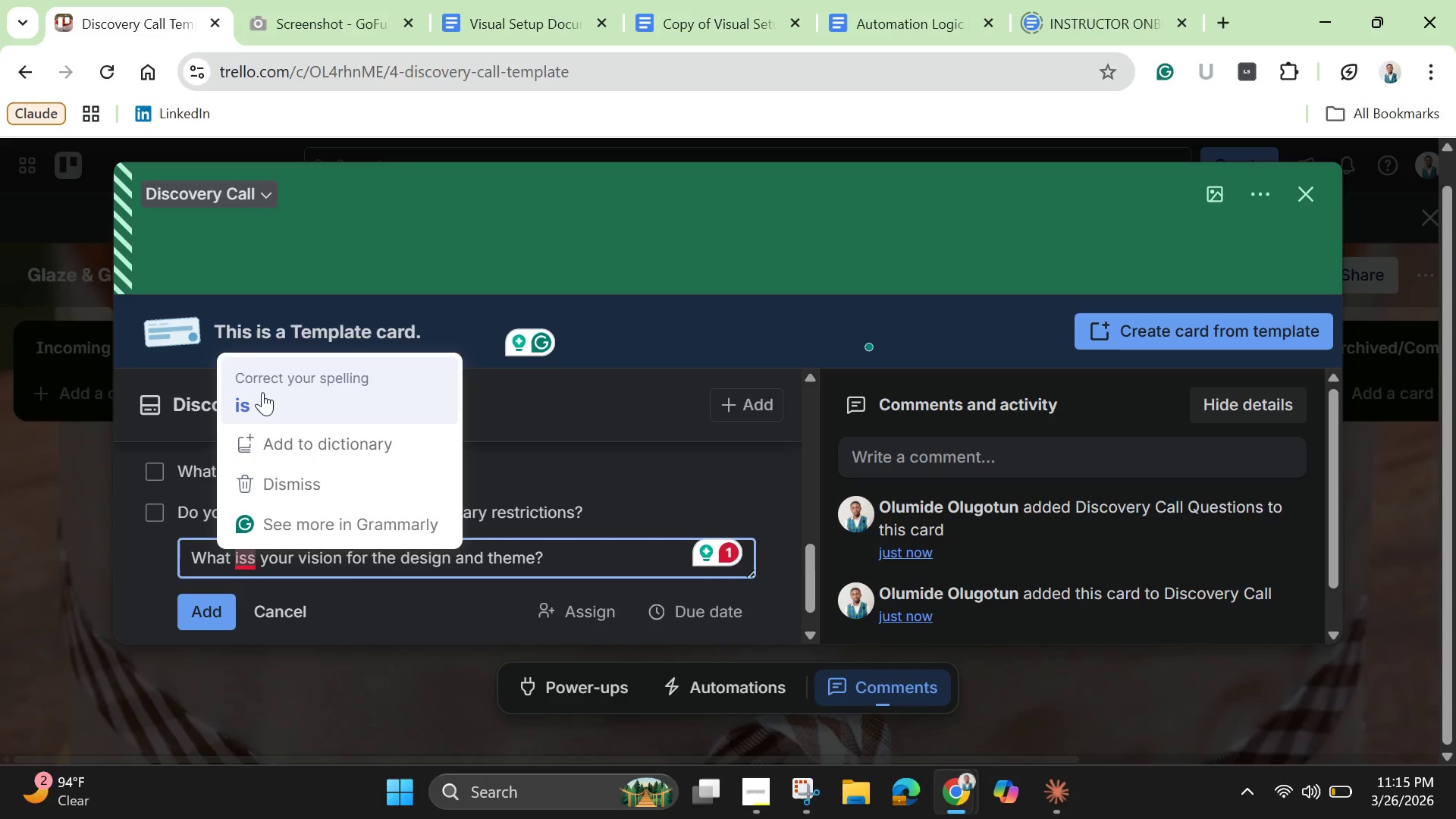 
left_click([262, 392])
 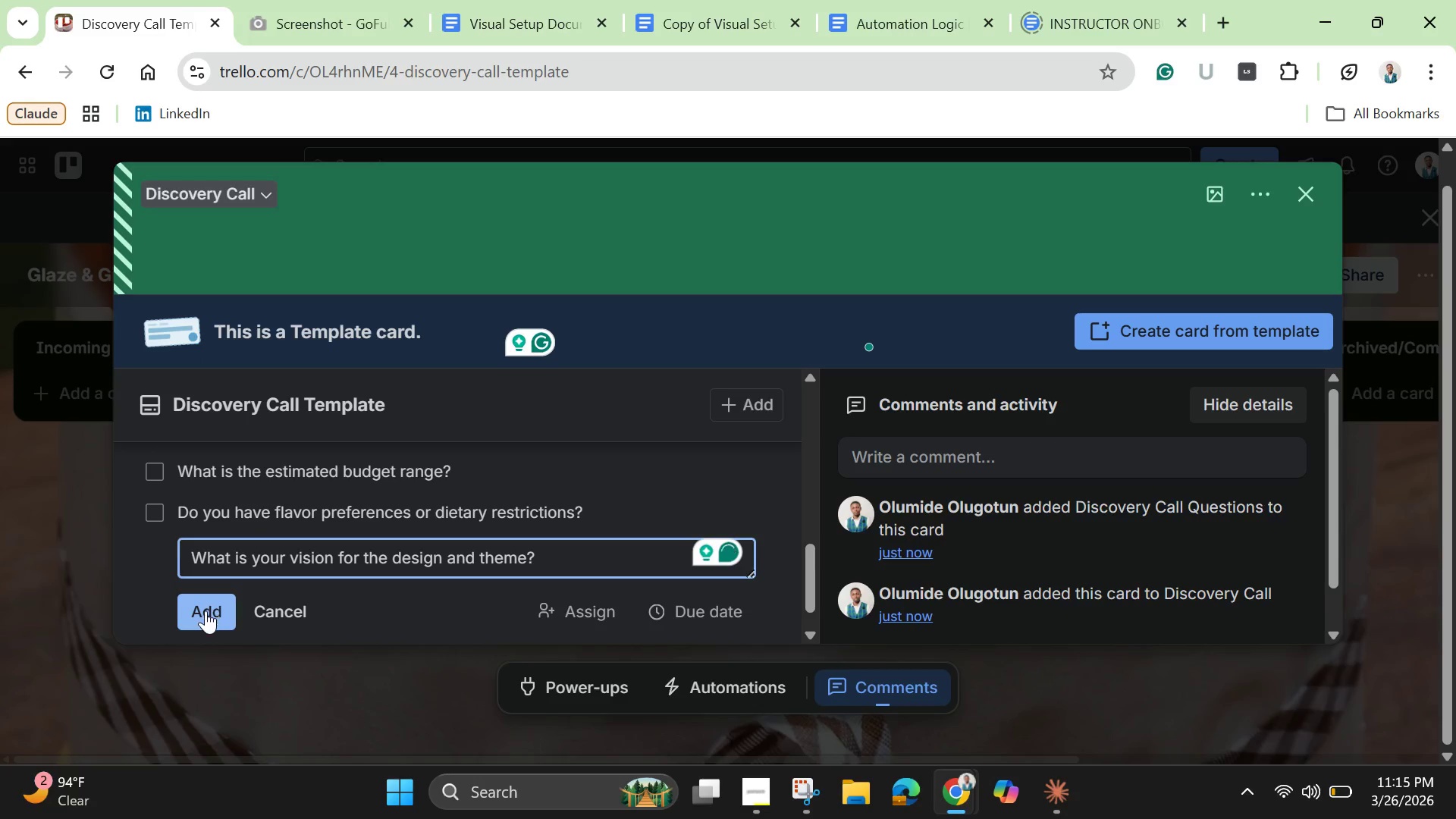 
left_click([206, 610])
 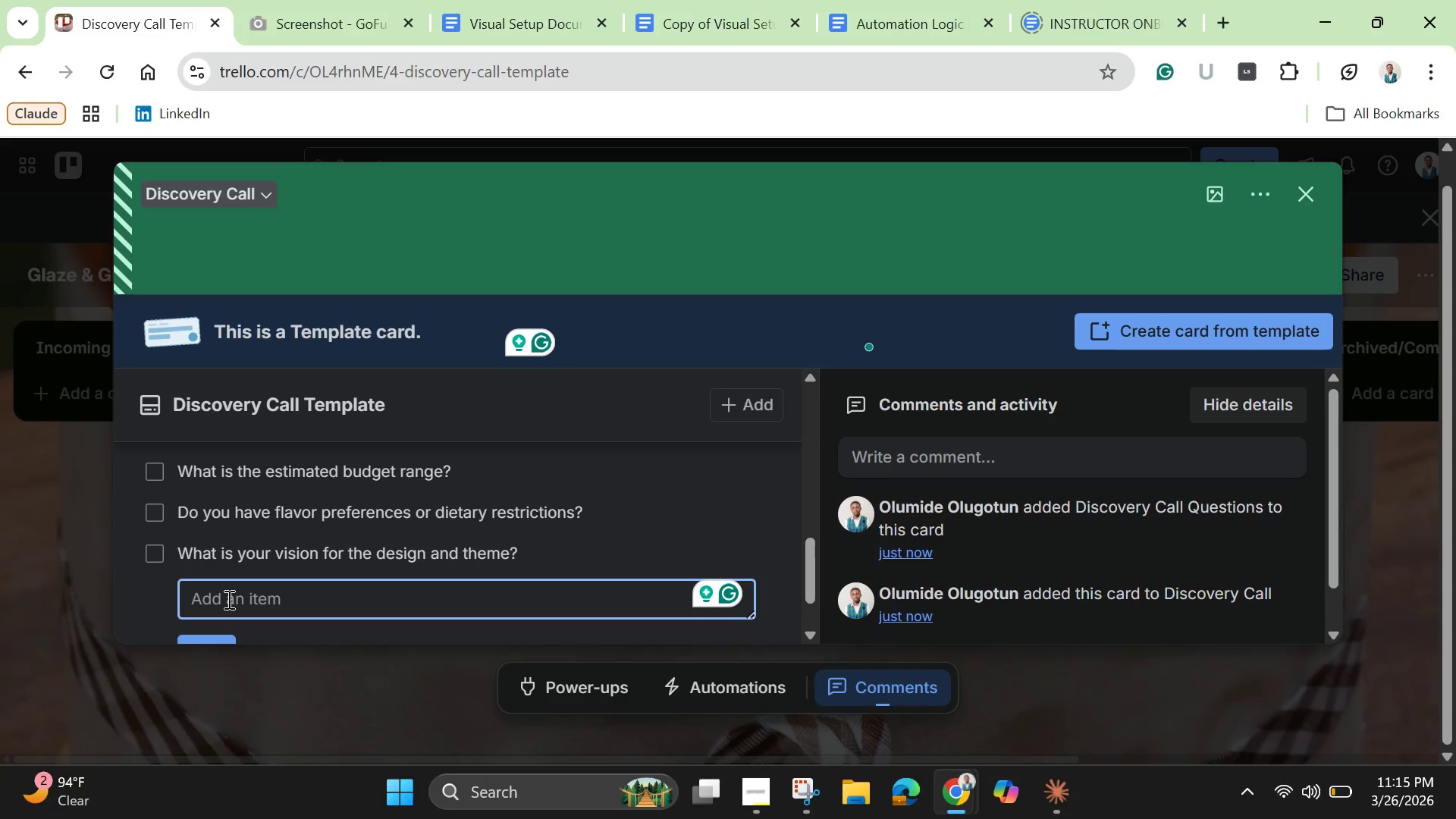 
wait(5.64)
 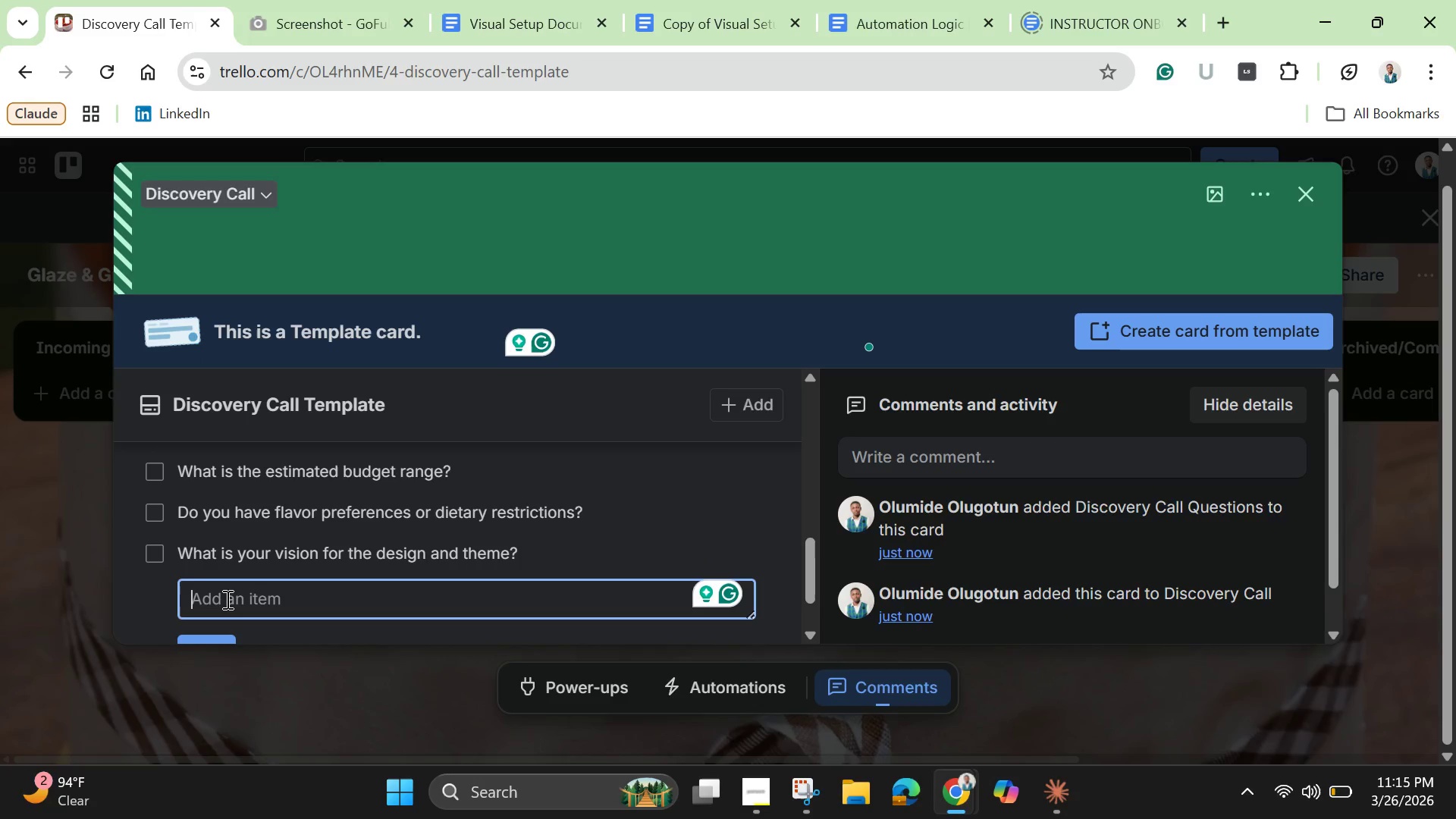 
left_click([228, 599])
 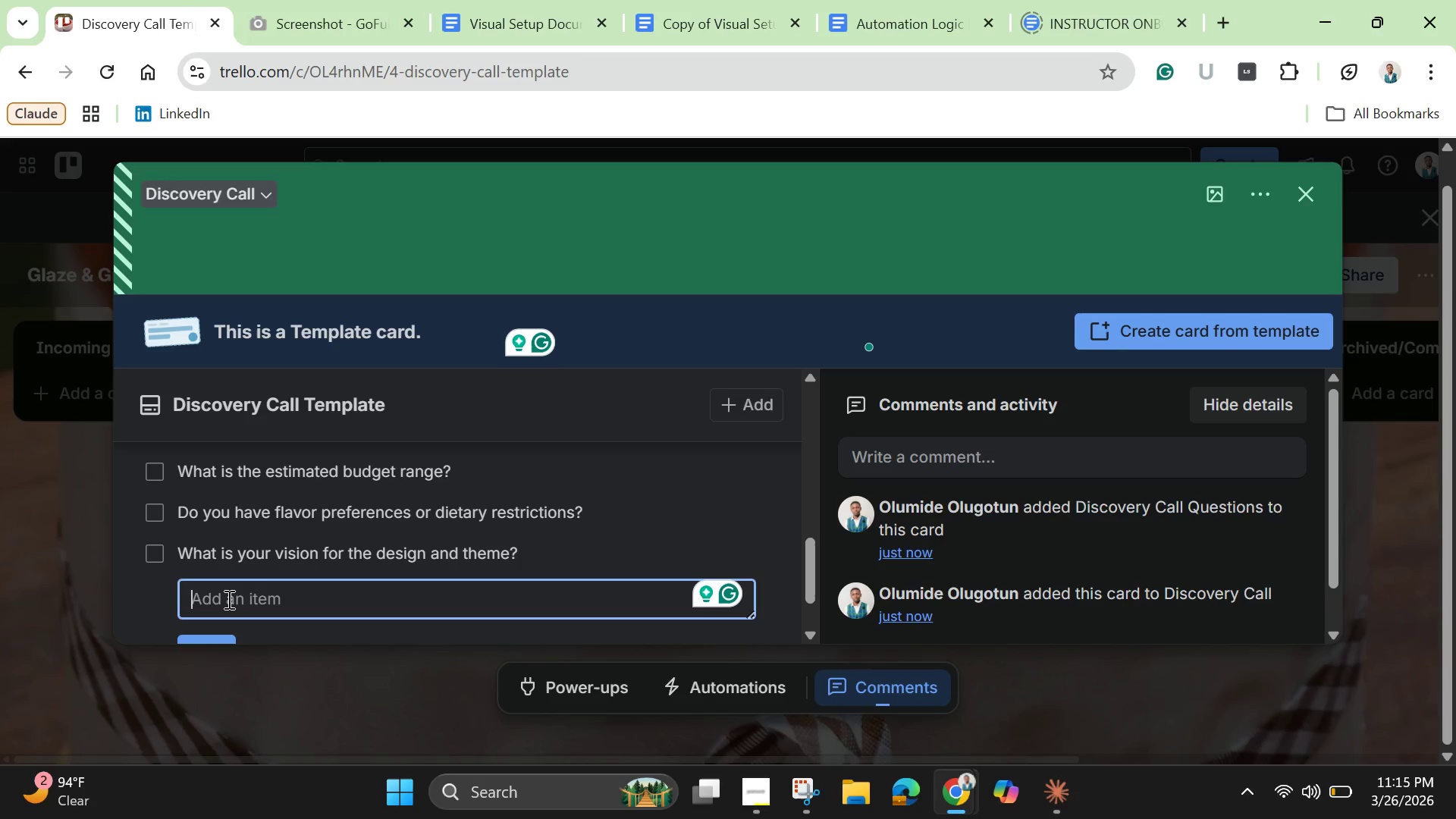 
type(Have  you worked with a custom baker befr)
key(Backspace)
key(Backspace)
type(fore>)
key(Backspace)
type(?)
 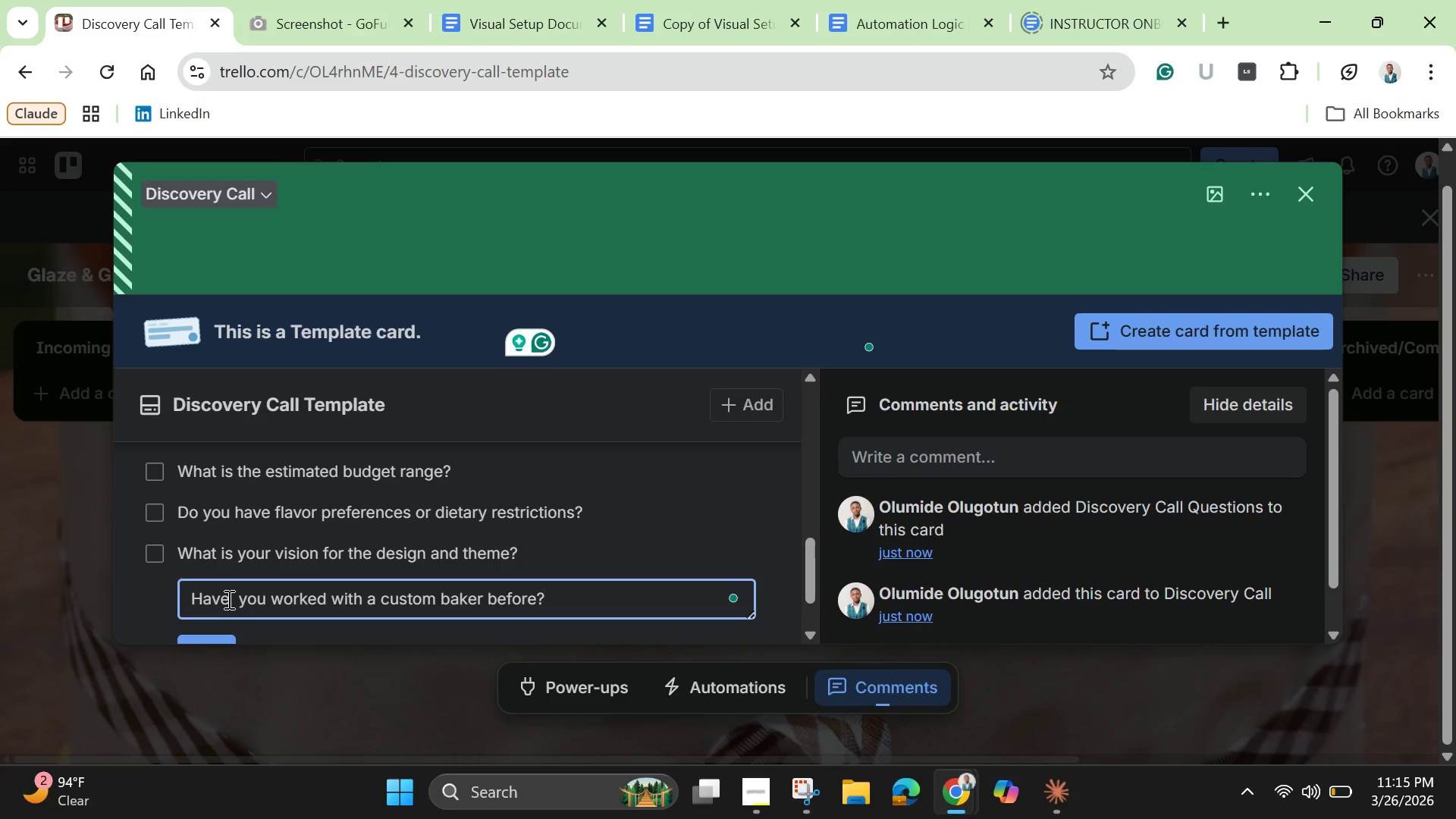 
wait(5.25)
 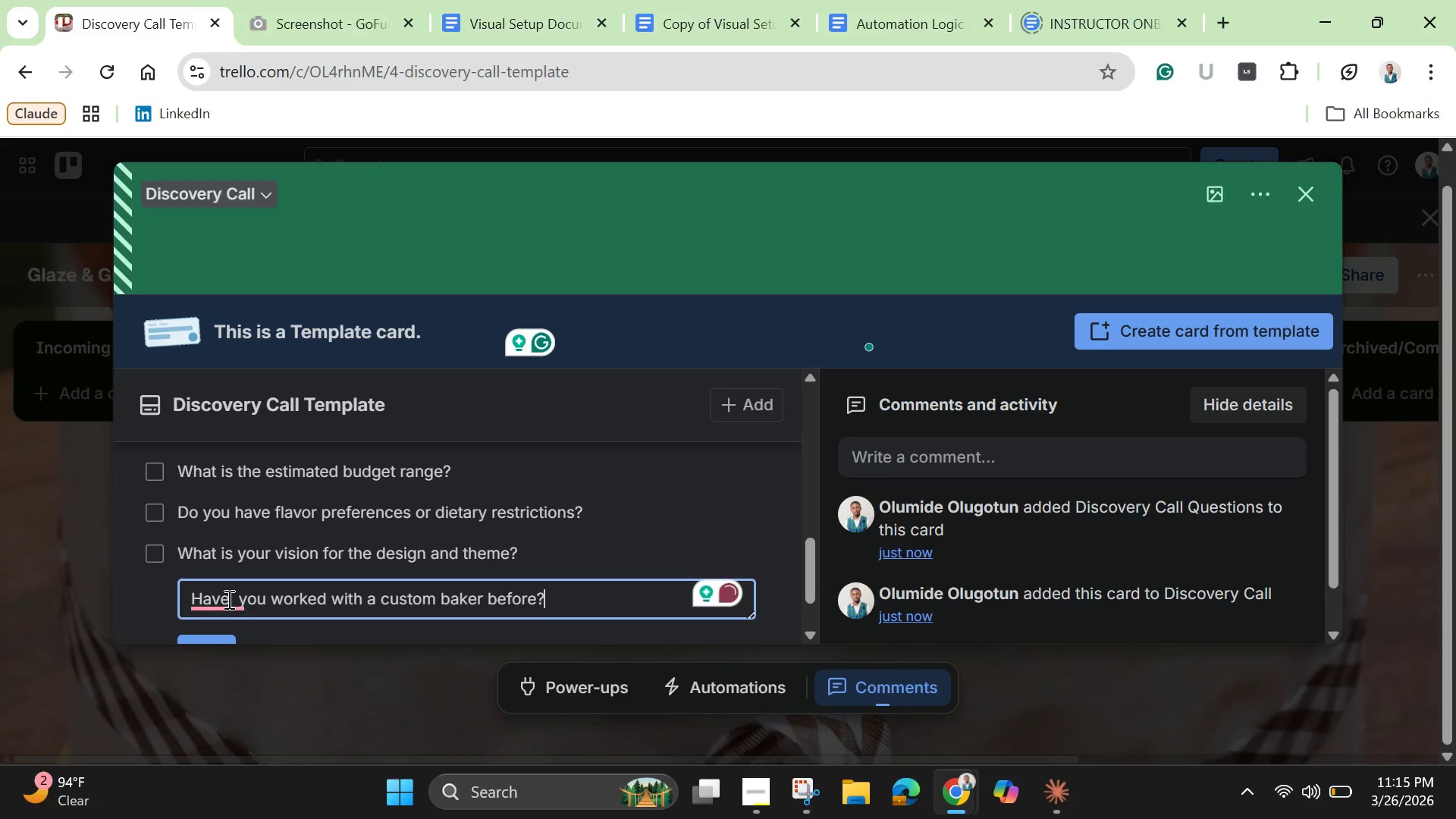 
left_click([243, 600])
 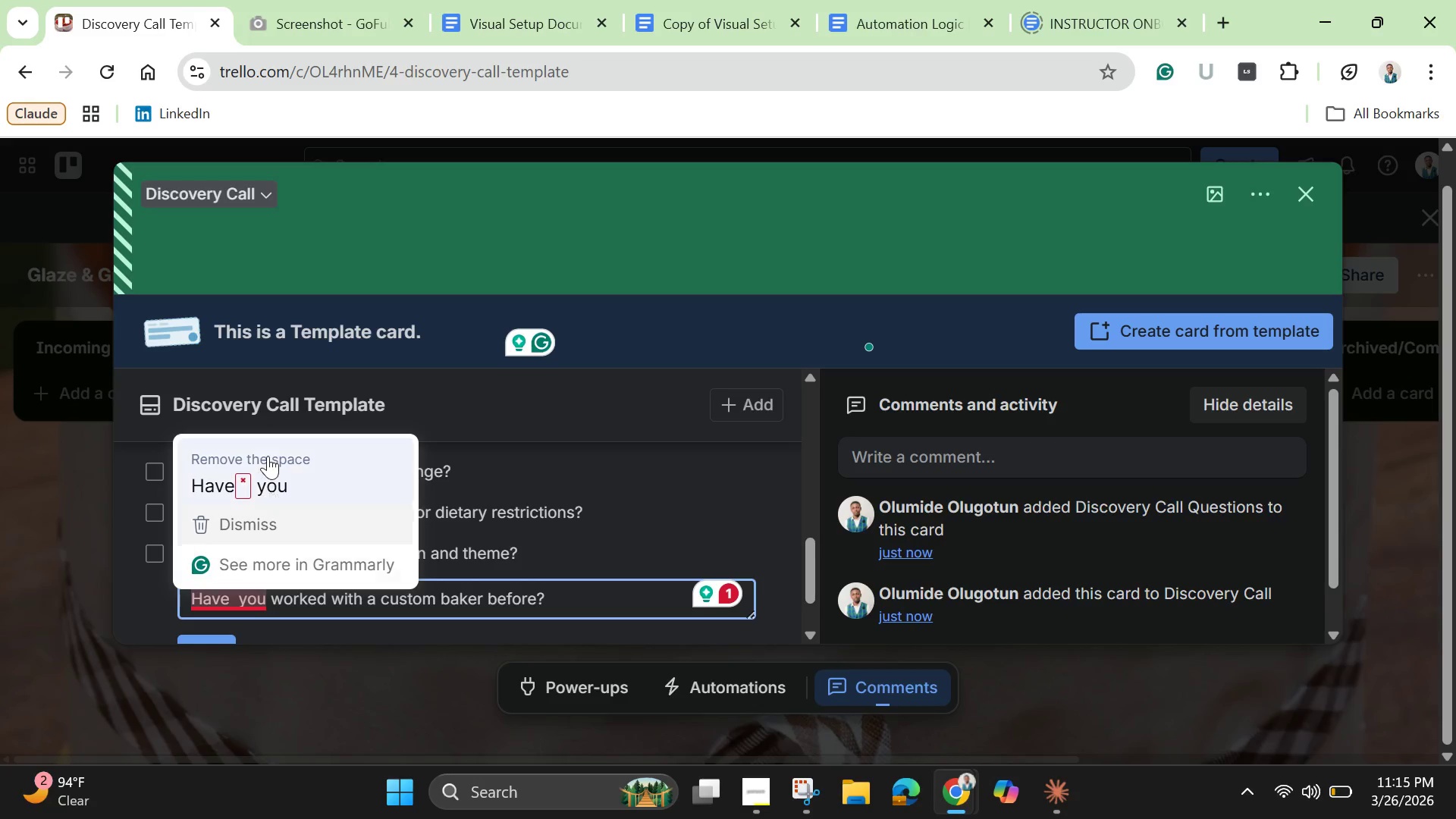 
left_click_drag(start_coordinate=[268, 456], to_coordinate=[588, 598])
 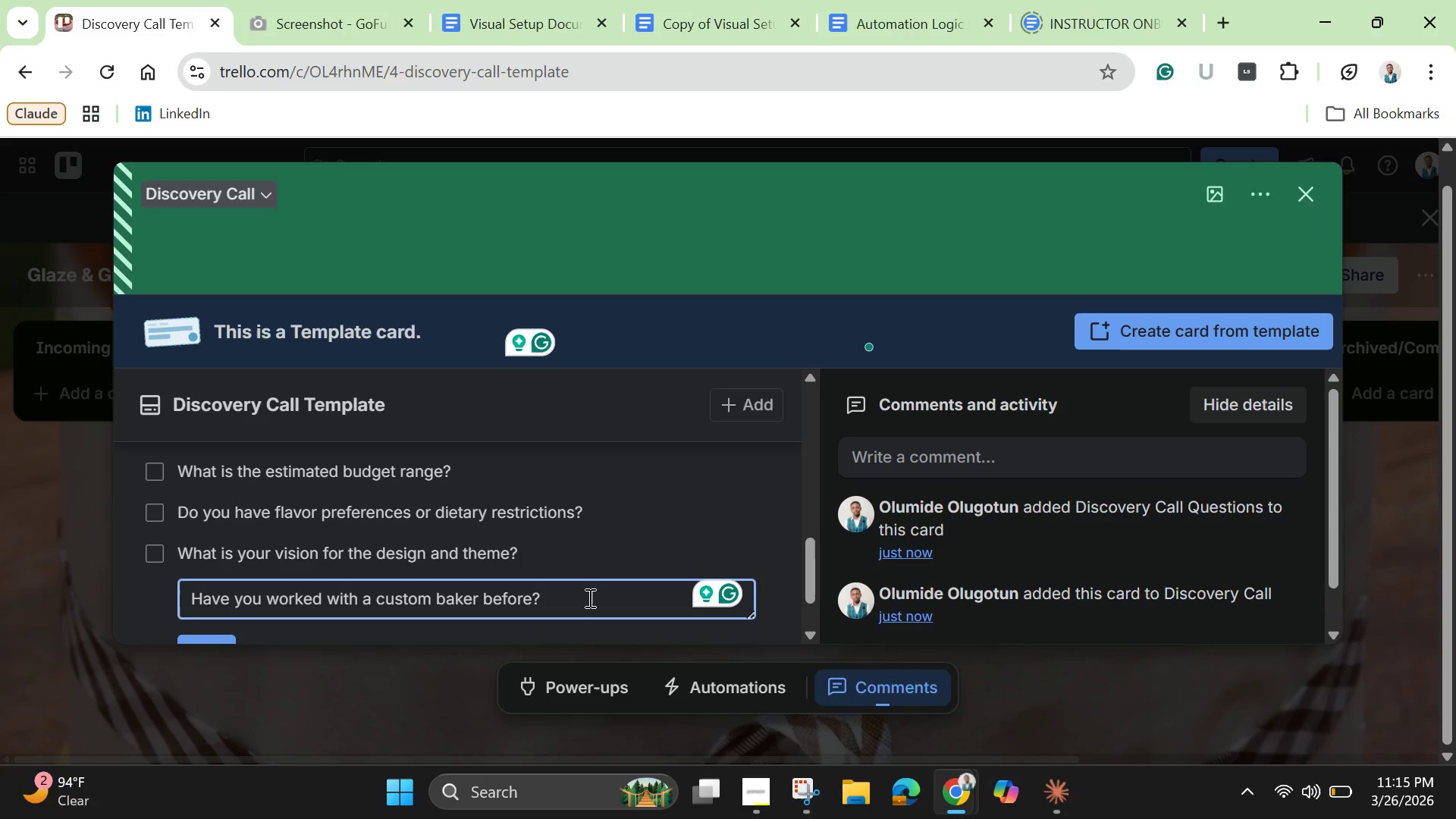 
left_click([588, 598])
 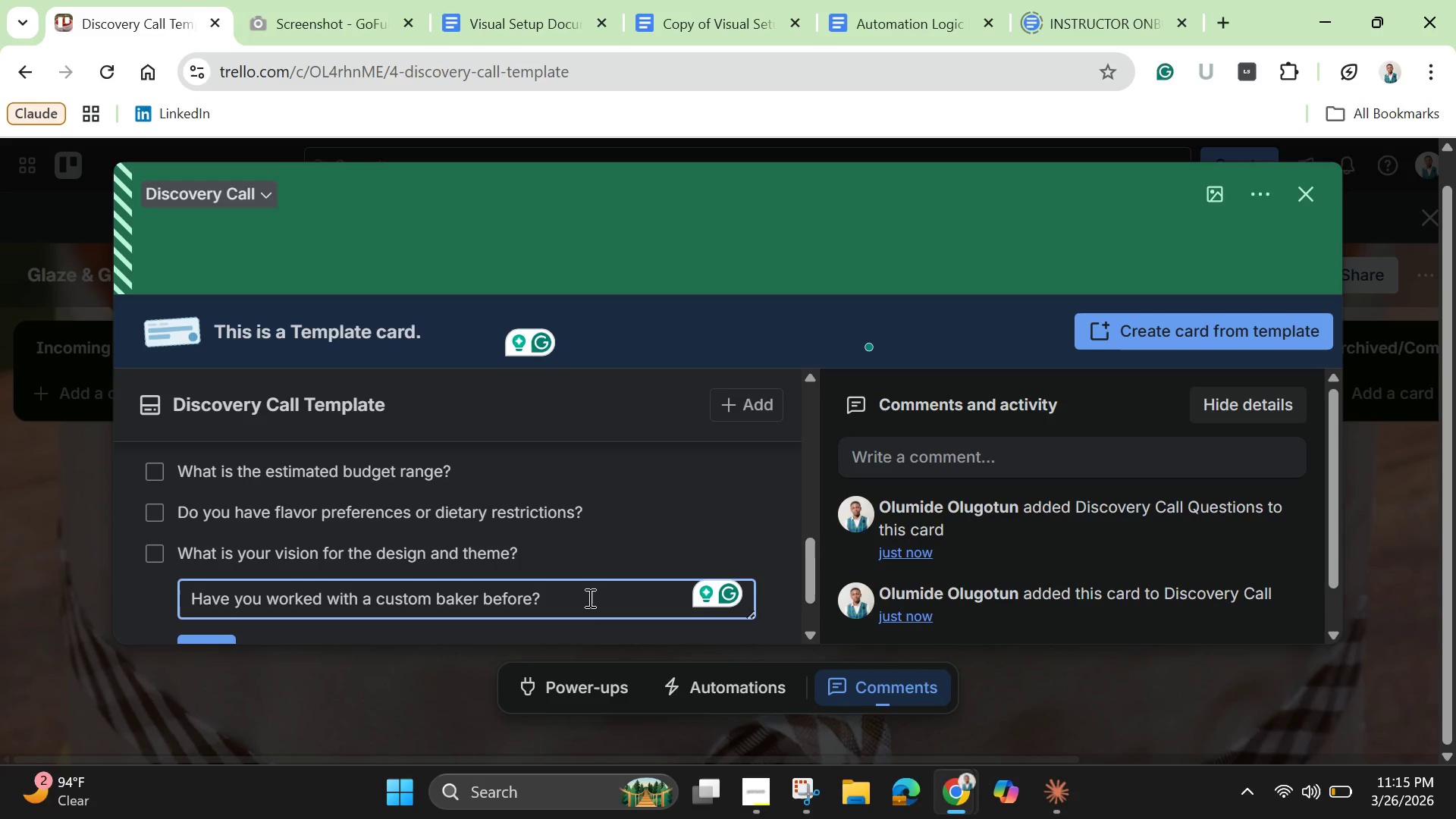 
key(Enter)
 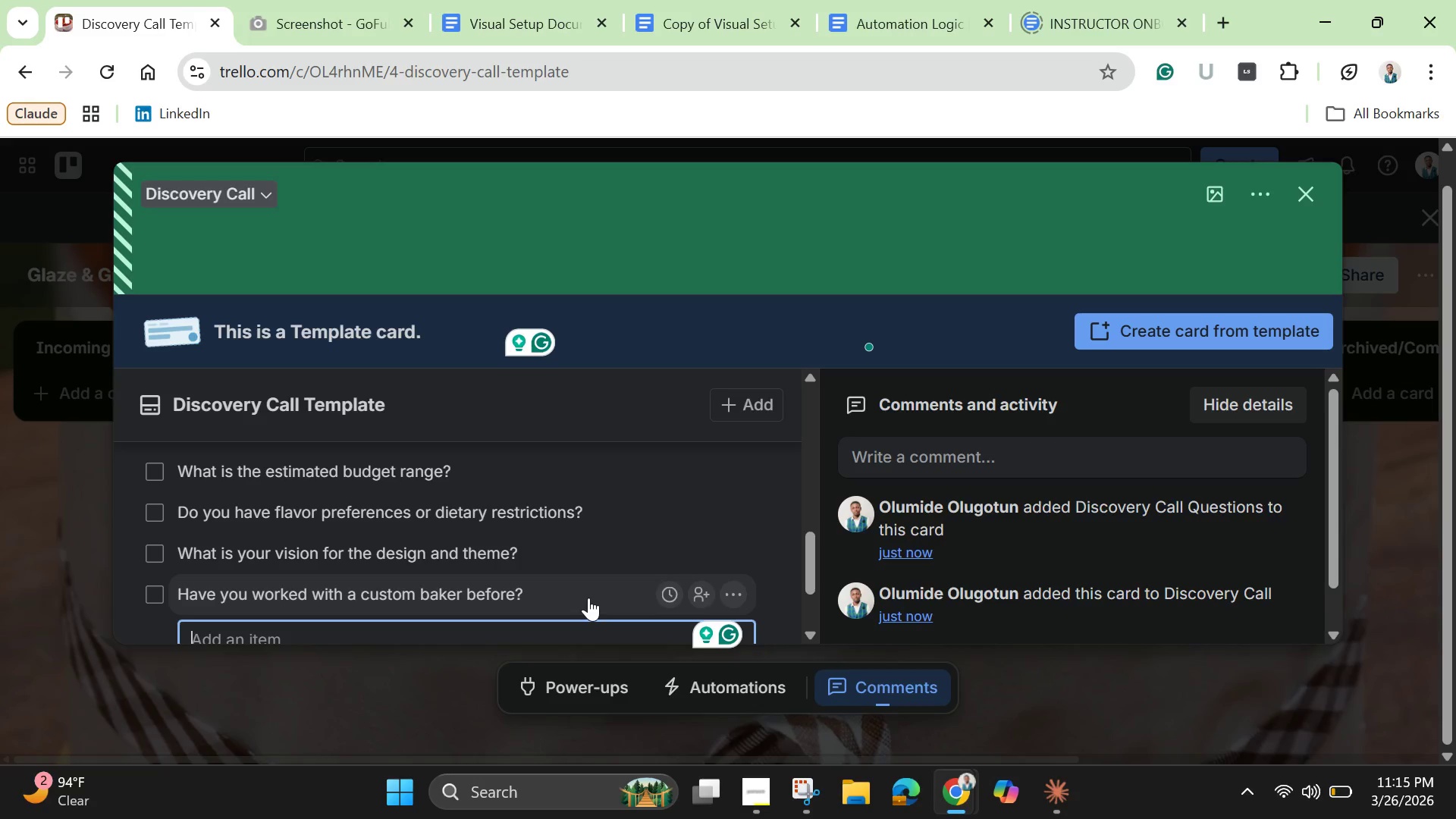 
type(What is your prefeerred delivery and setup timeline?)
 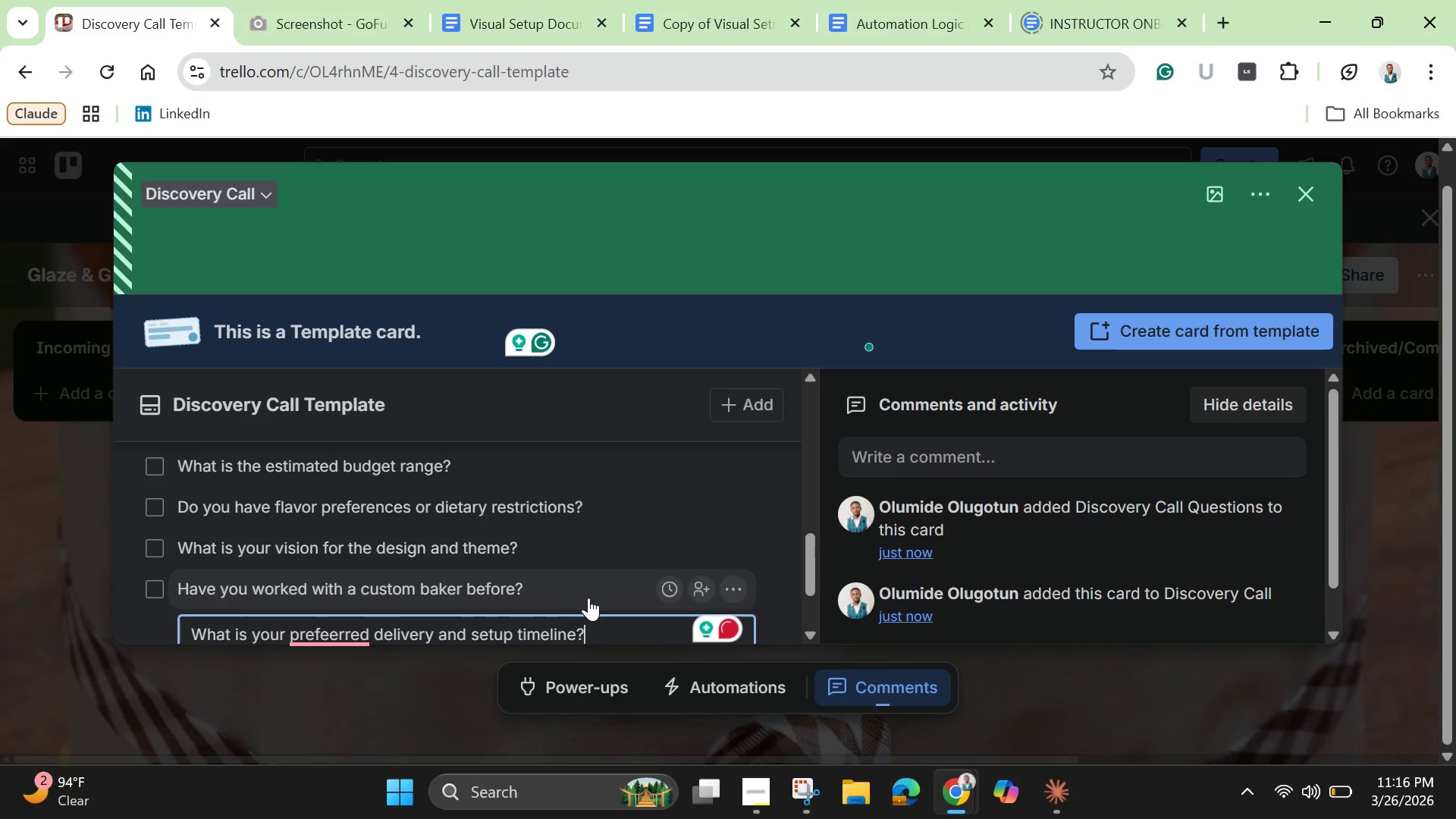 
left_click([325, 635])
 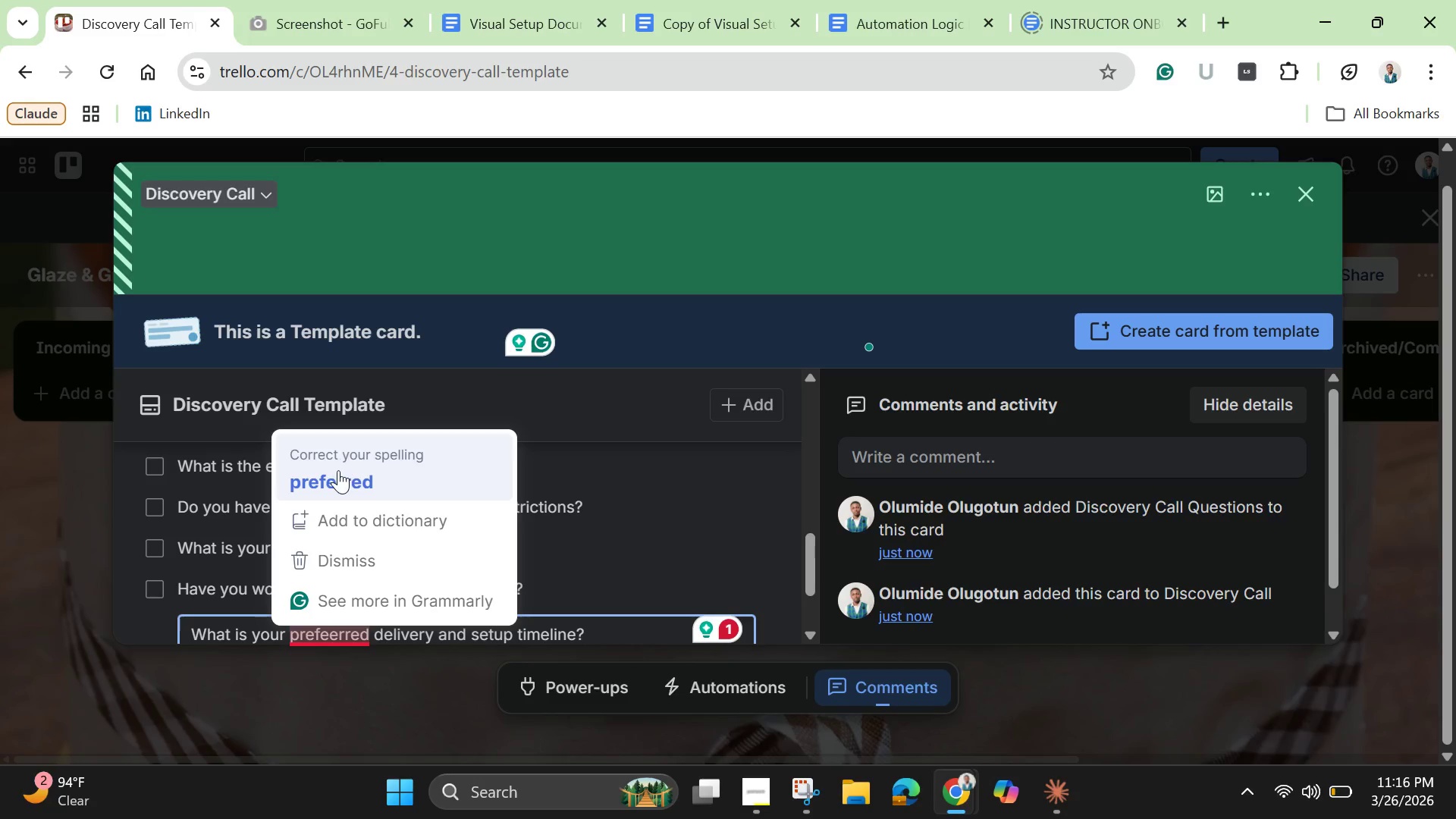 
left_click([338, 471])
 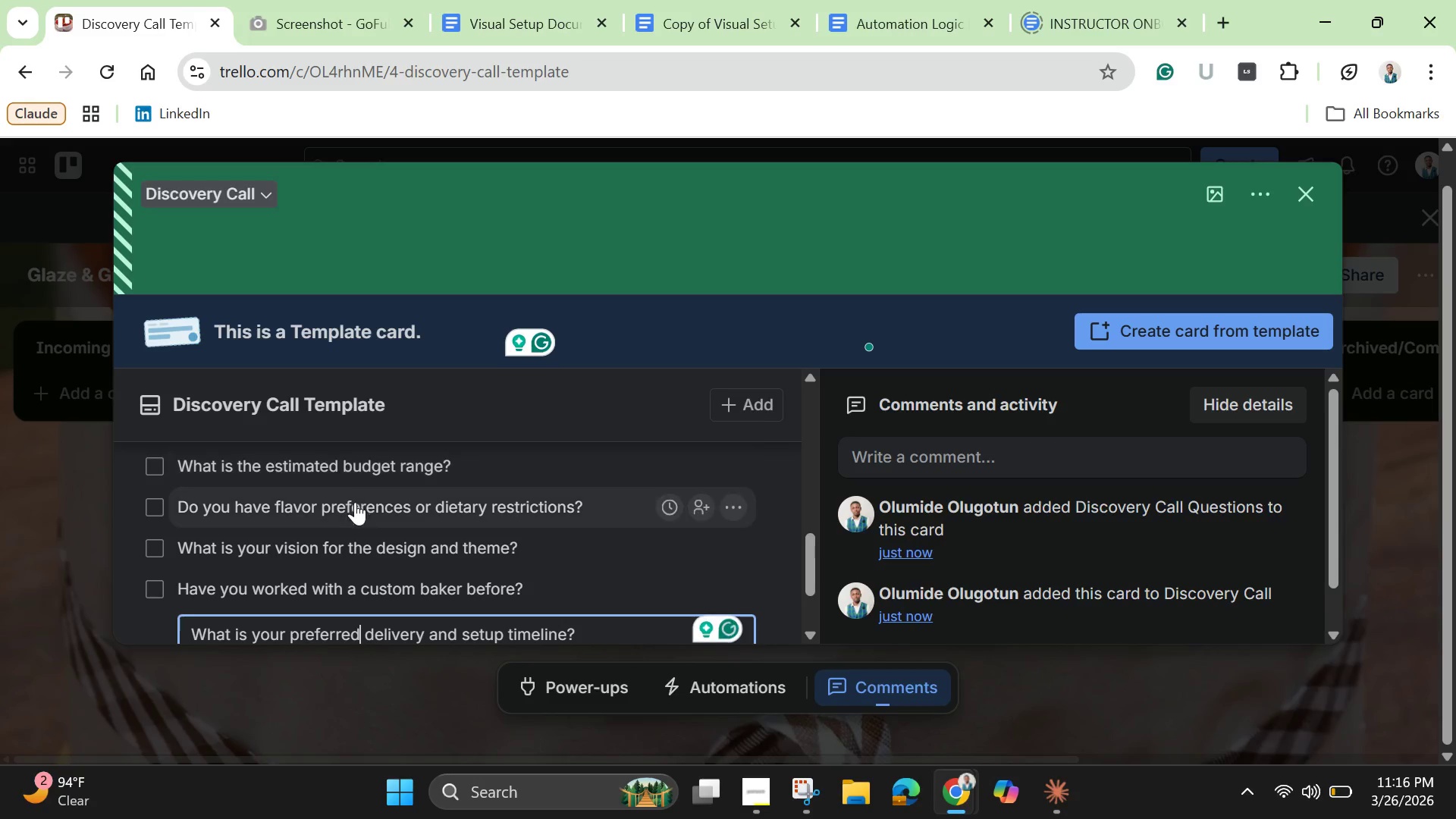 
scroll: coordinate [356, 509], scroll_direction: down, amount: 1.0
 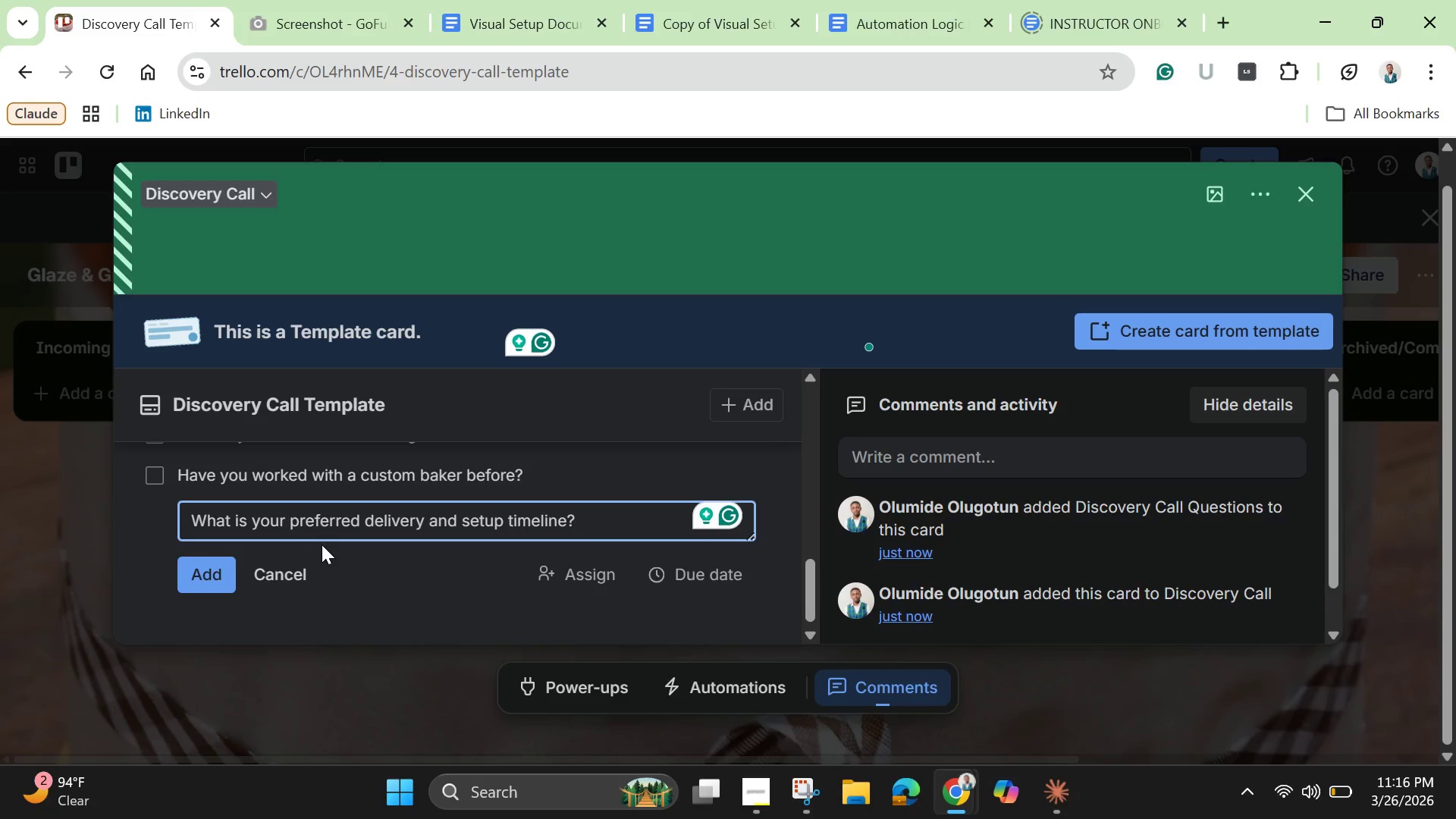 
key(Enter)
 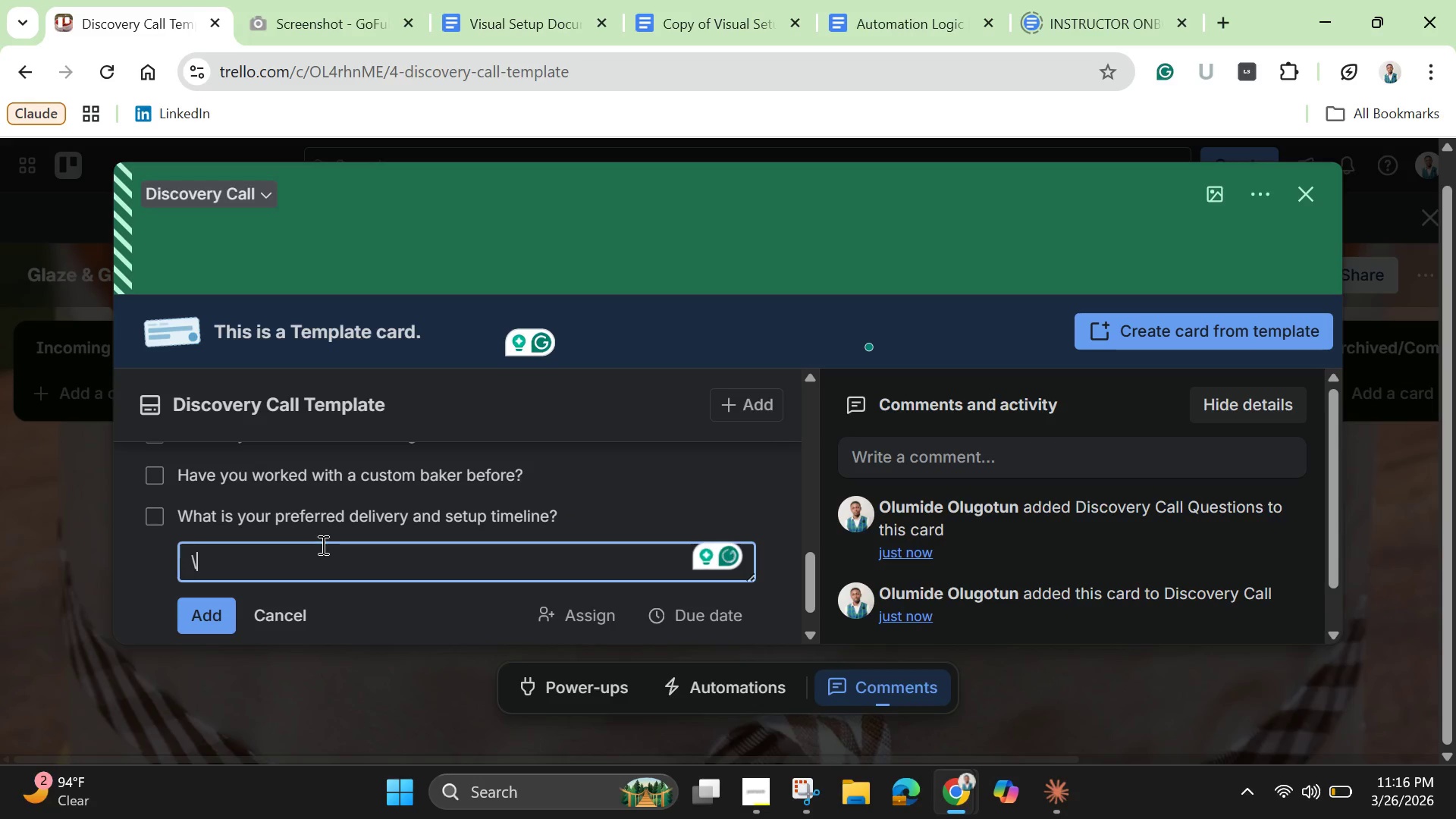 
key(Backslash)
 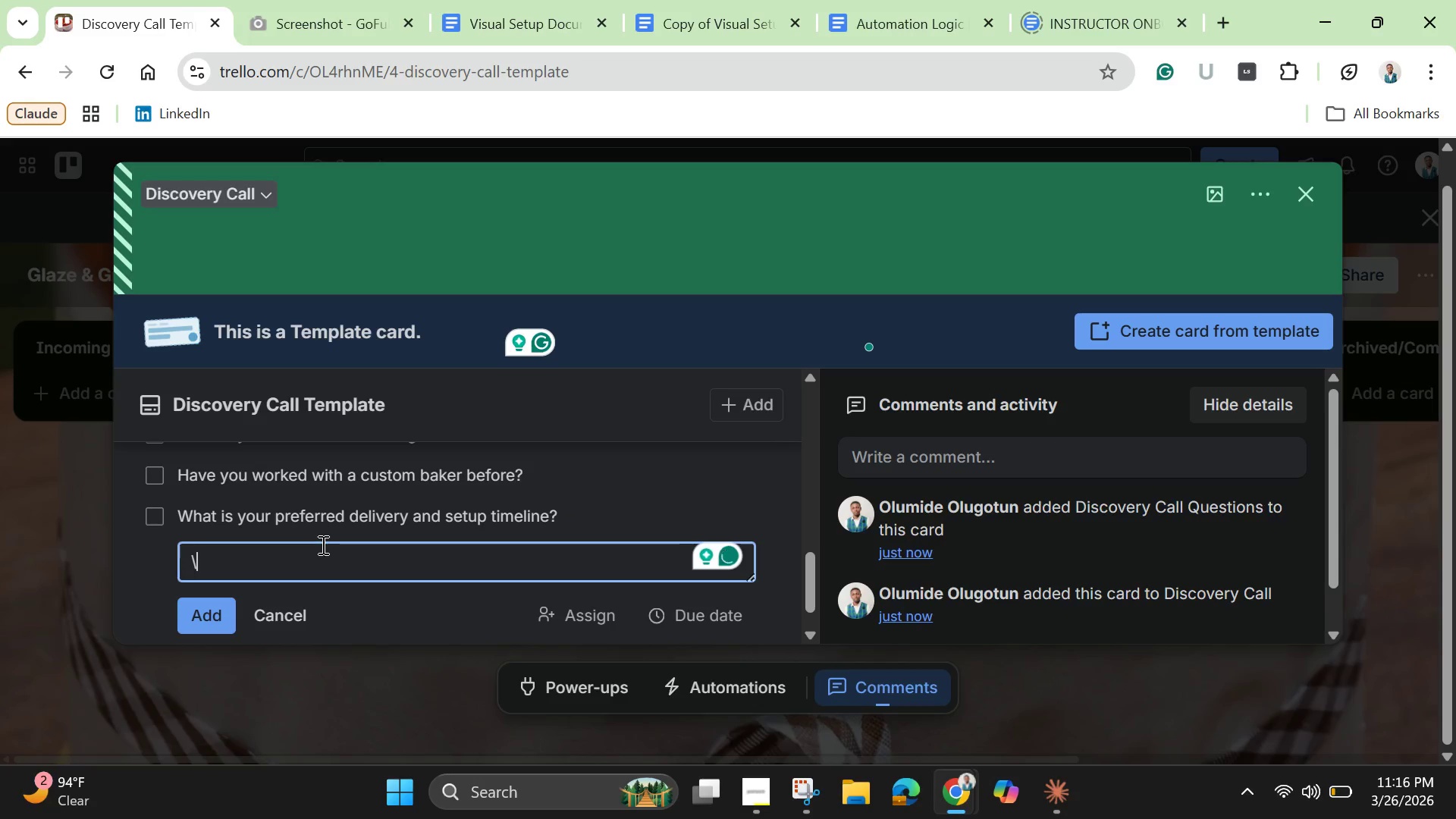 
key(Backspace)
 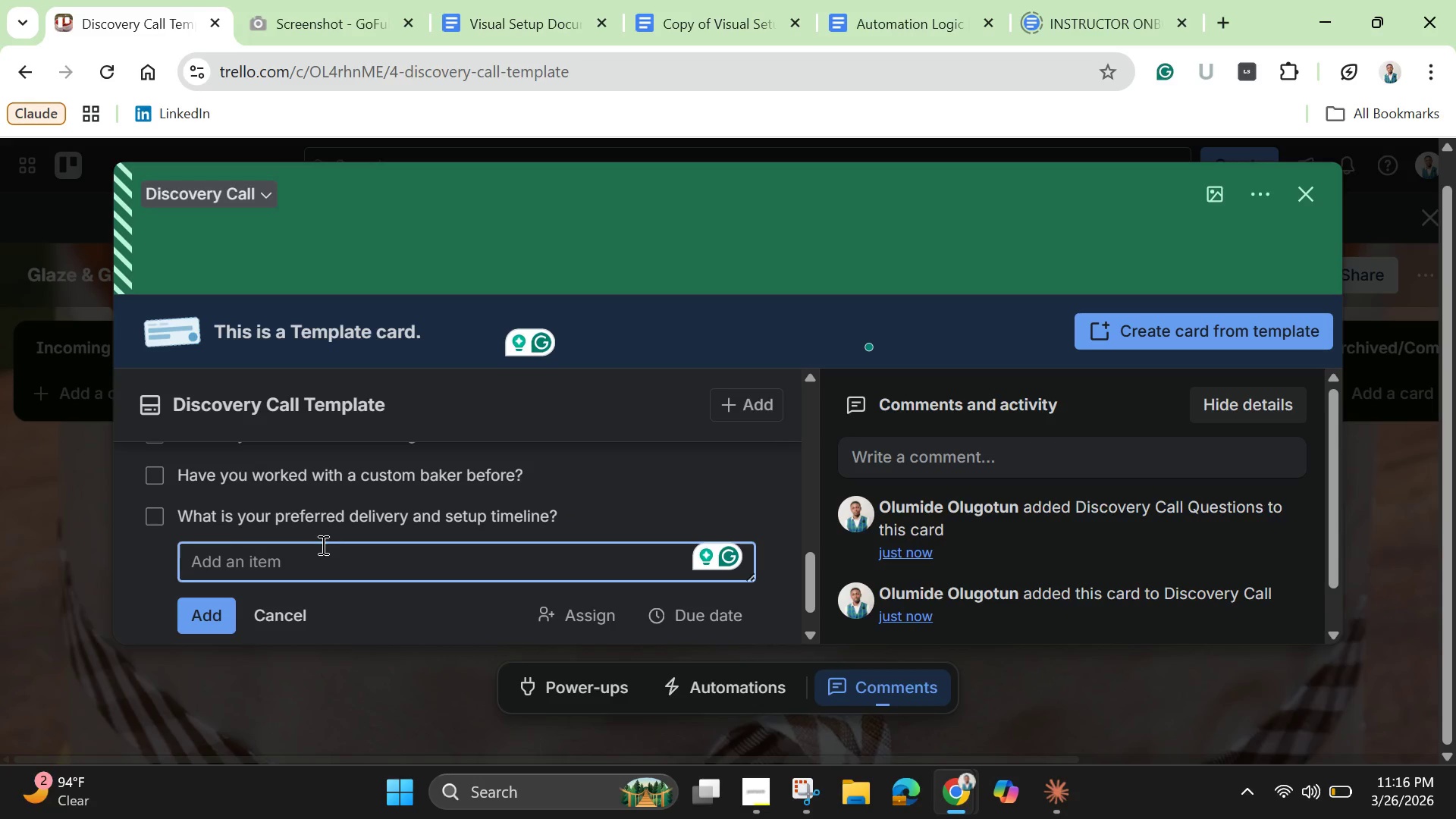 
type(Do you require a tastib)
key(Backspace)
type(ng appointment before fan)
key(Backspace)
key(Backspace)
type(inalizing?)
 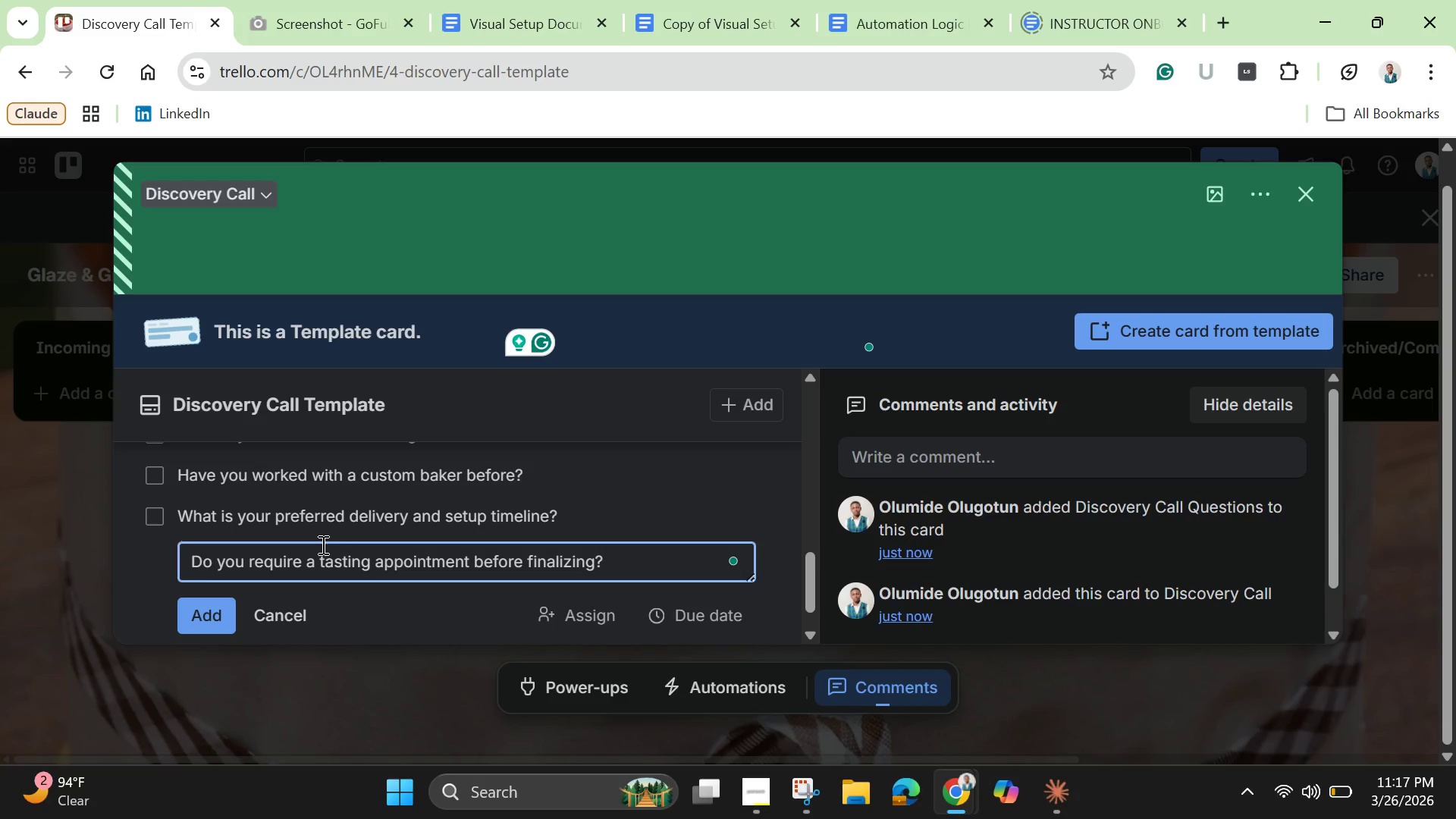 
key(Enter)
 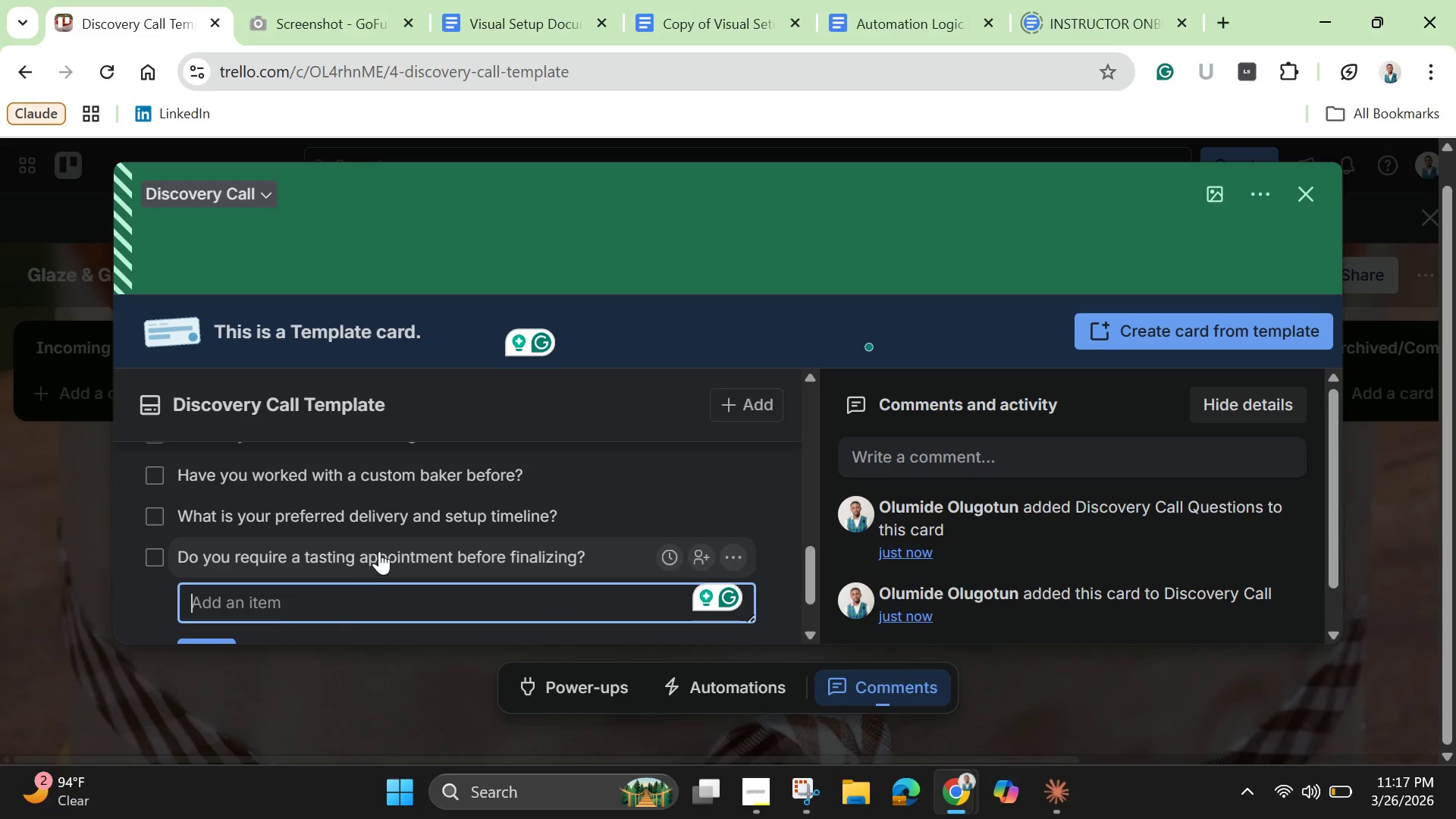 
left_click([392, 551])
 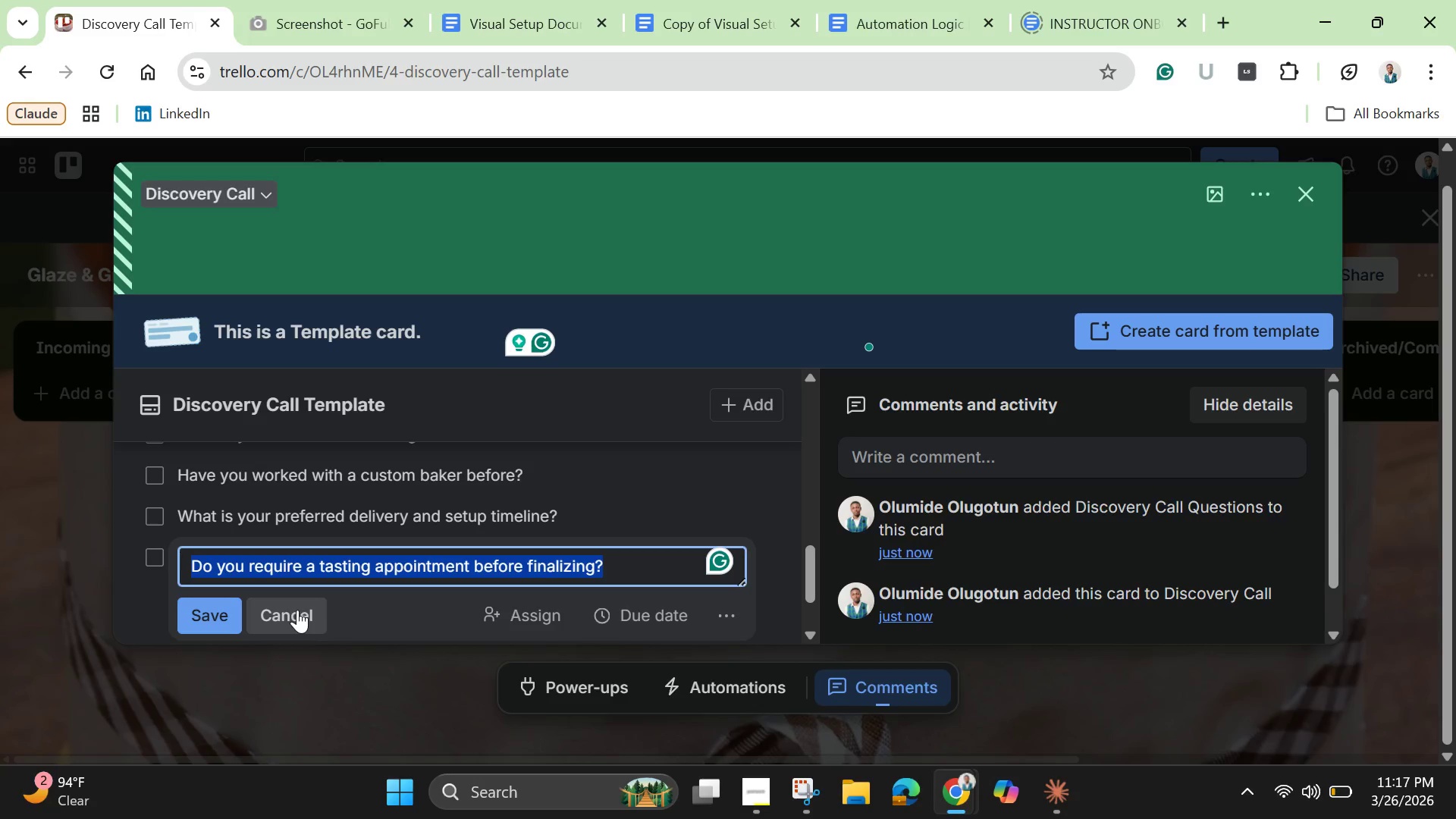 
left_click([225, 623])
 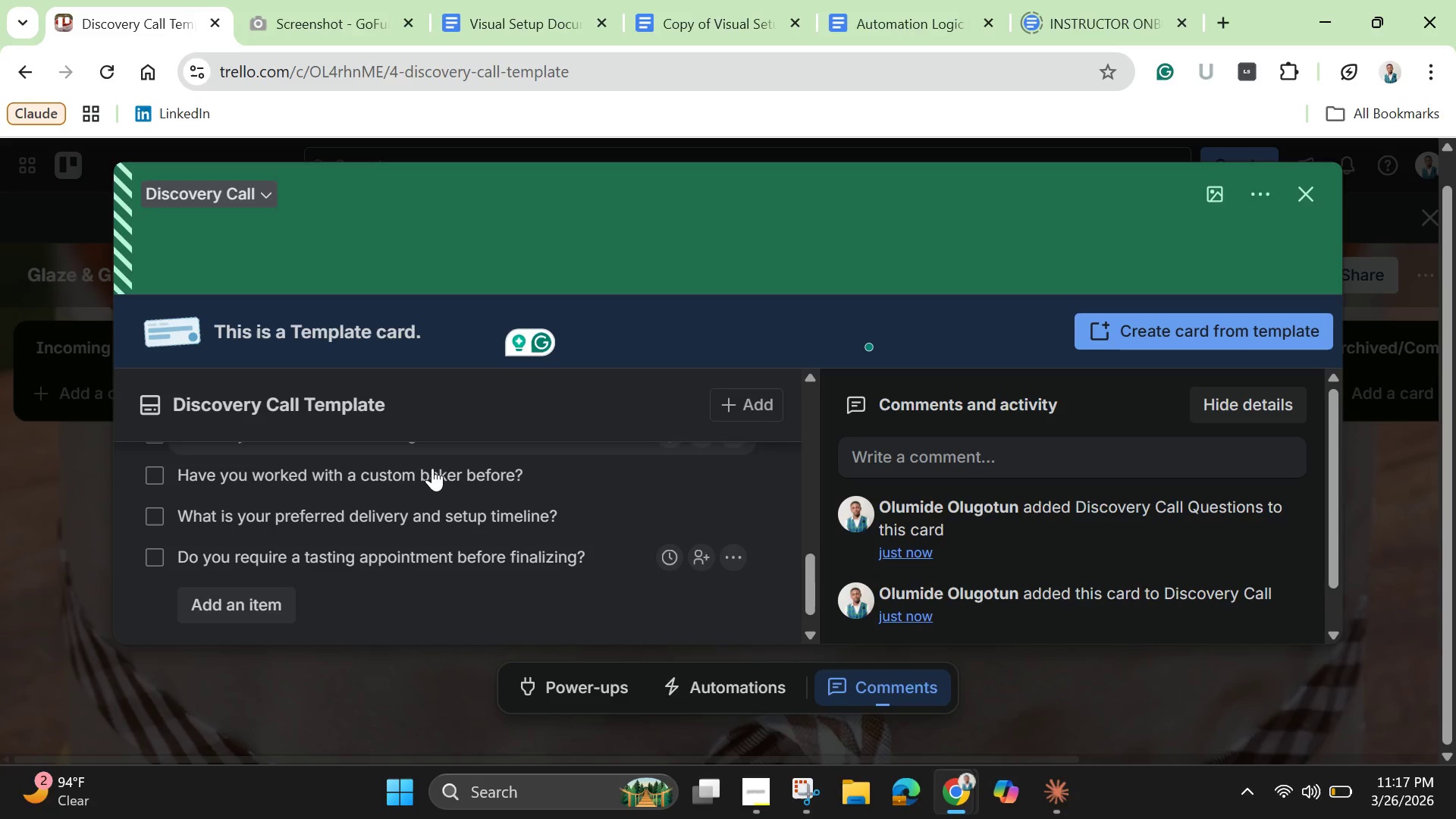 
scroll: coordinate [532, 555], scroll_direction: up, amount: 5.0
 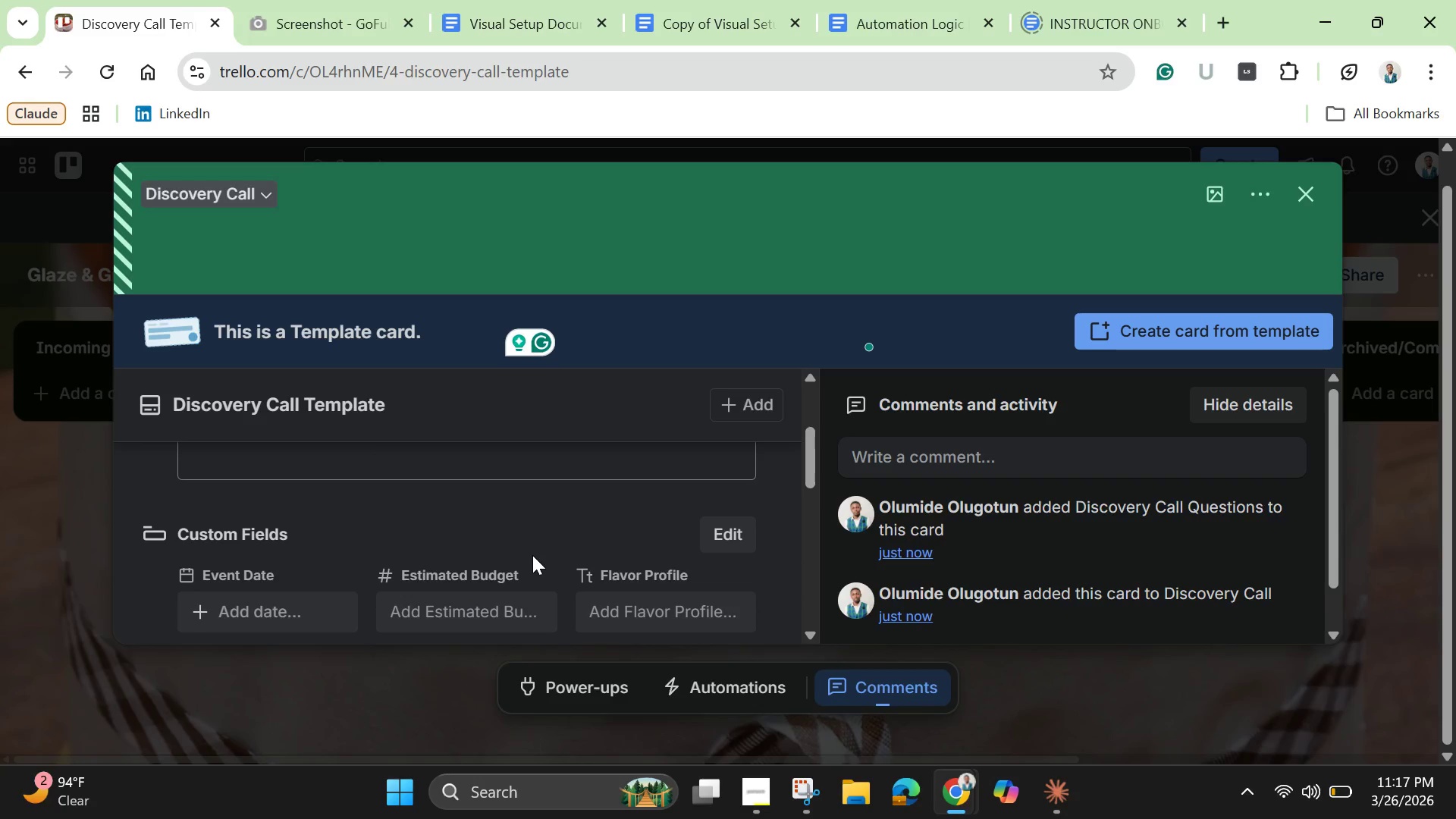 
wait(8.05)
 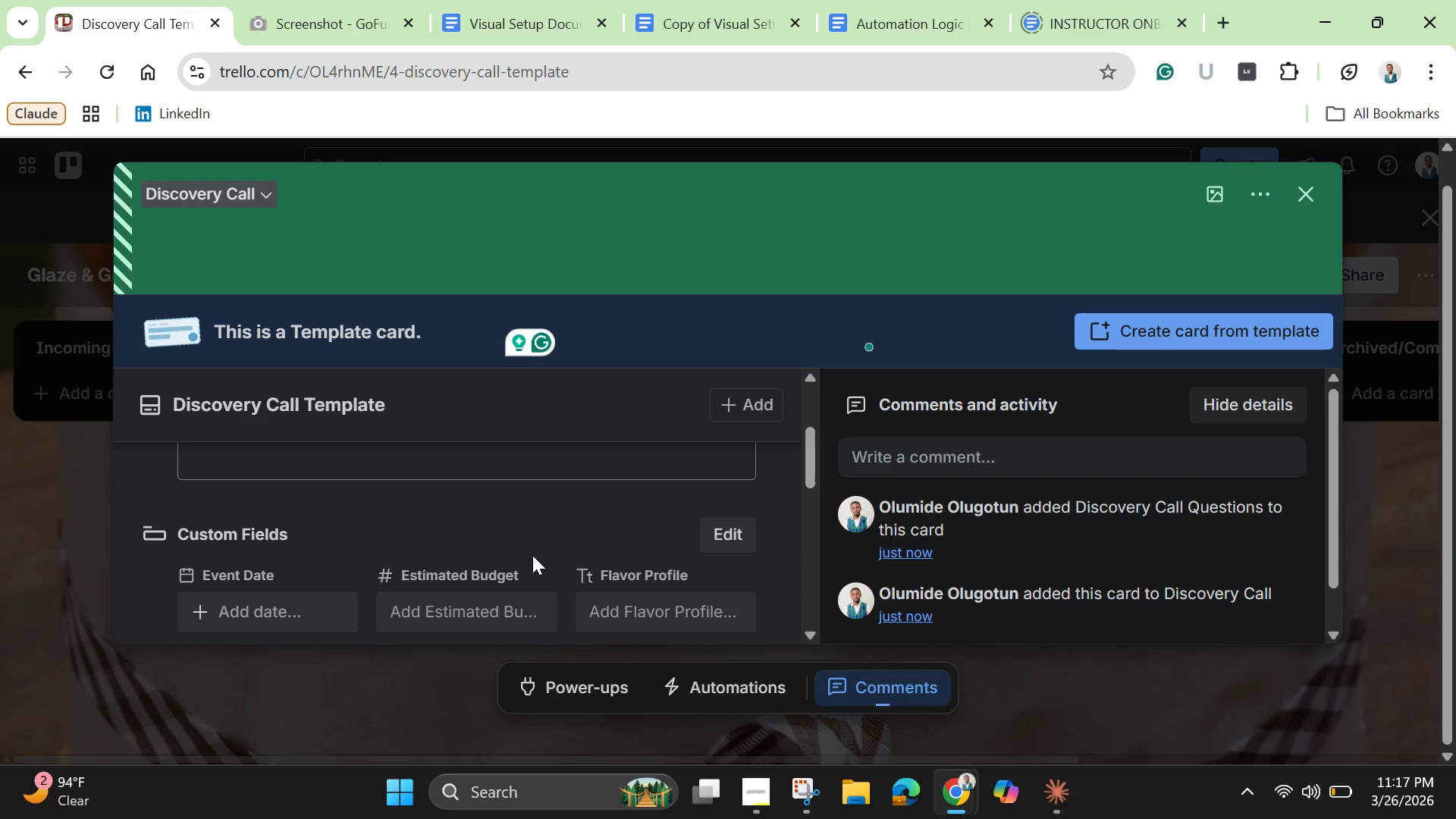 
scroll: coordinate [780, 505], scroll_direction: down, amount: 9.0
 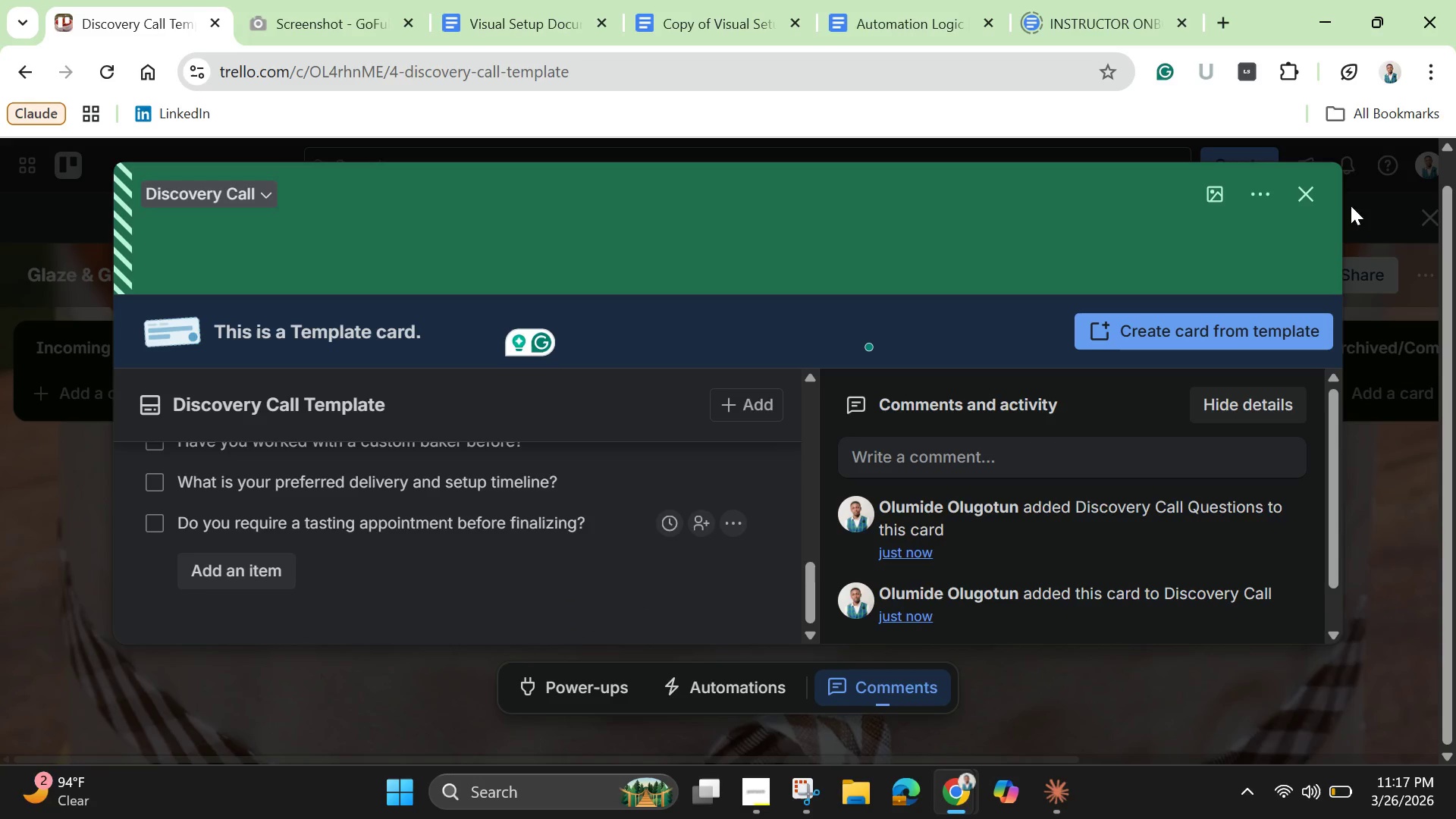 
left_click([1304, 206])
 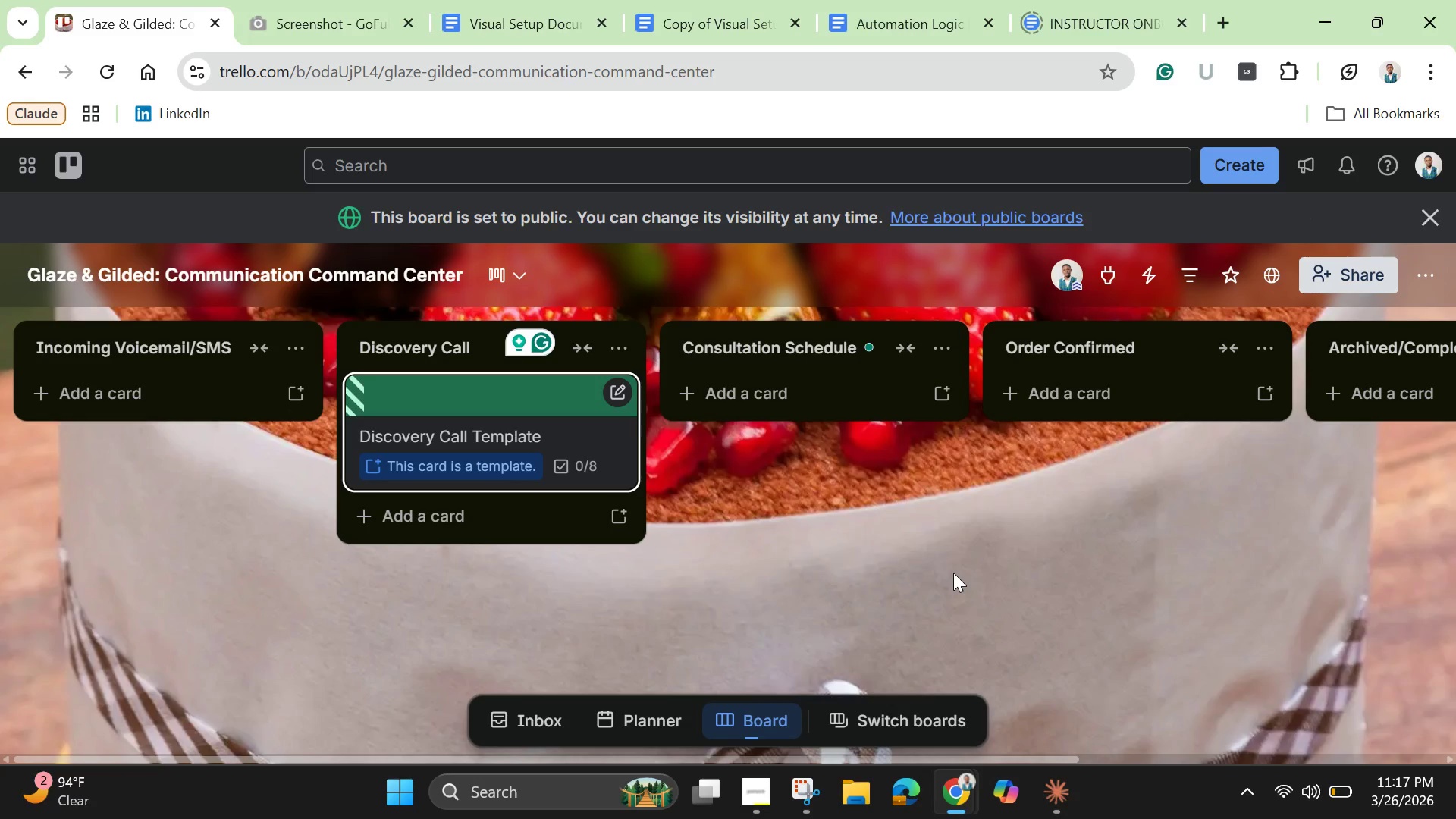 
wait(13.19)
 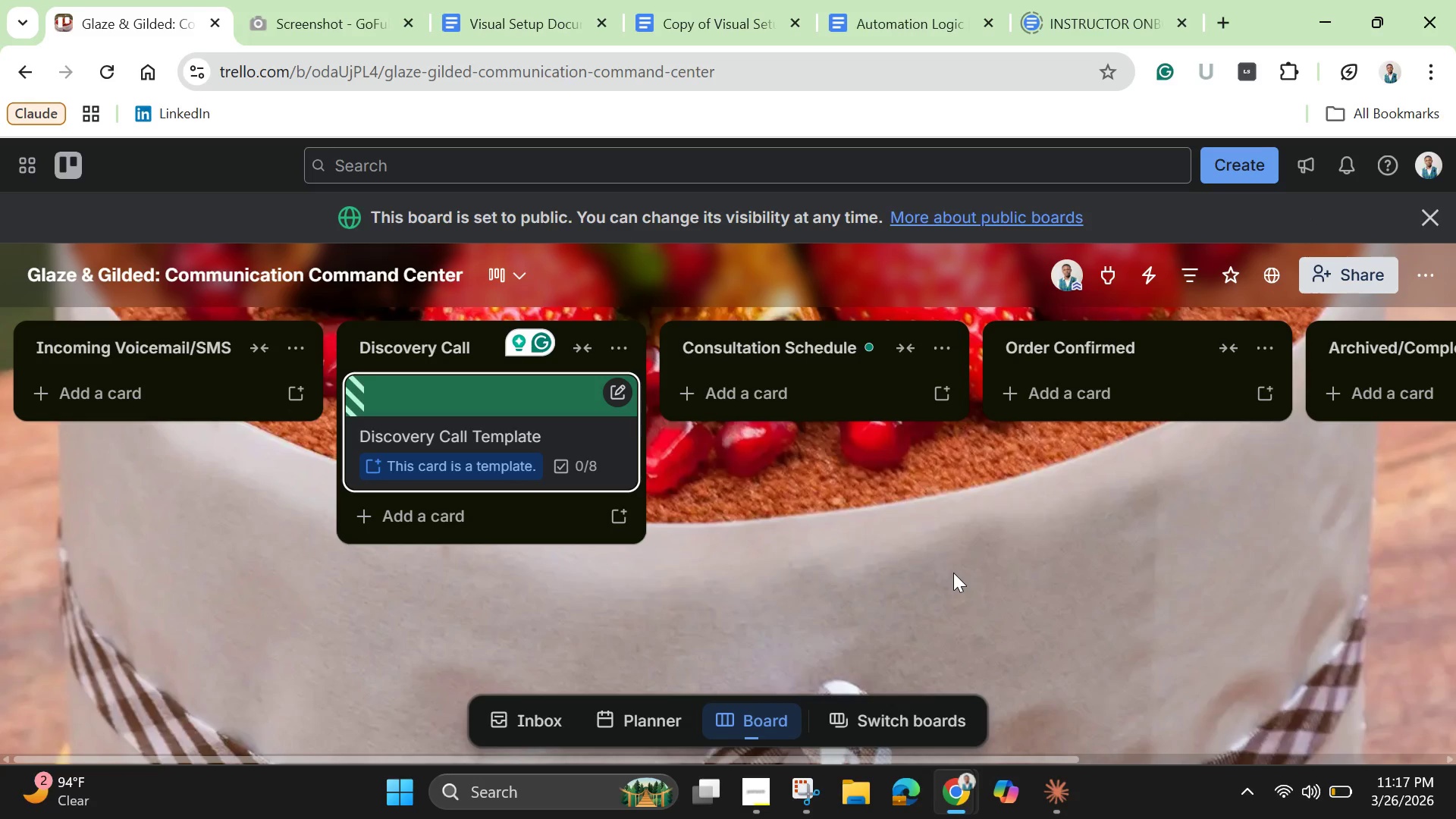 
left_click([153, 410])
 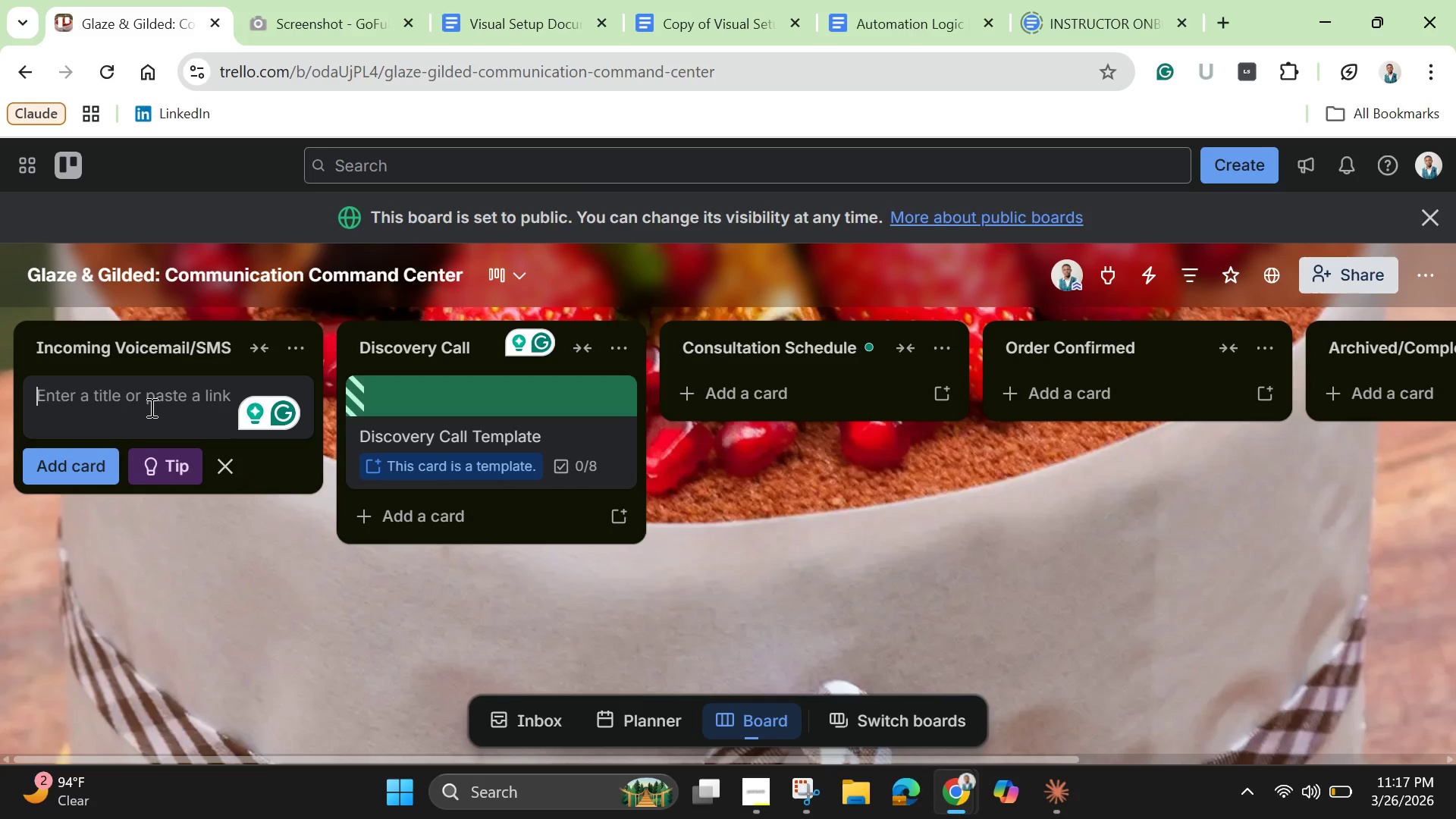 
wait(5.12)
 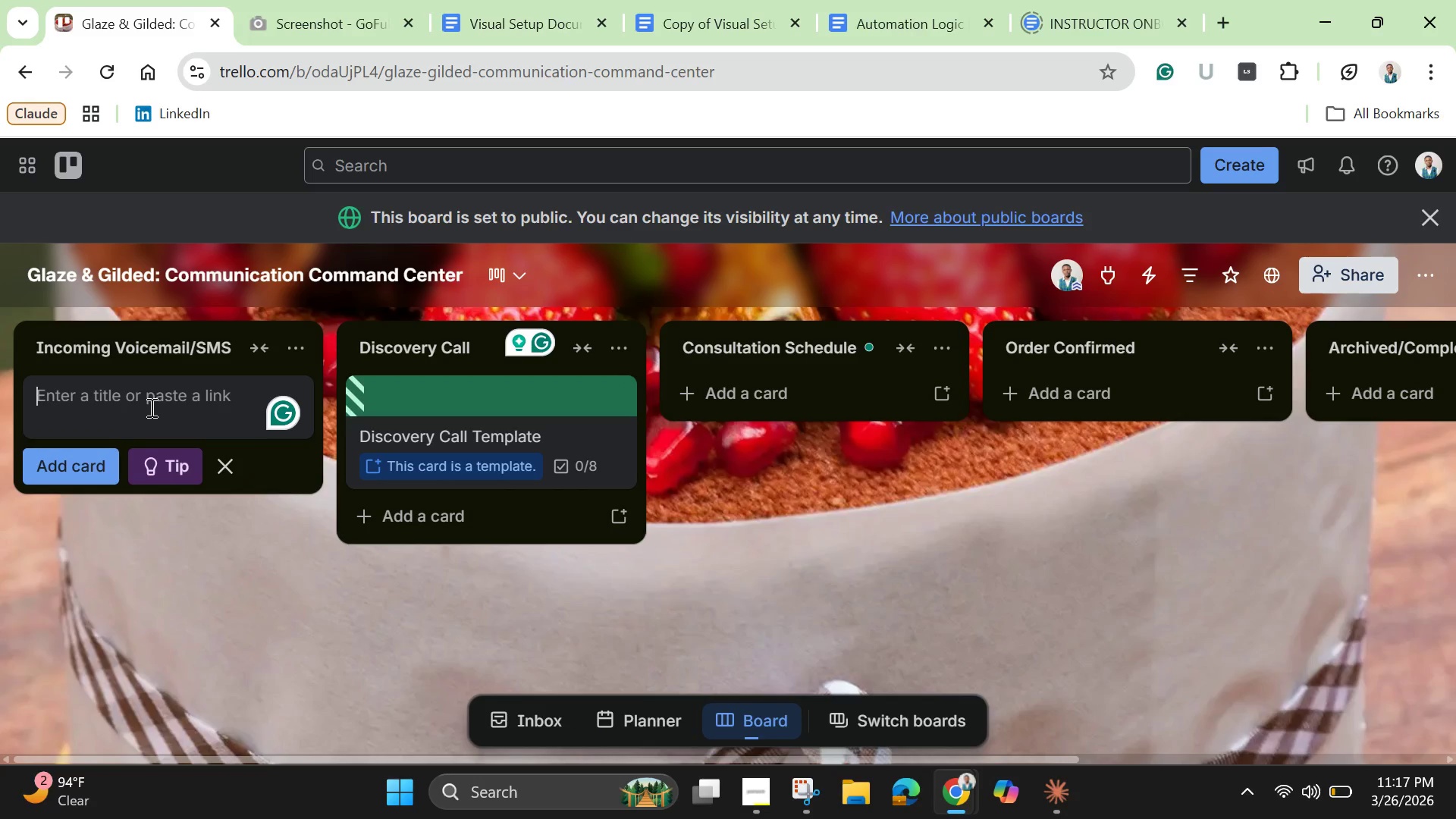 
type(Saraf )
key(Backspace)
key(Backspace)
type(h Mitched)
key(Backspace)
type(ll)
 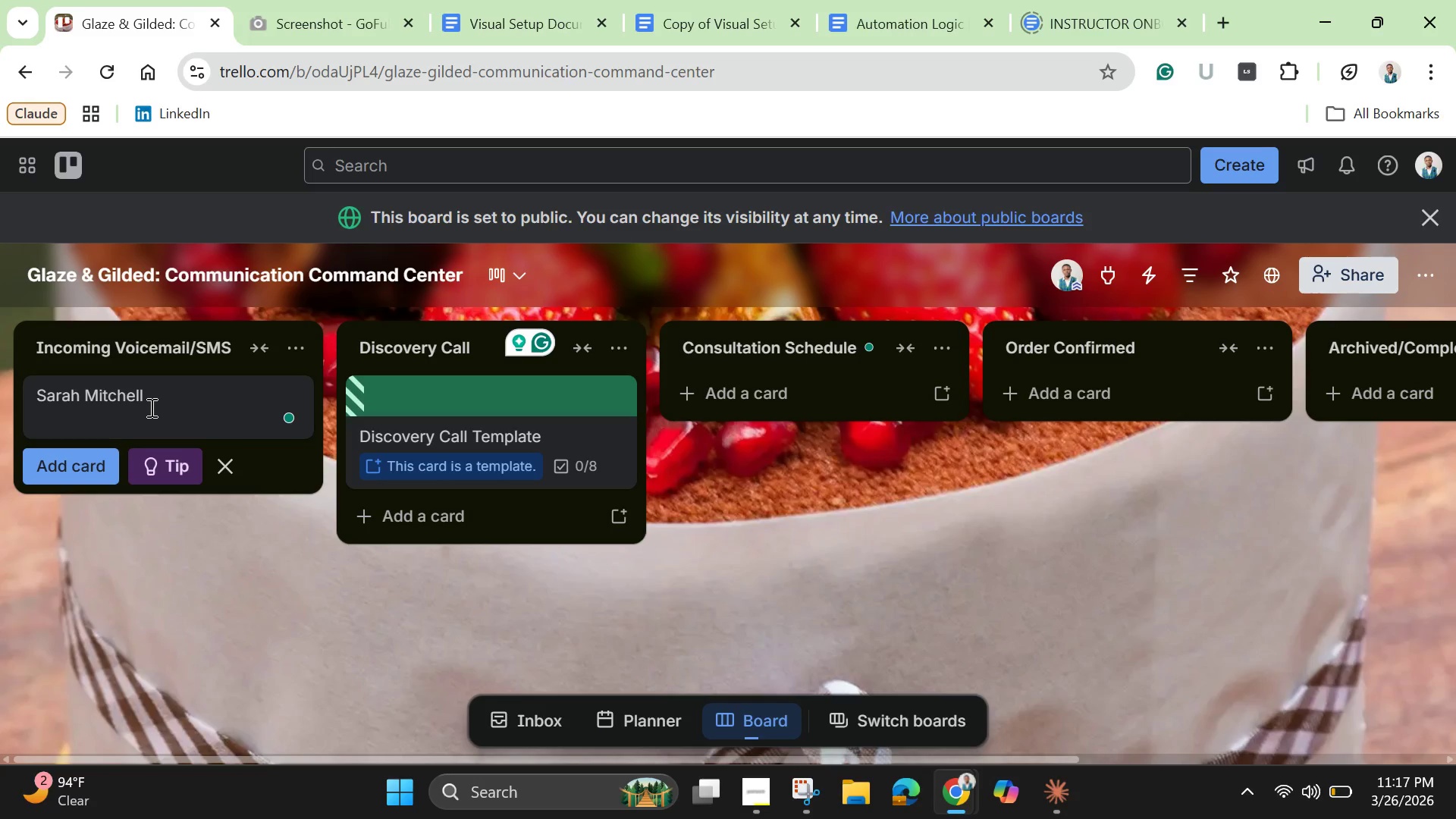 
key(Enter)
 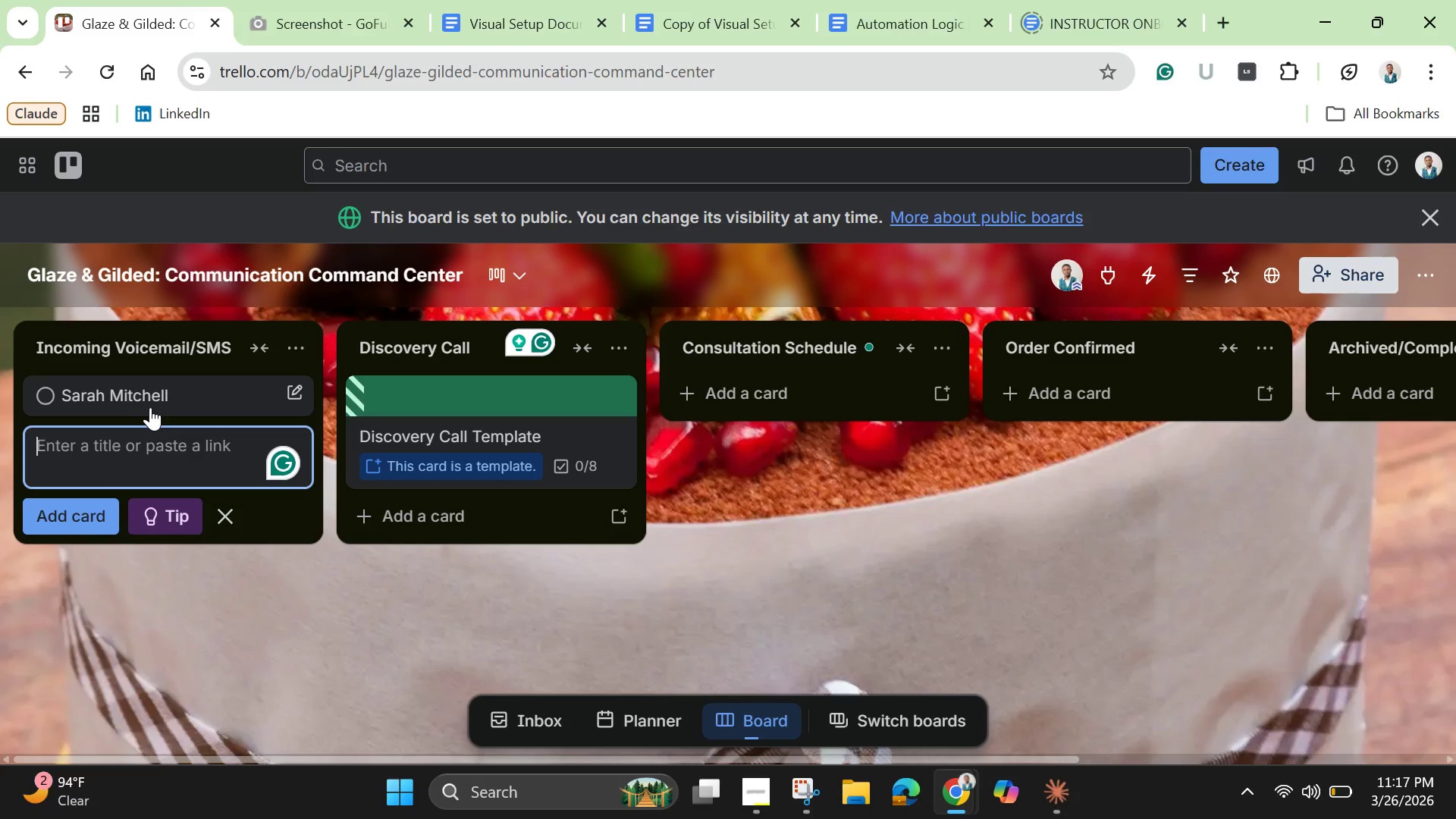 
left_click([157, 400])
 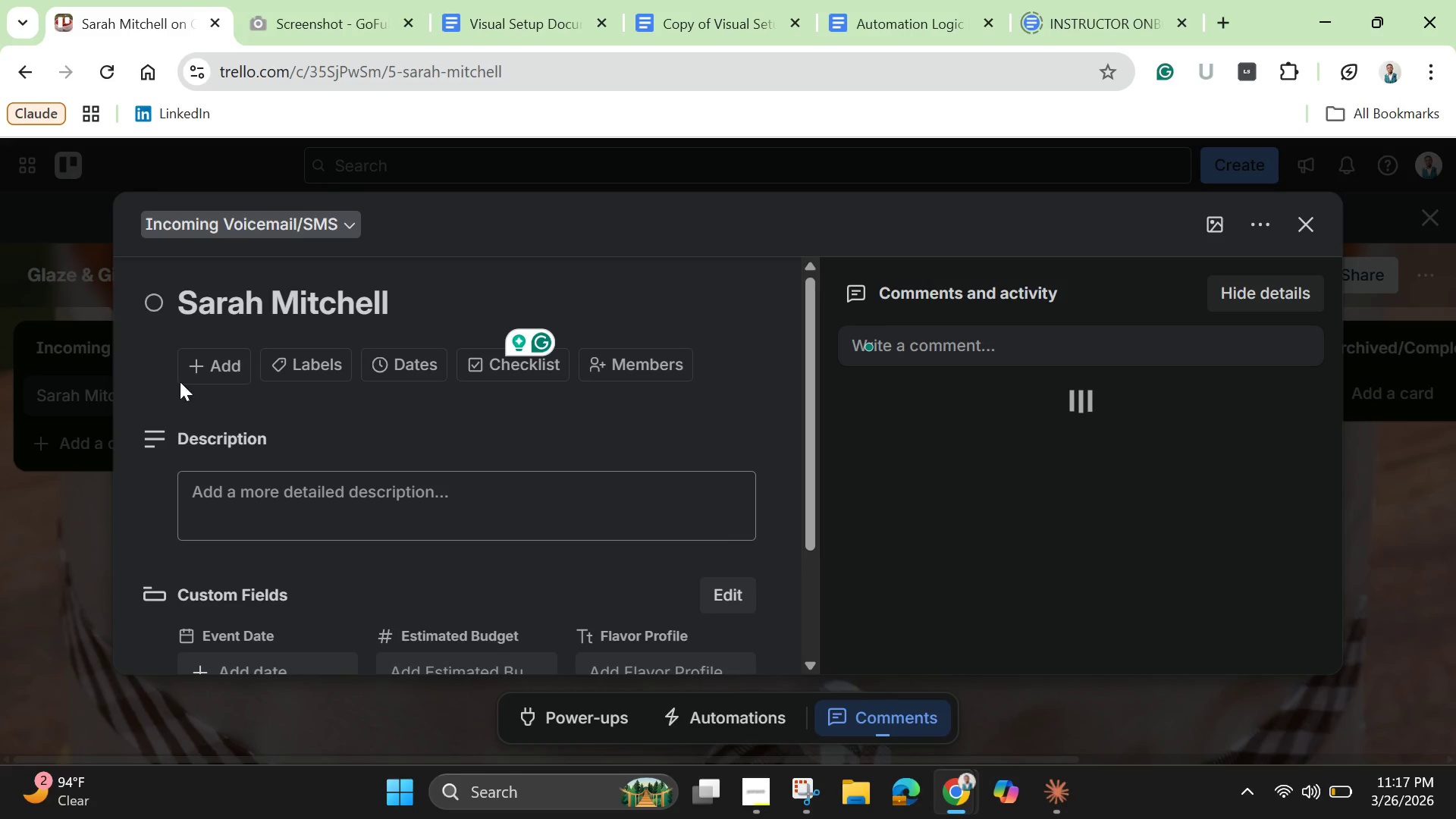 
scroll: coordinate [243, 437], scroll_direction: down, amount: 2.0
 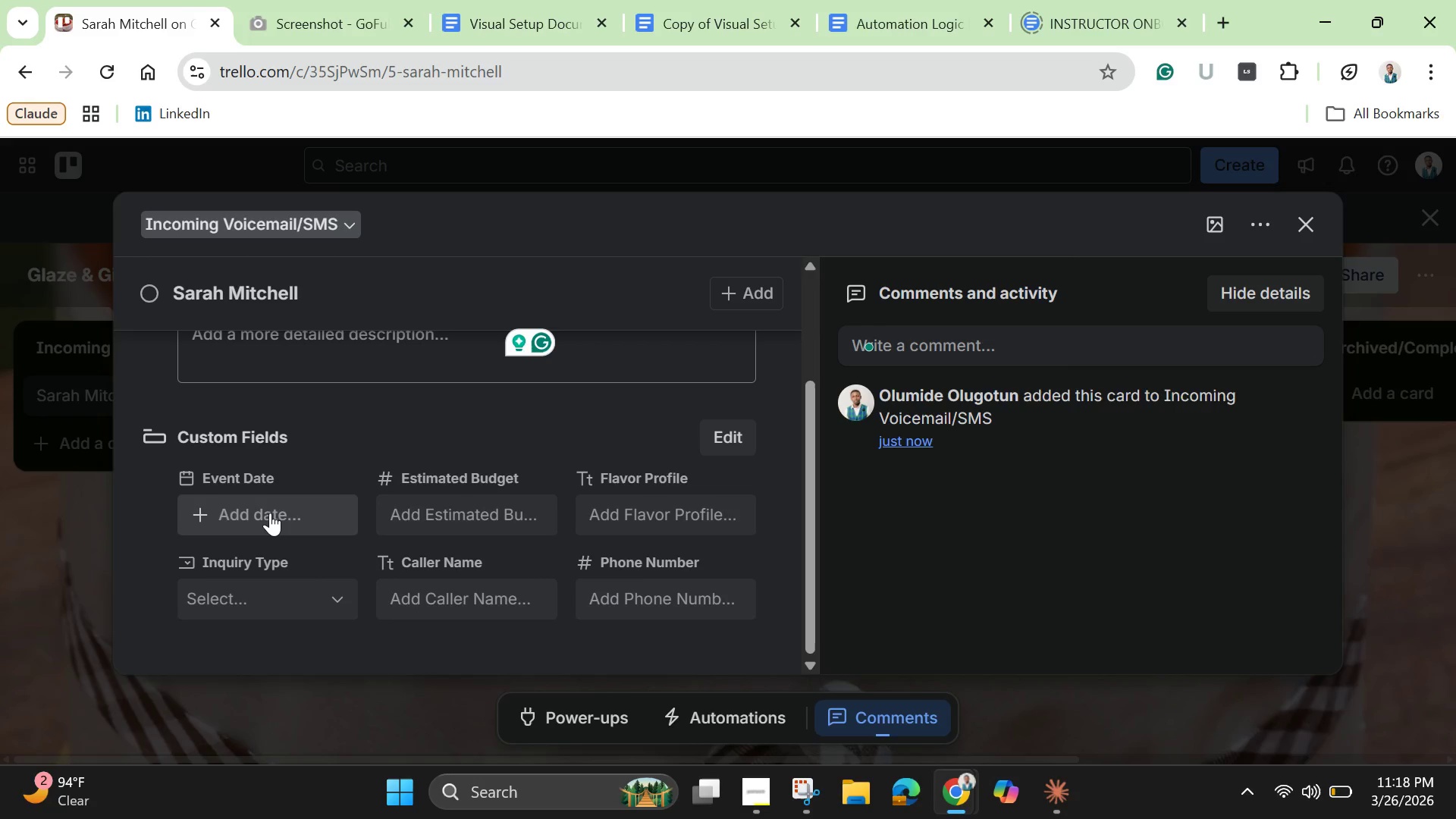 
wait(12.19)
 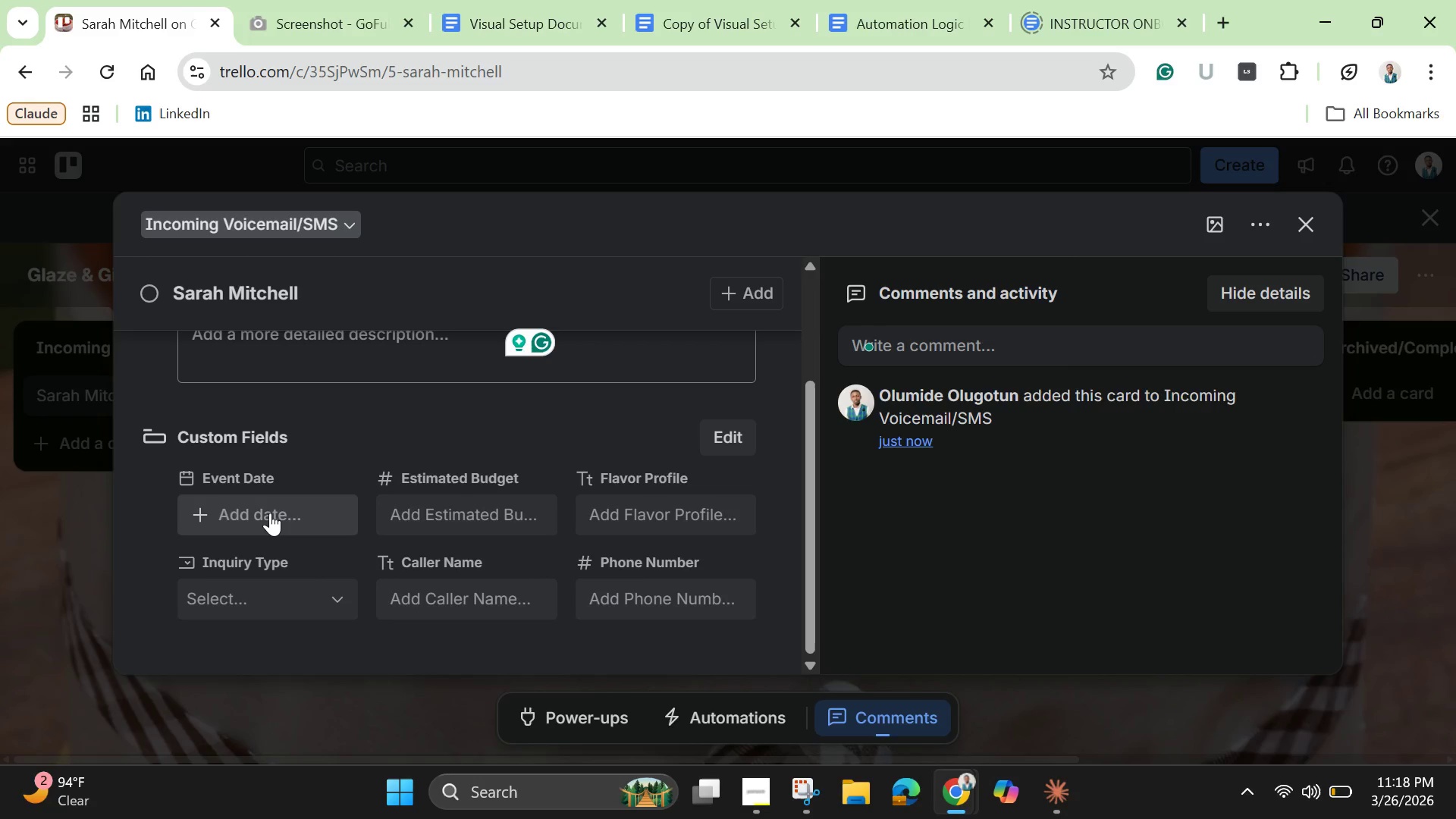 
scroll: coordinate [292, 489], scroll_direction: down, amount: 1.0
 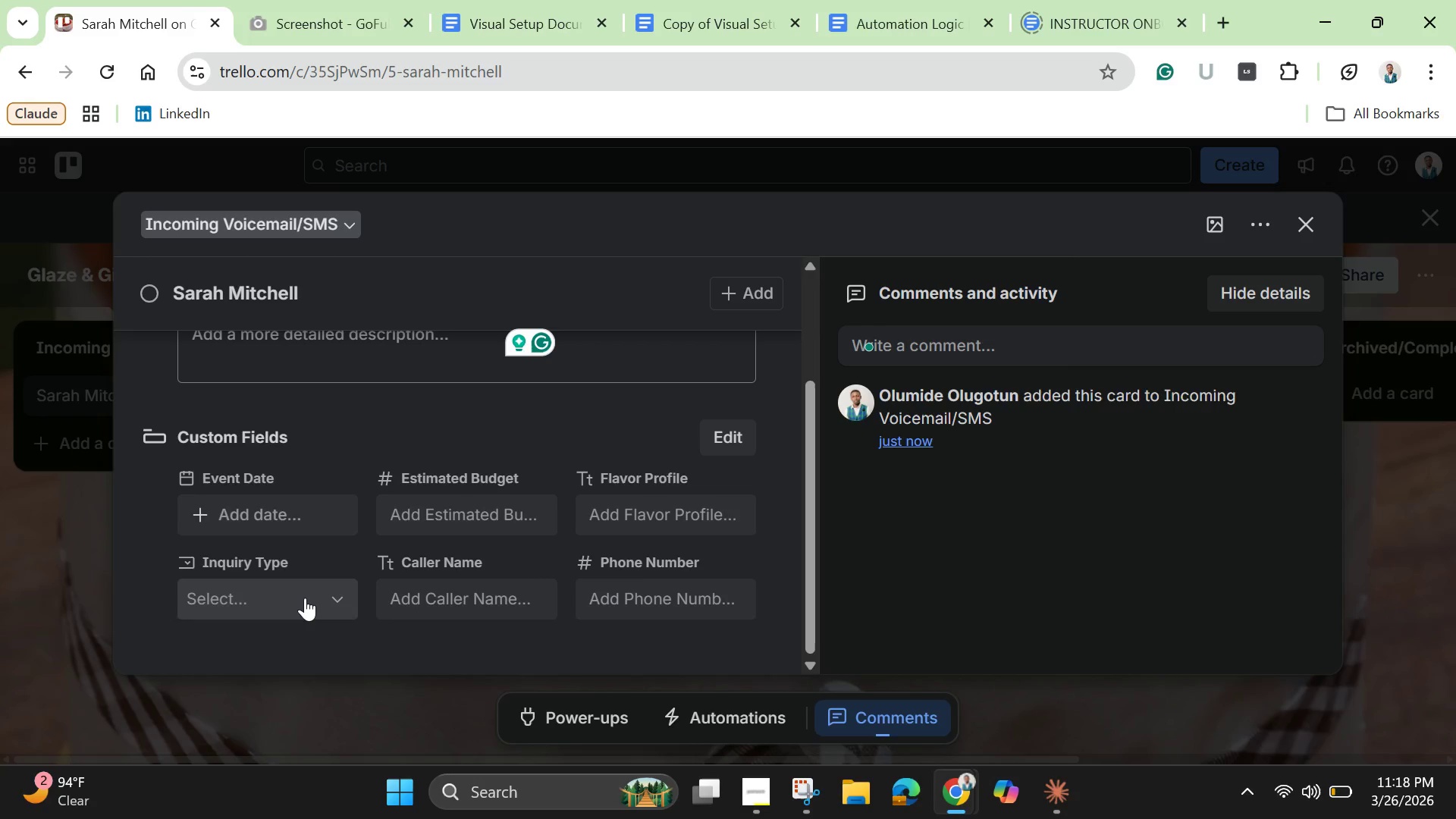 
left_click([305, 598])
 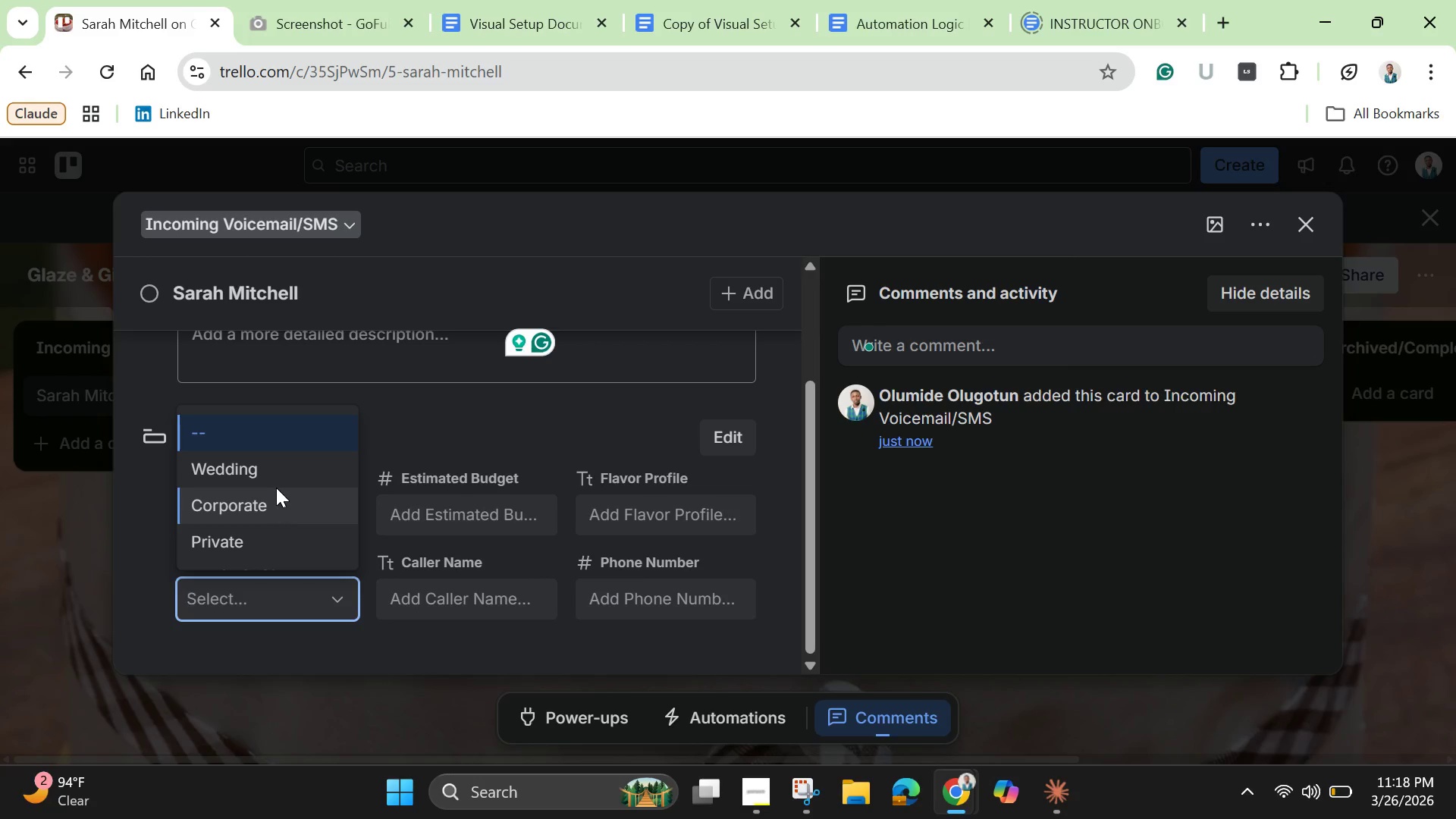 
left_click([273, 472])
 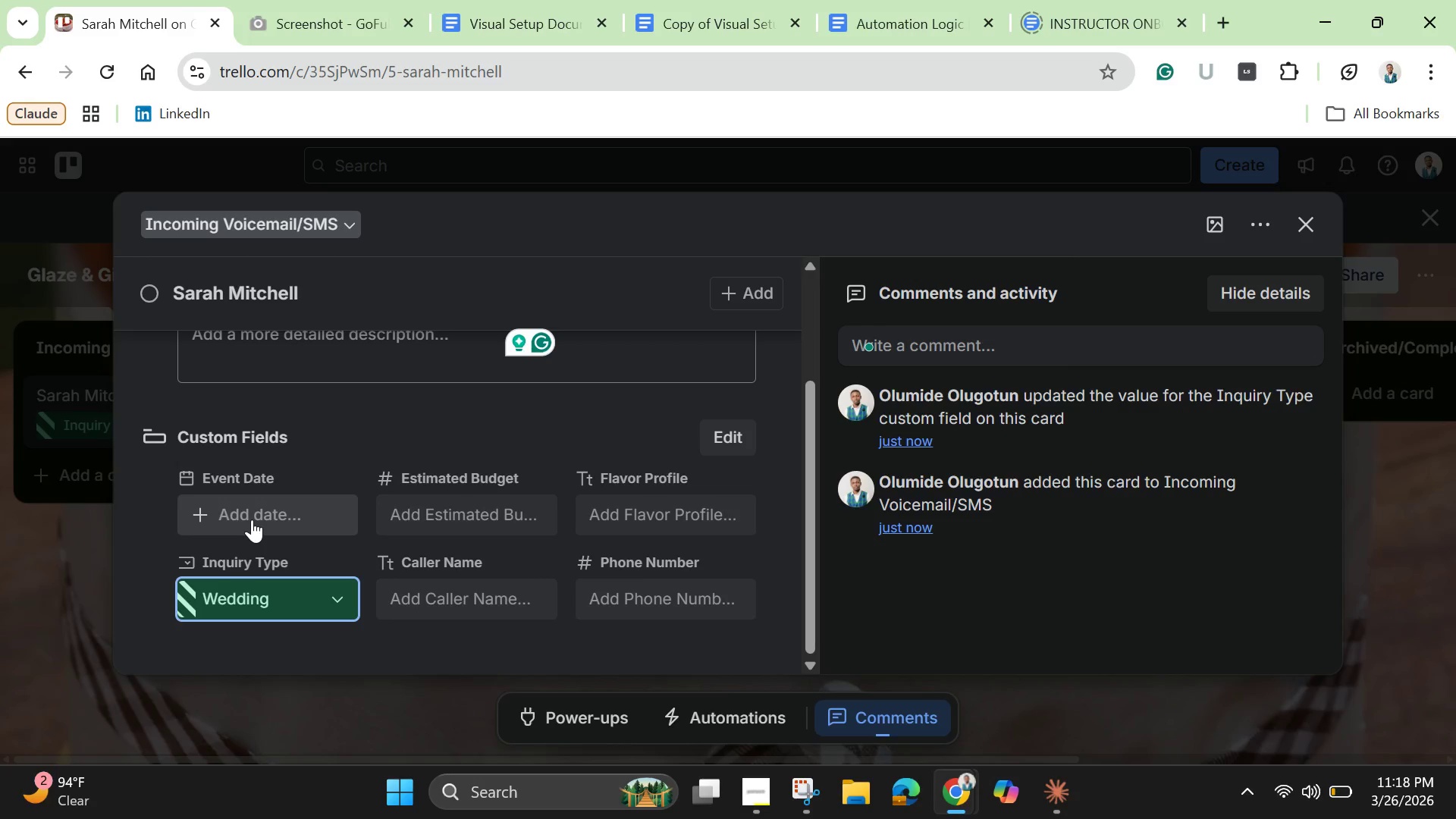 
wait(5.09)
 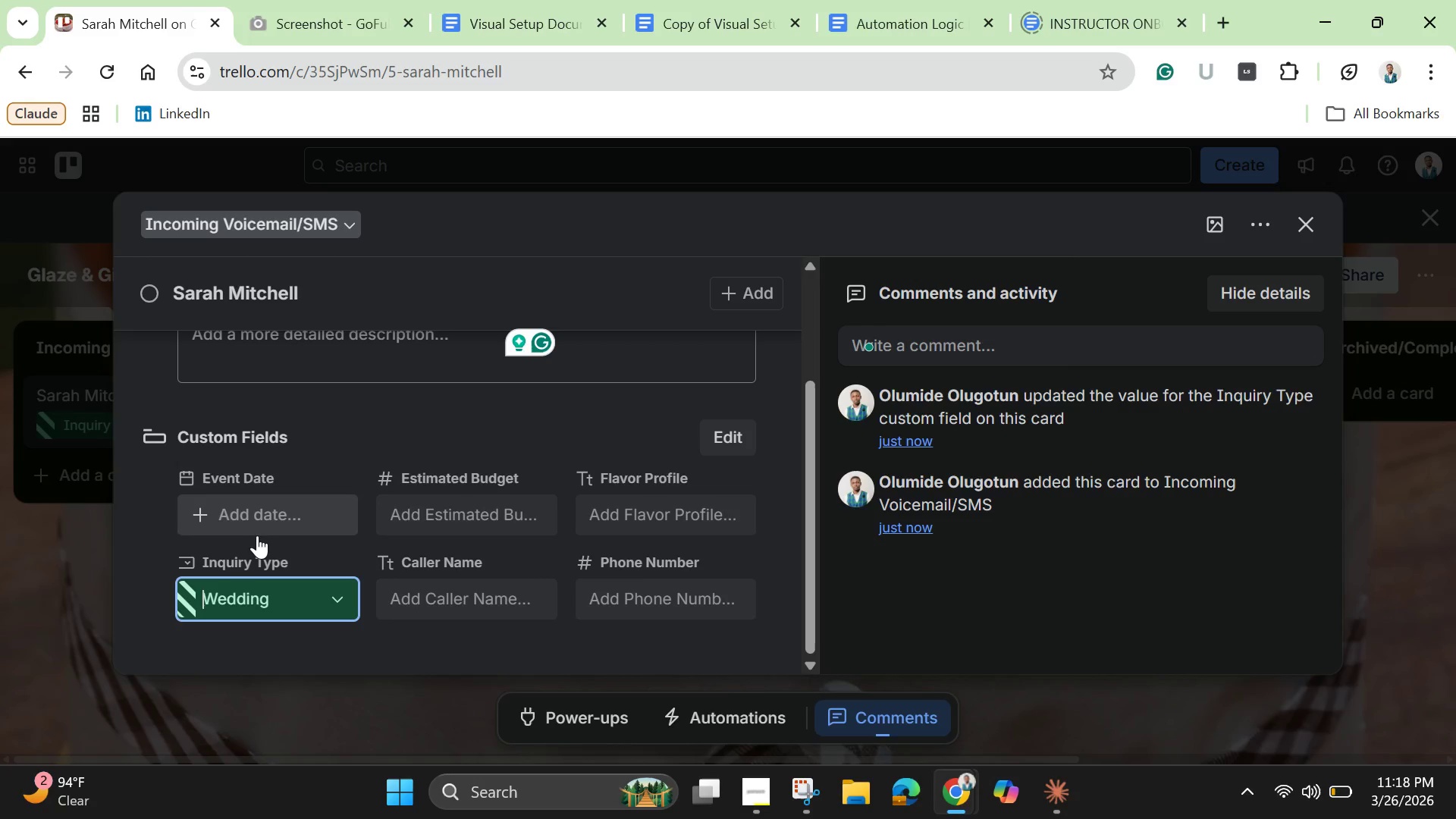 
left_click([252, 519])
 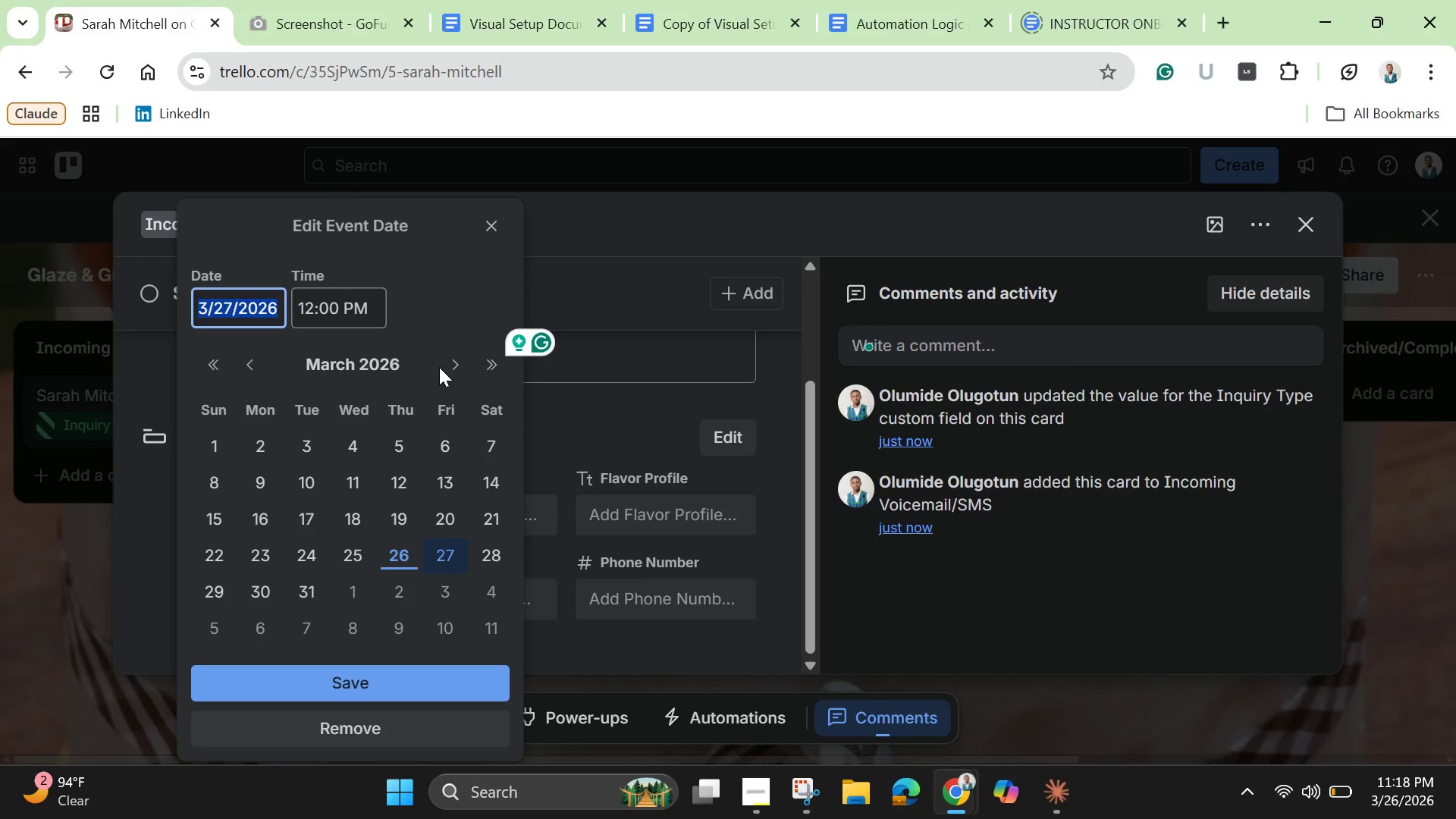 
double_click([451, 366])
 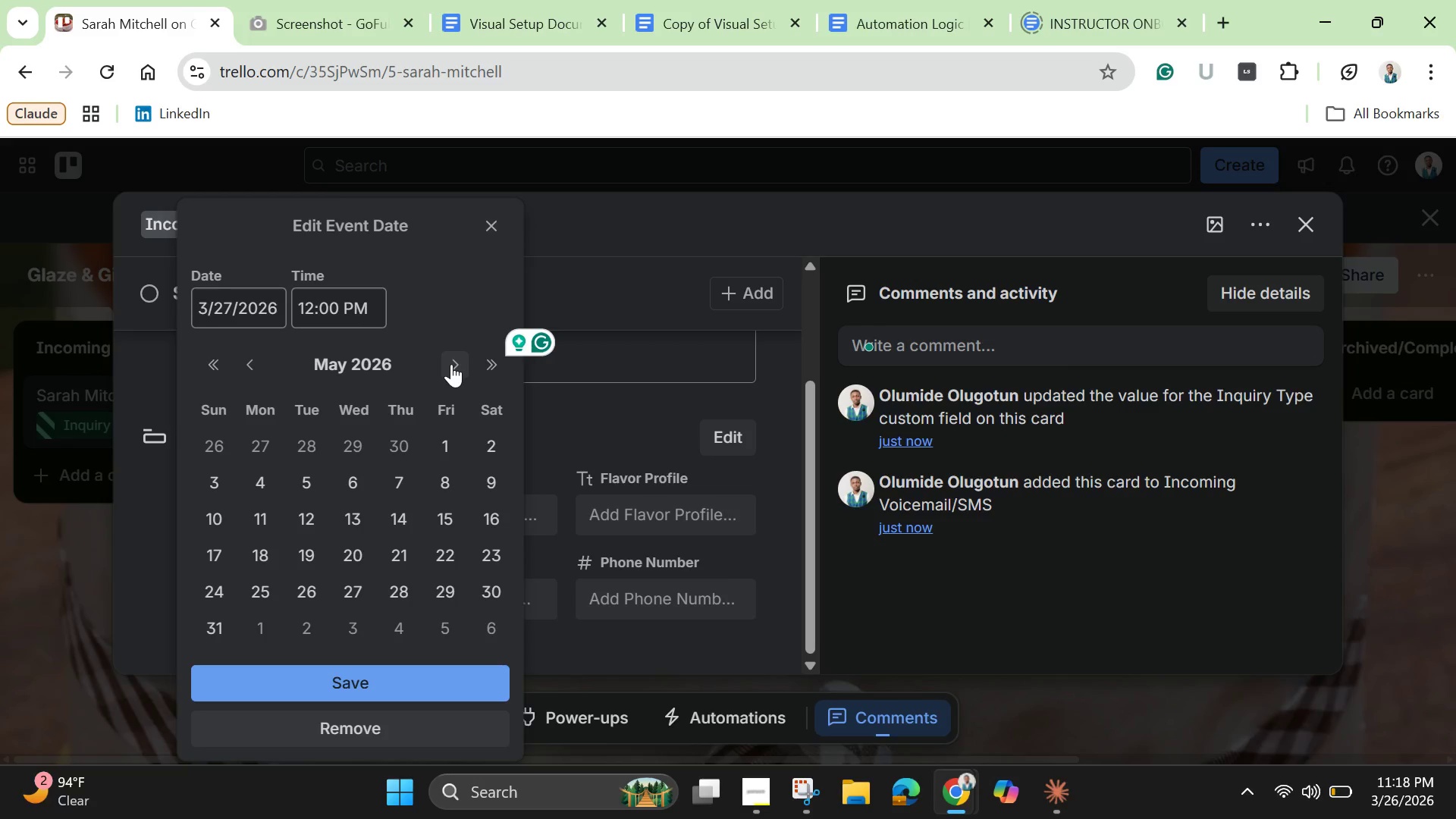 
left_click([451, 364])
 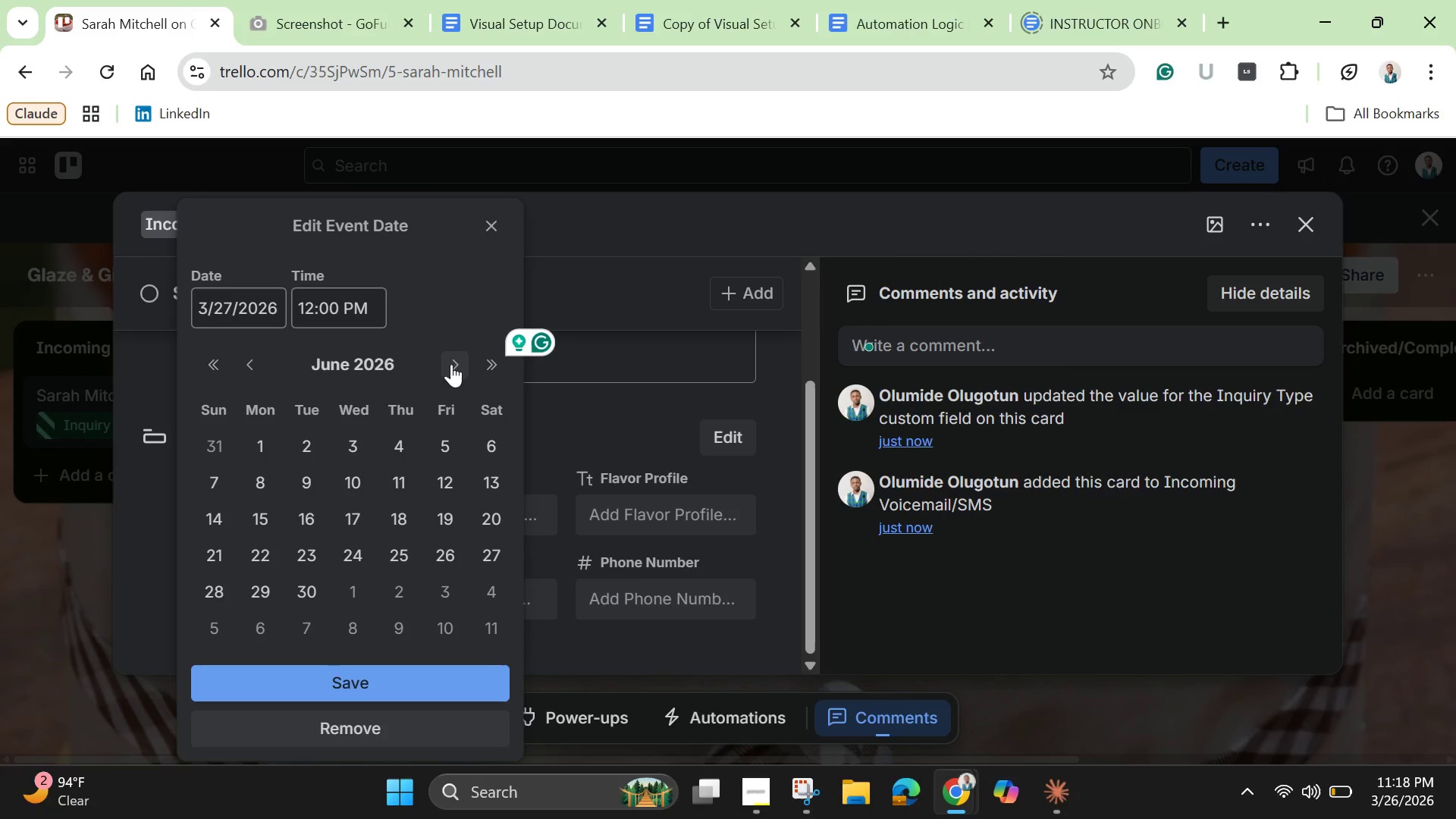 
left_click([265, 521])
 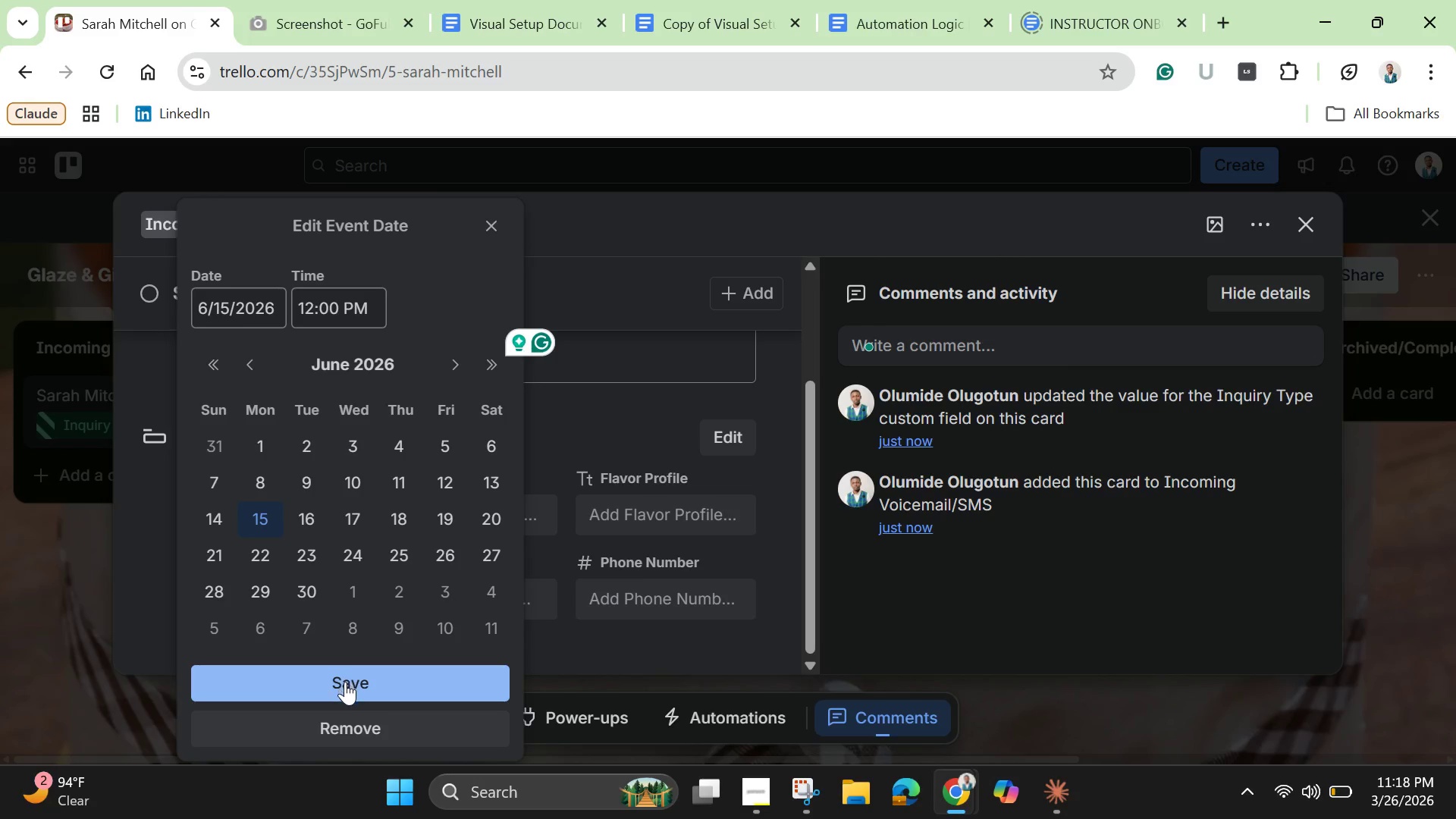 
left_click([344, 684])
 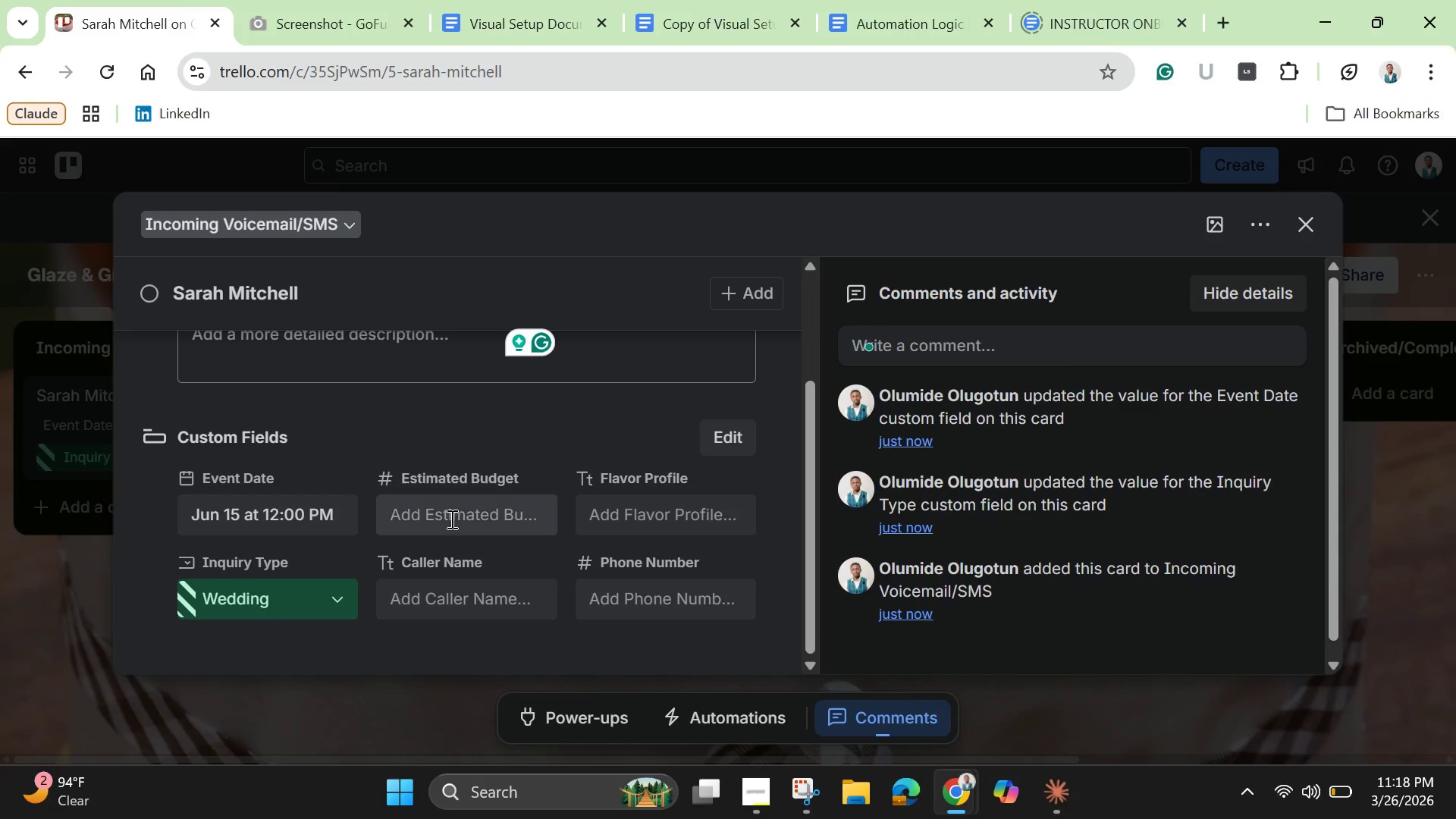 
wait(5.25)
 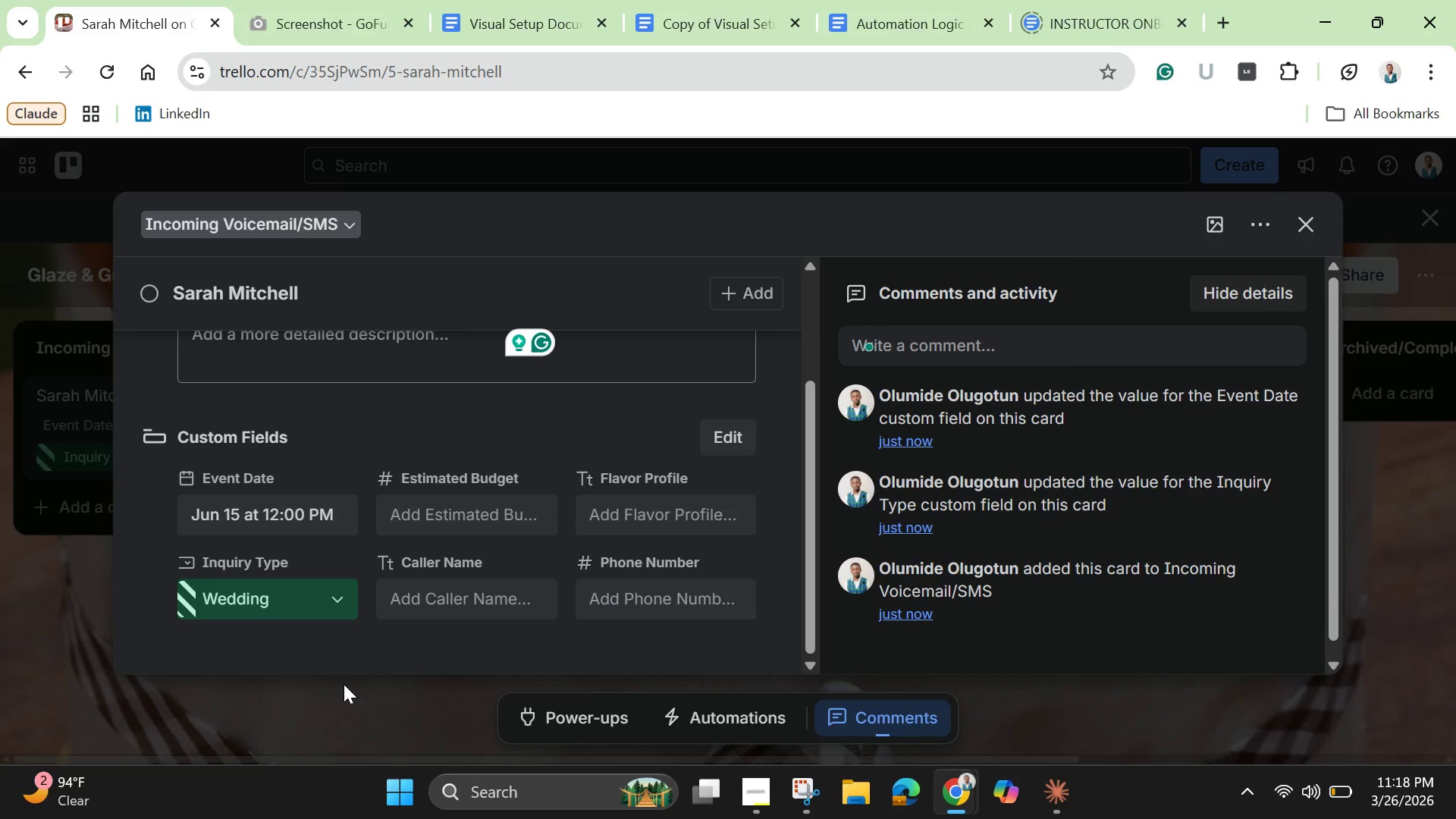 
left_click([450, 519])
 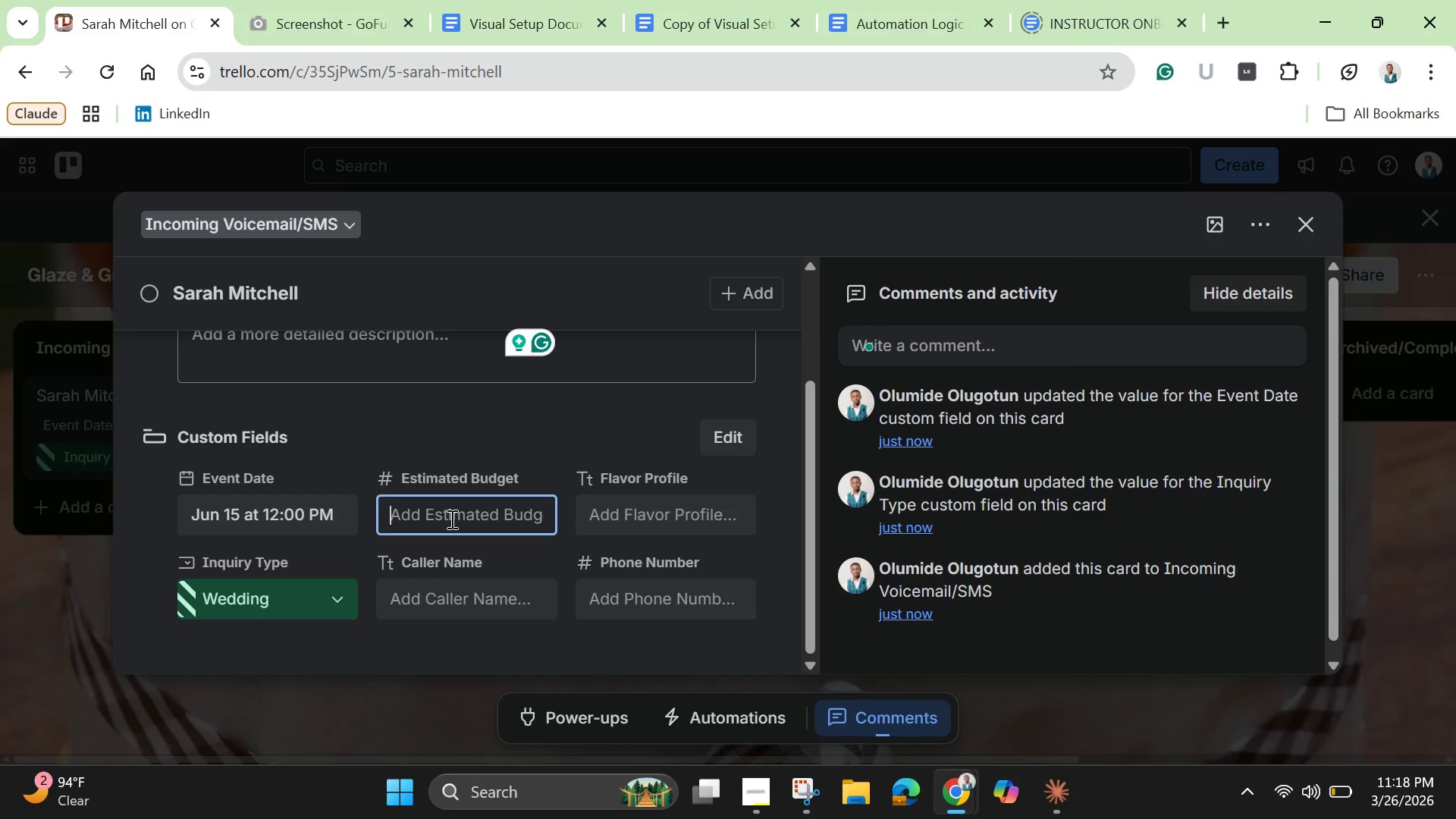 
type(2500)
 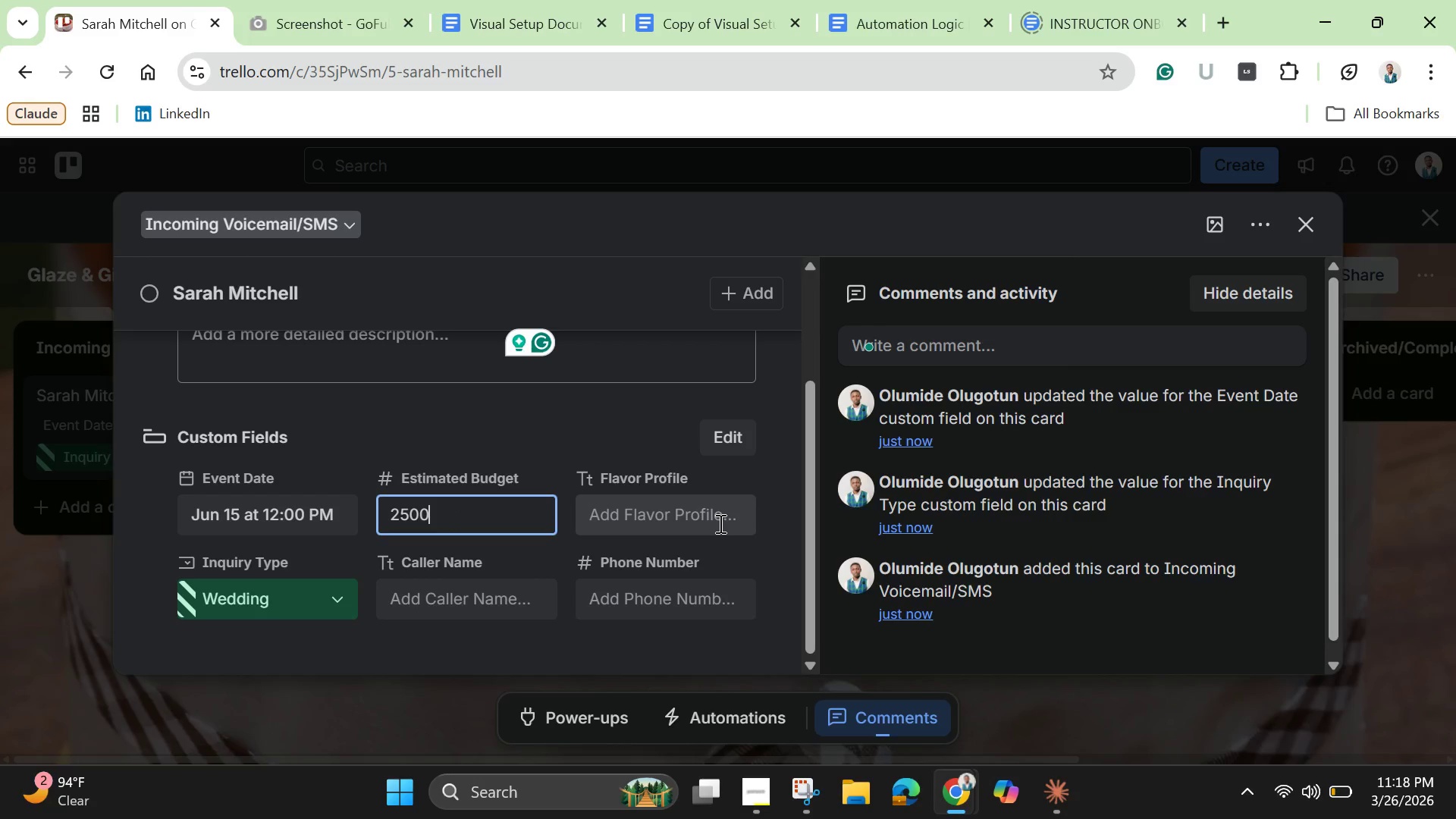 
left_click([719, 523])
 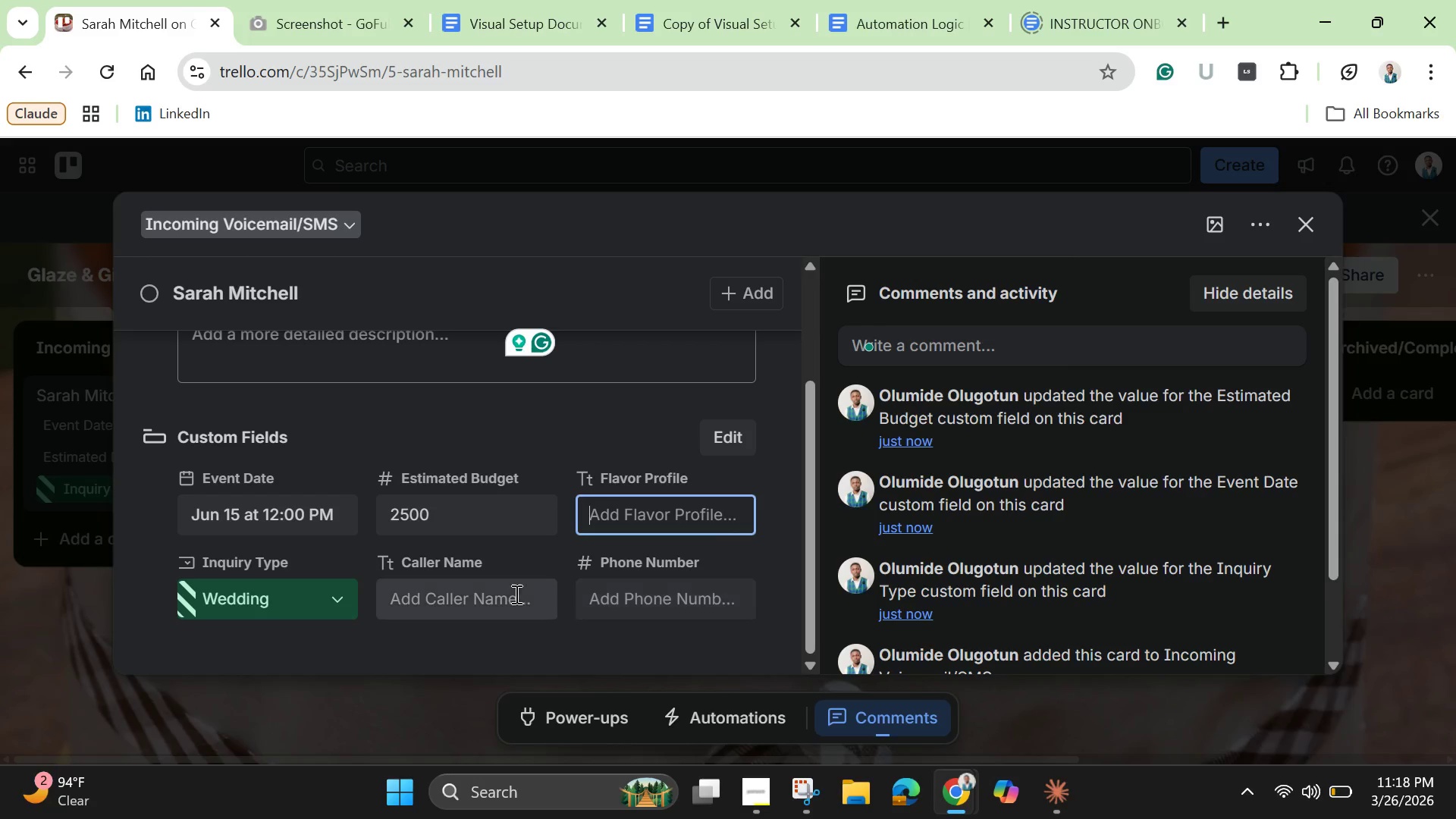 
left_click([491, 608])
 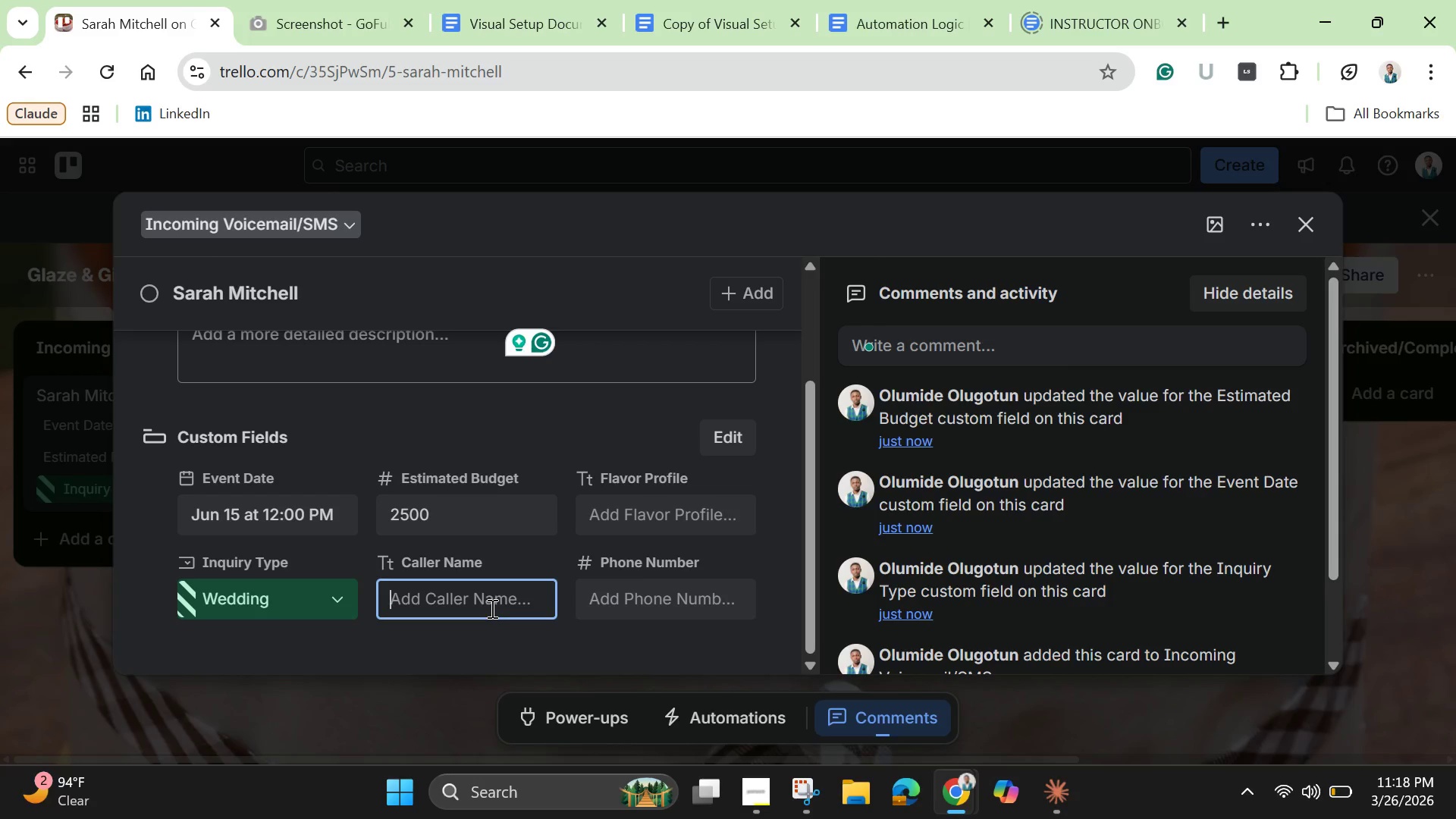 
hold_key(key=ShiftLeft, duration=0.31)
 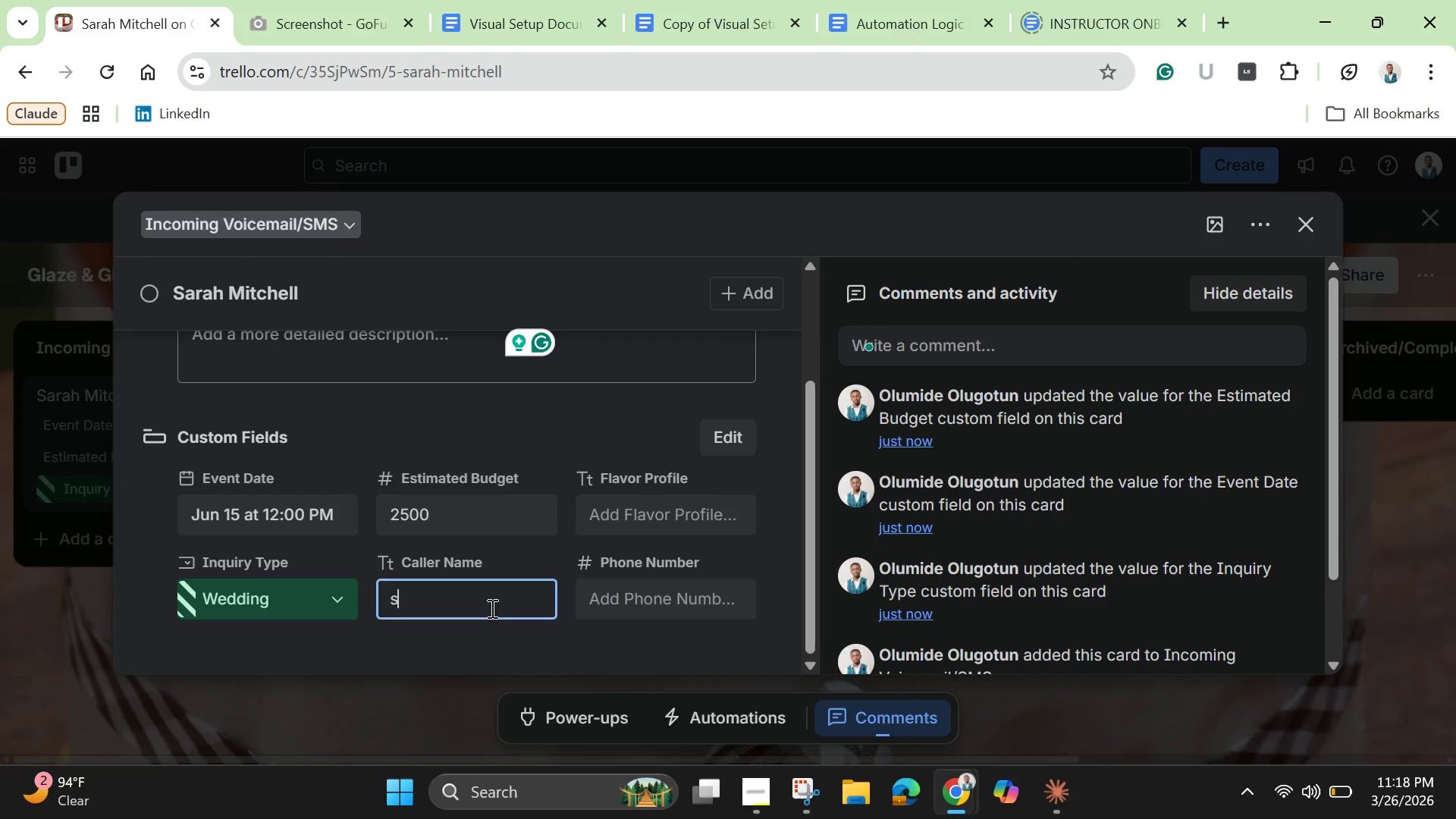 
type(sar)
key(Backspace)
key(Backspace)
key(Backspace)
type(Saraah )
key(Backspace)
key(Backspace)
key(Backspace)
type(h )
 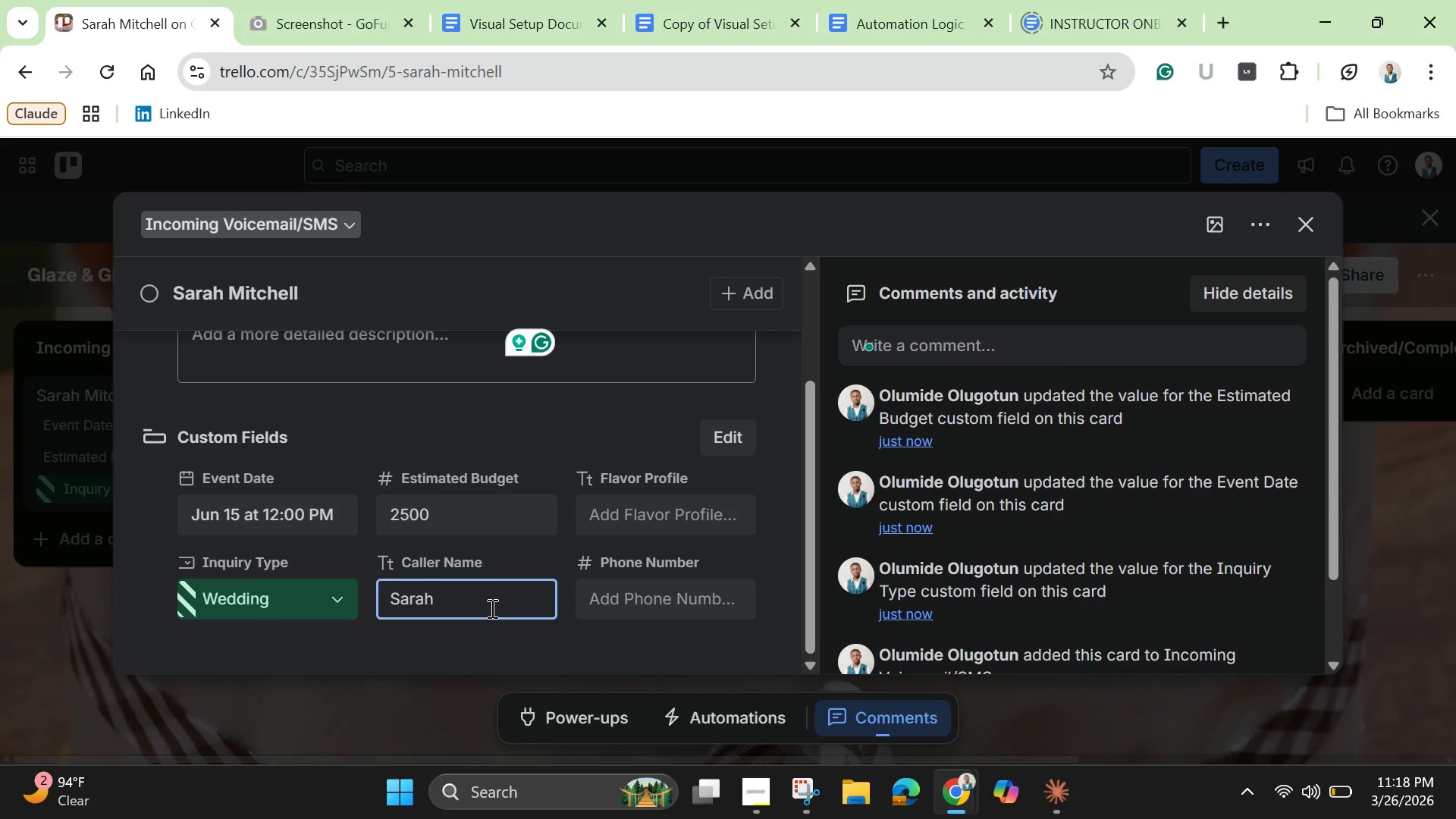 
hold_key(key=ShiftLeft, duration=1.5)
 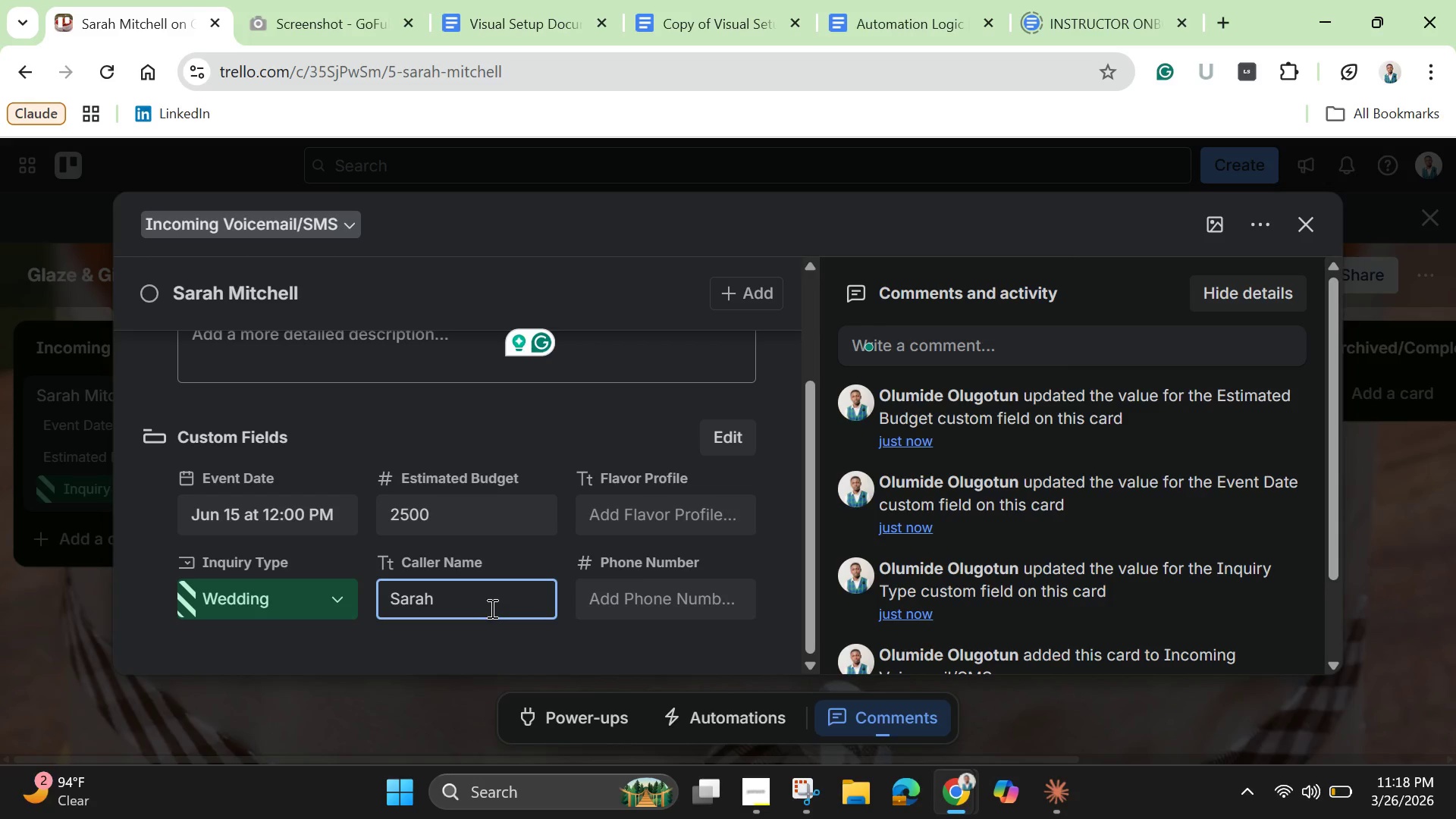 
type(Mitchell)
 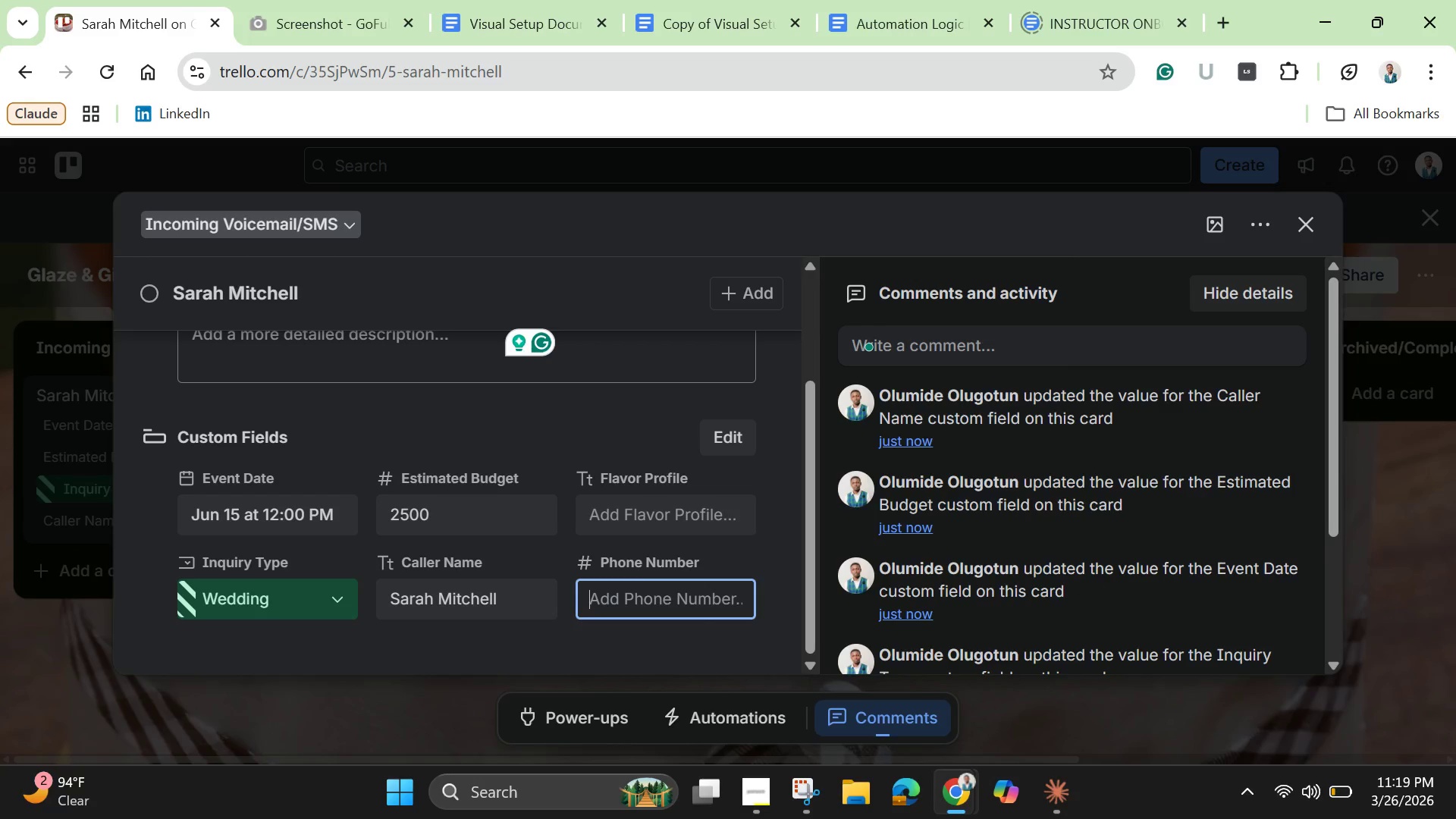 
type(555-0--)
key(Backspace)
key(Backspace)
key(Backspace)
key(Backspace)
type( 0147)
key(Backspace)
key(Backspace)
key(Backspace)
key(Backspace)
key(Backspace)
type(0147)
 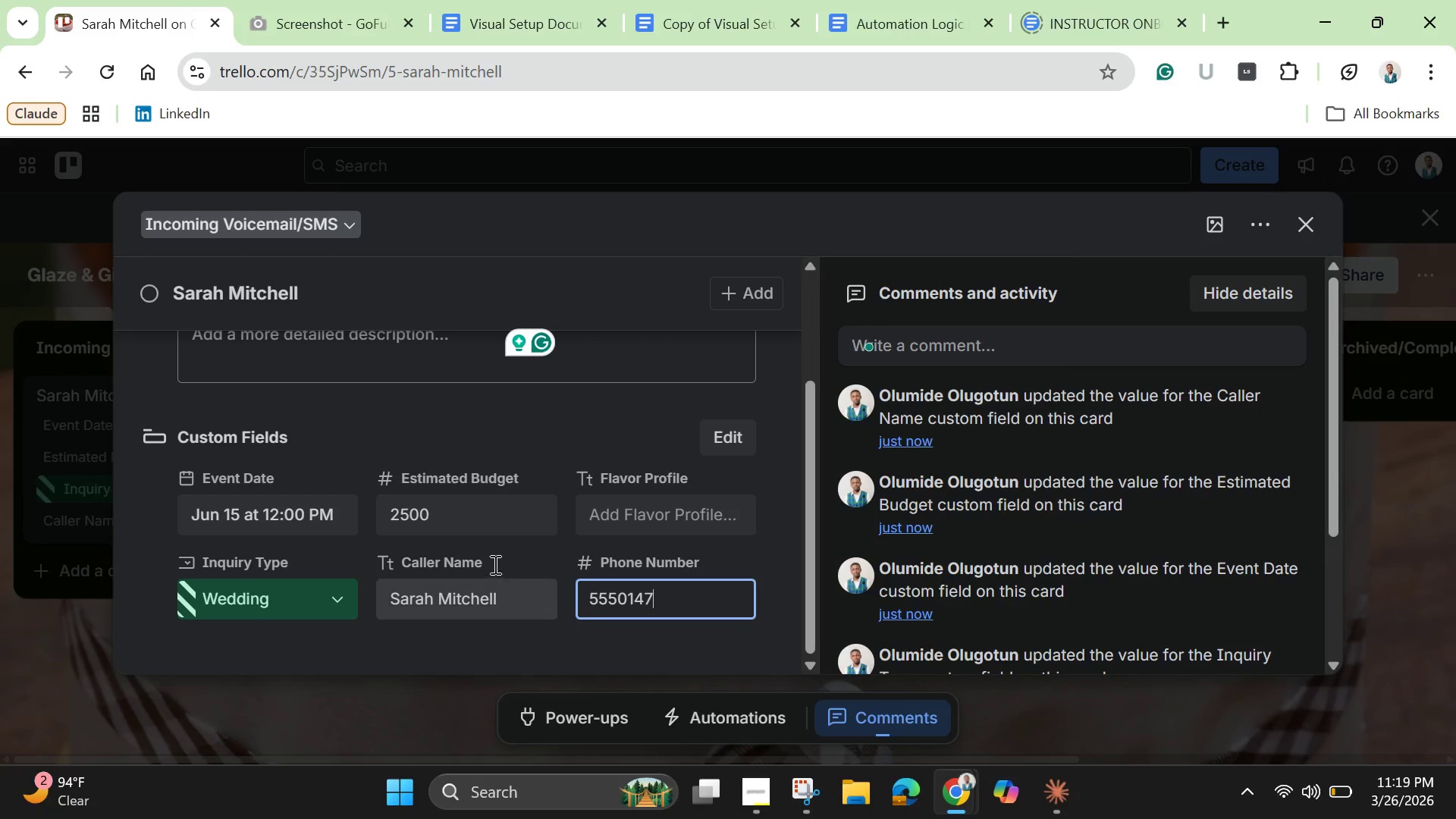 
left_click([604, 513])
 